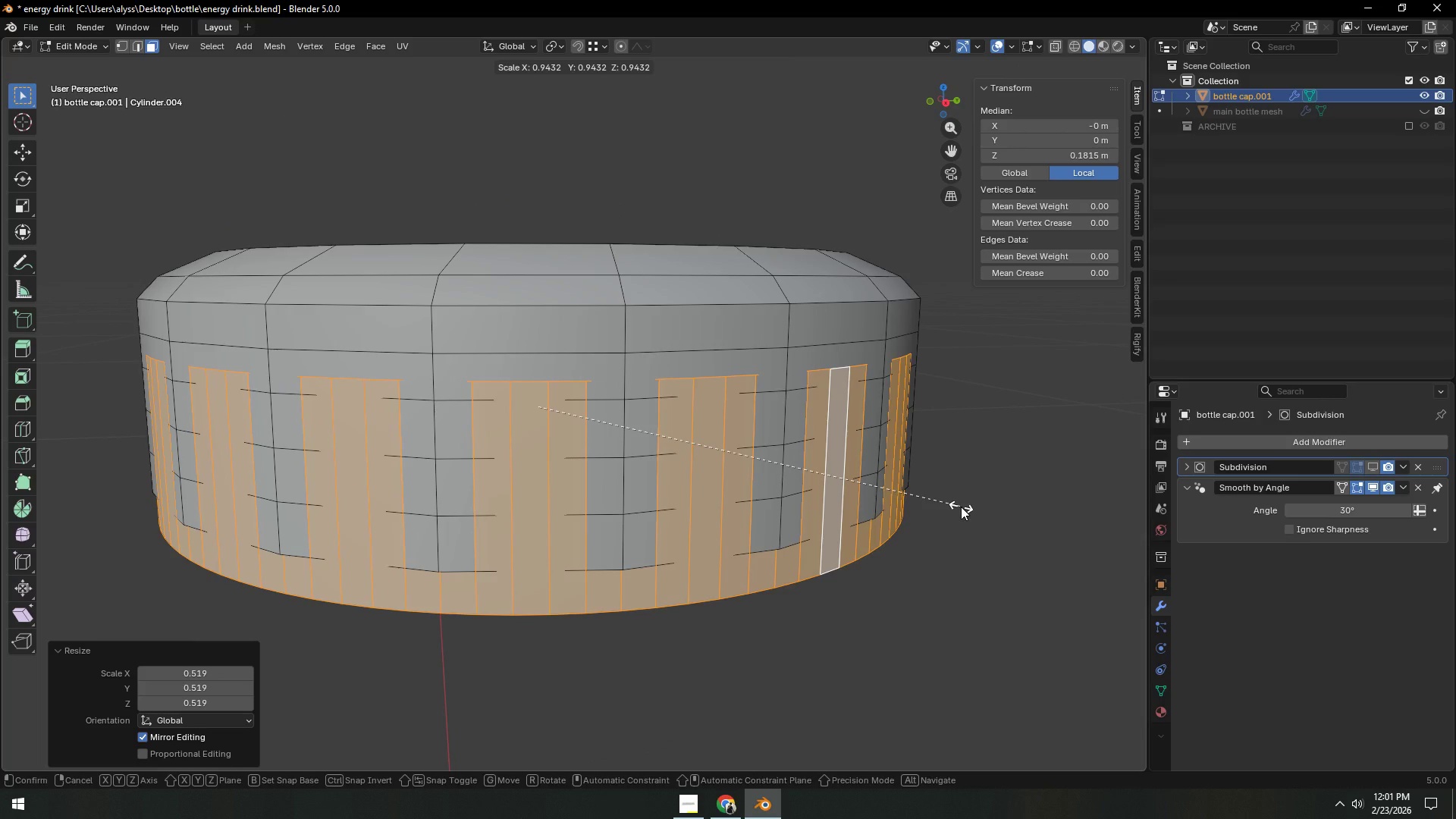 
hold_key(key=ShiftLeft, duration=1.5)
 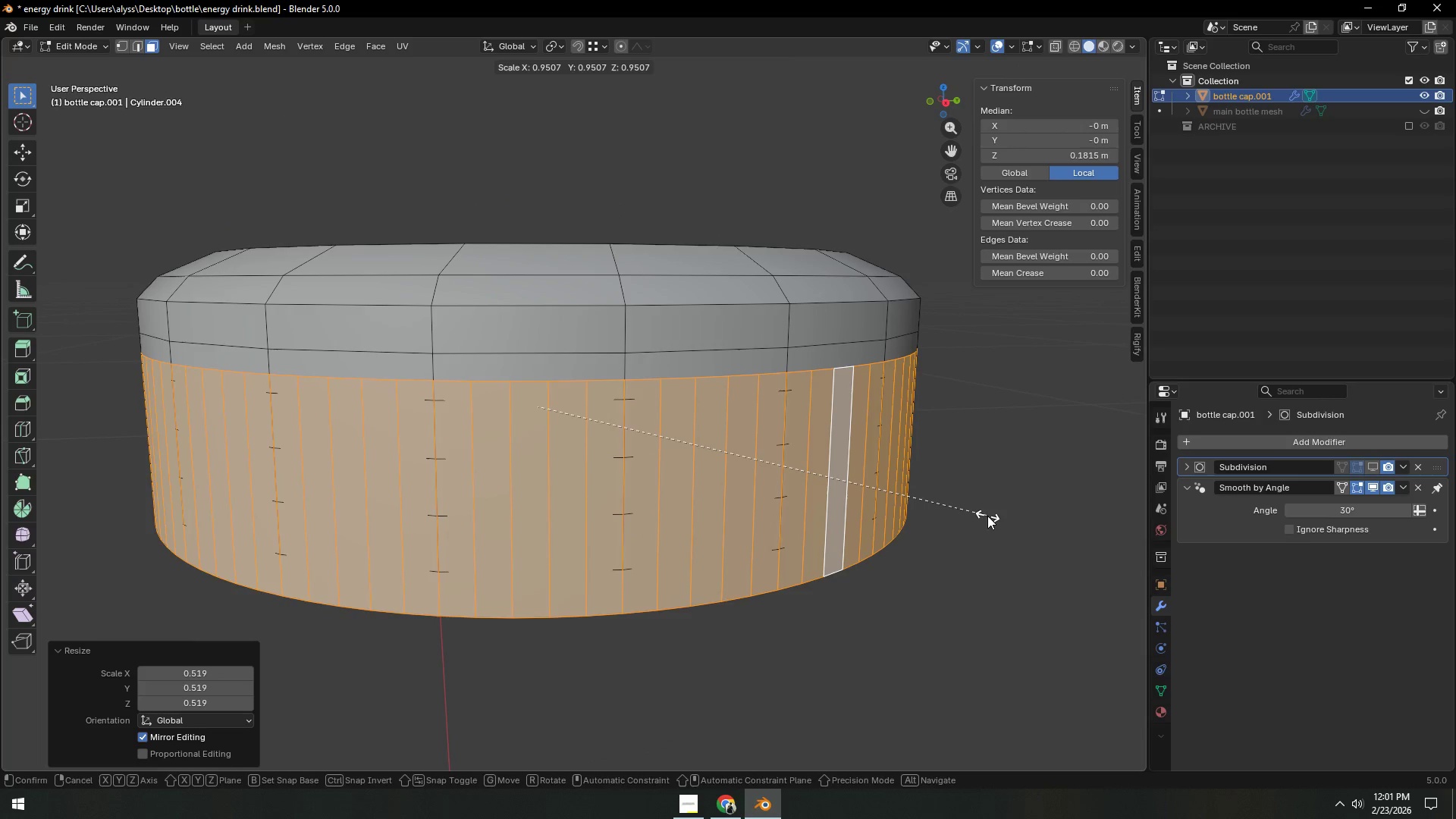 
hold_key(key=ShiftLeft, duration=1.52)
 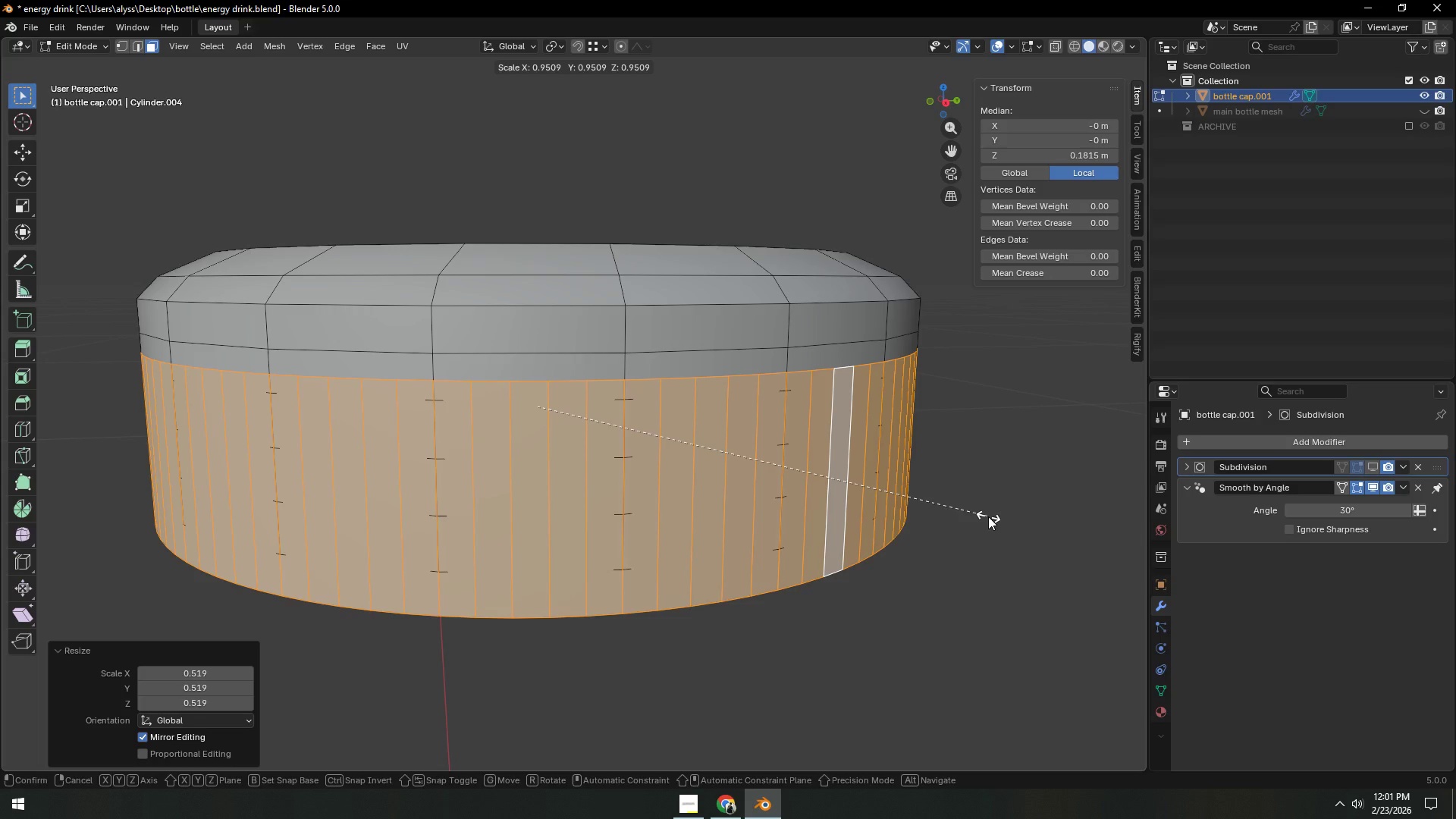 
hold_key(key=ShiftLeft, duration=1.52)
 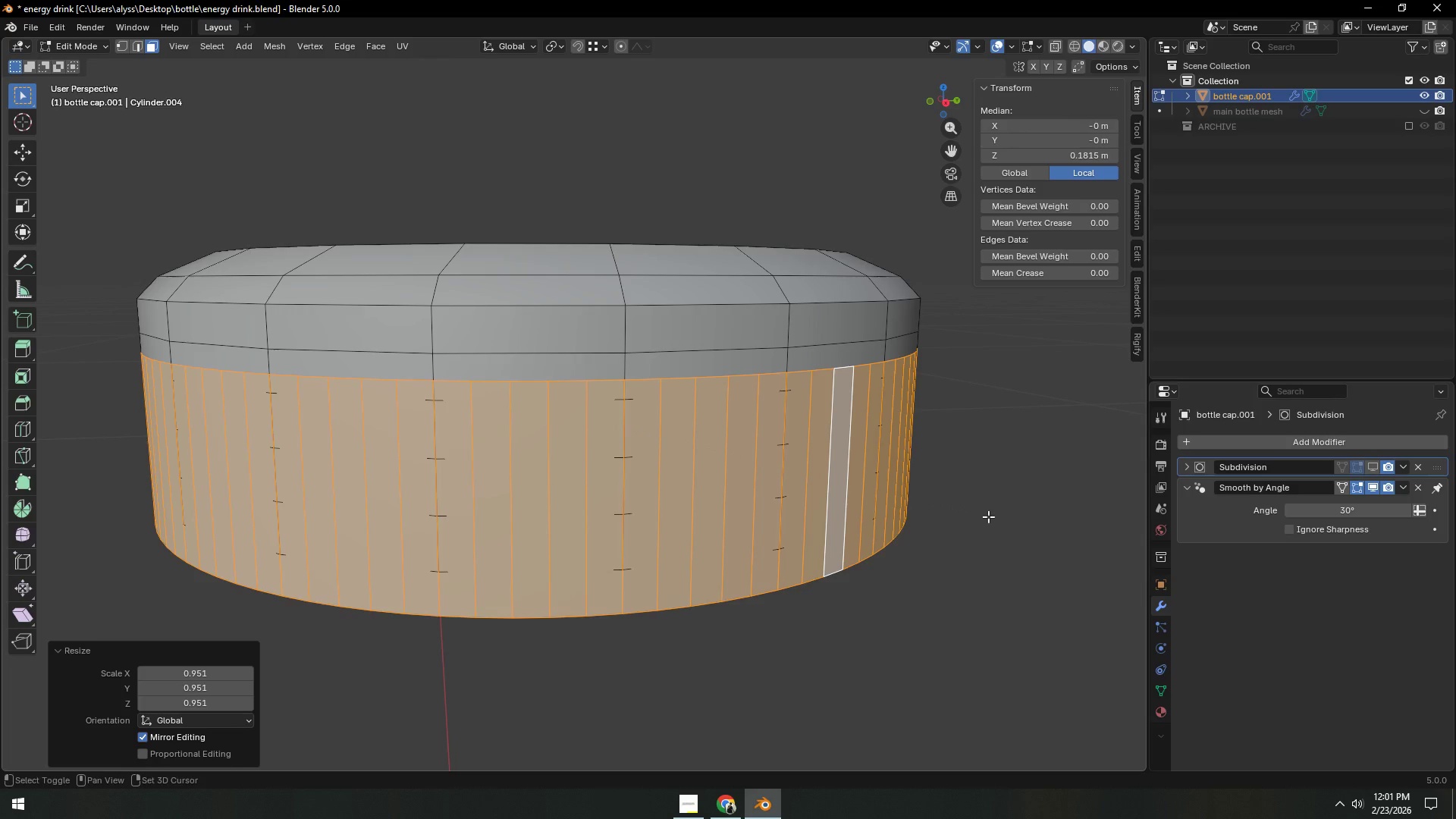 
hold_key(key=ShiftLeft, duration=0.89)
left_click([988, 516])
 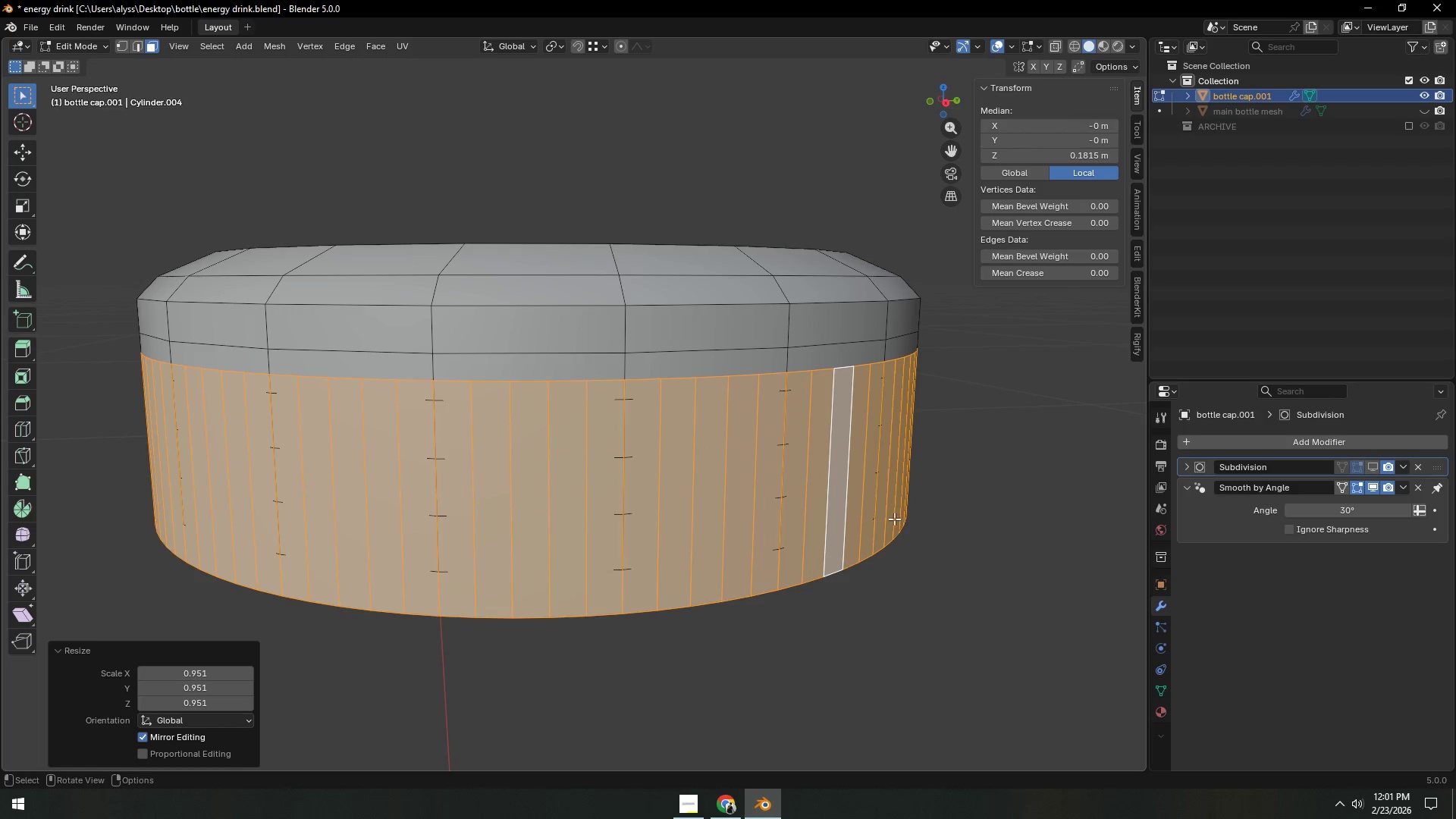 
type(gz)
 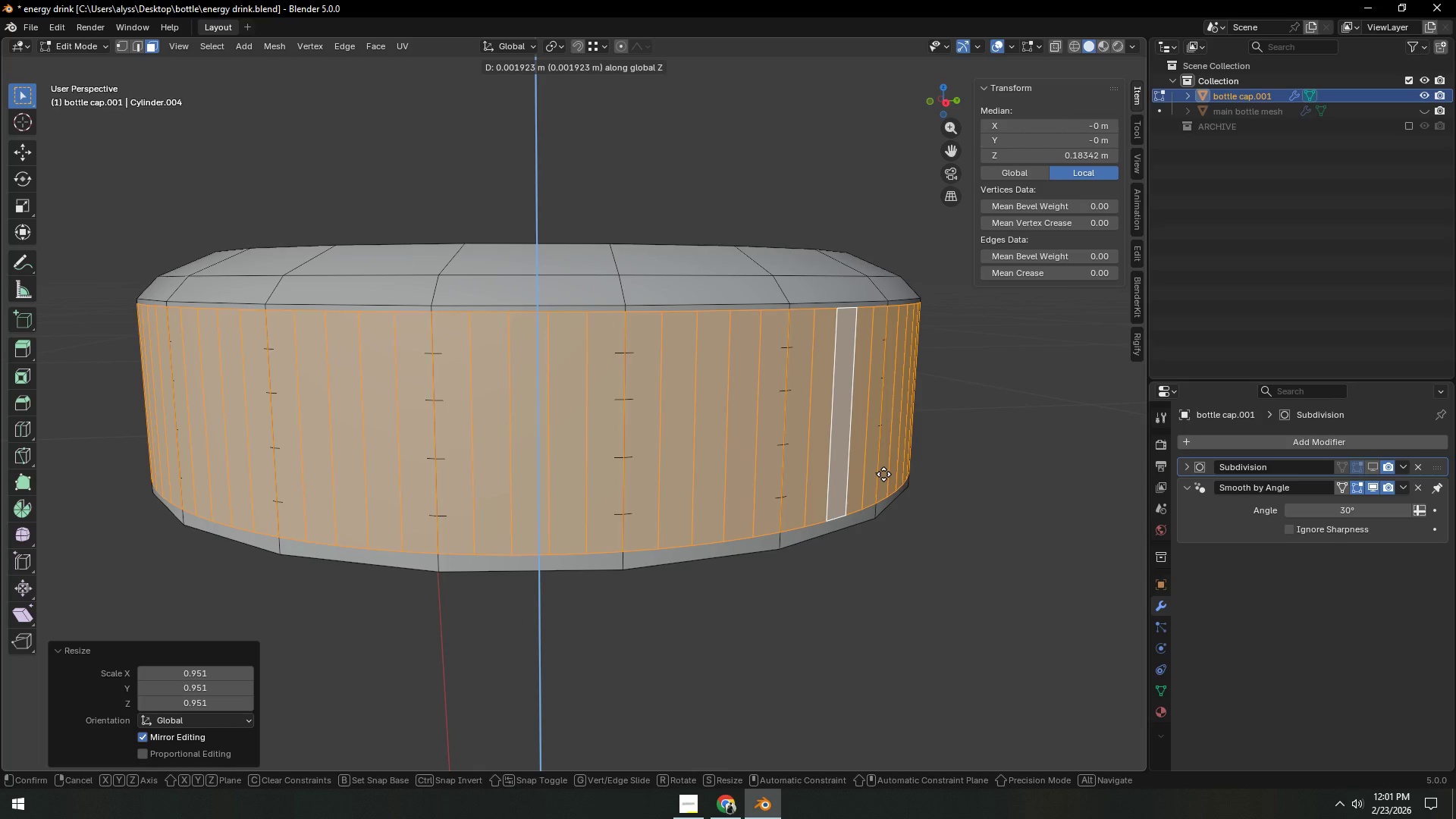 
left_click([883, 474])
 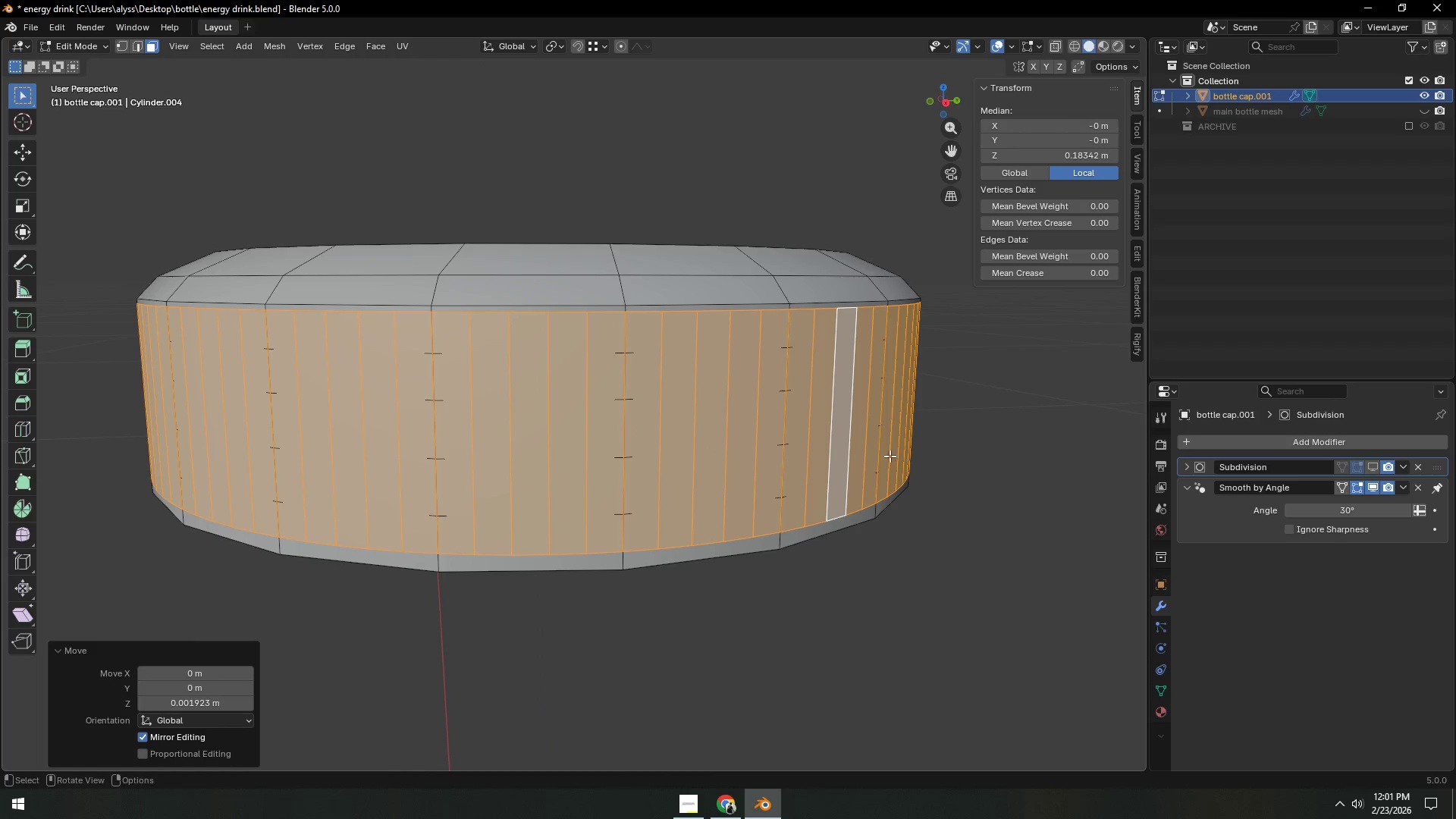 
key(Shift+ShiftLeft)
 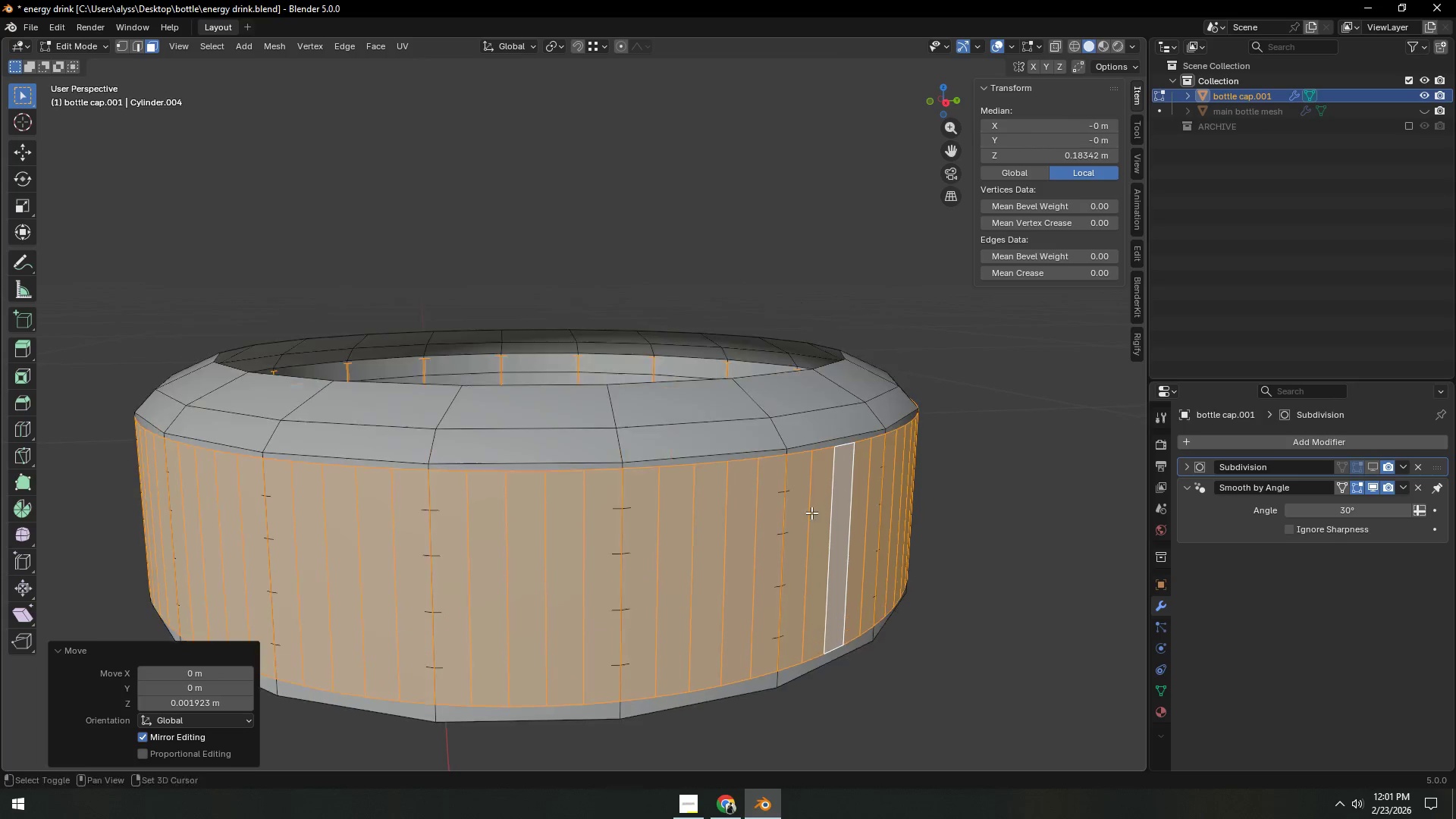 
scroll: coordinate [811, 519], scroll_direction: none, amount: 0.0
 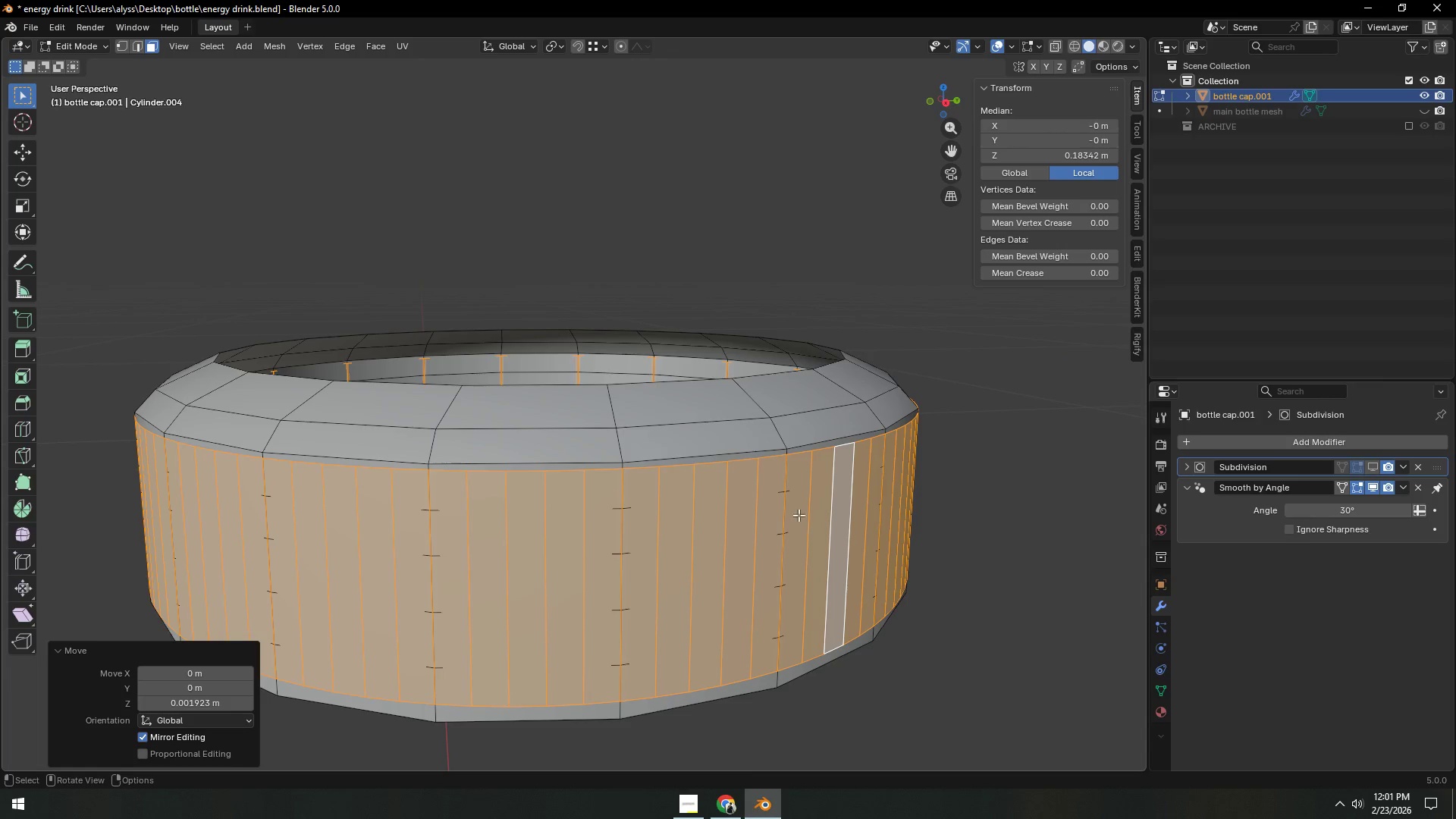 
hold_key(key=AltLeft, duration=0.83)
left_click([708, 466])
 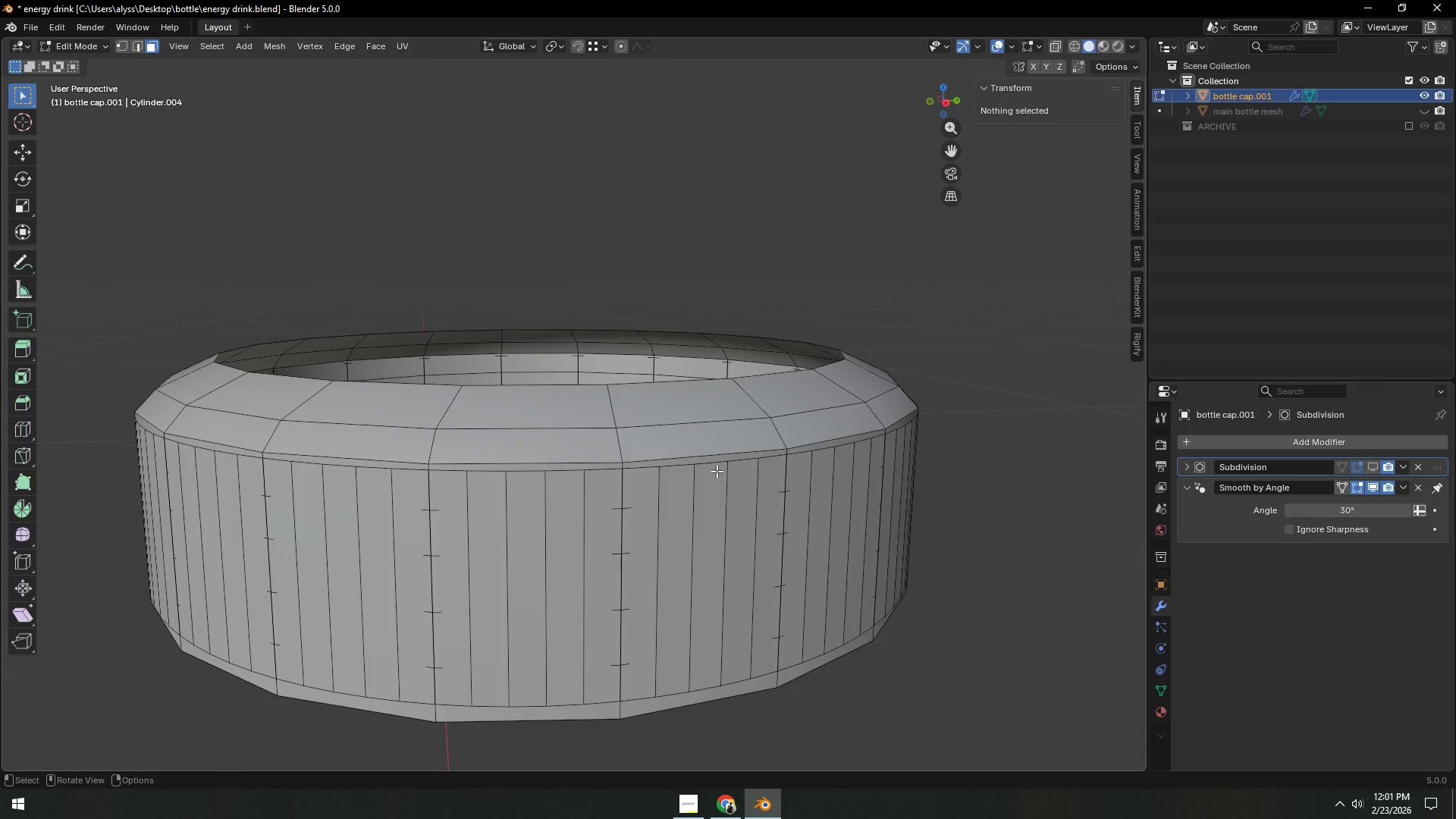 
key(2)
 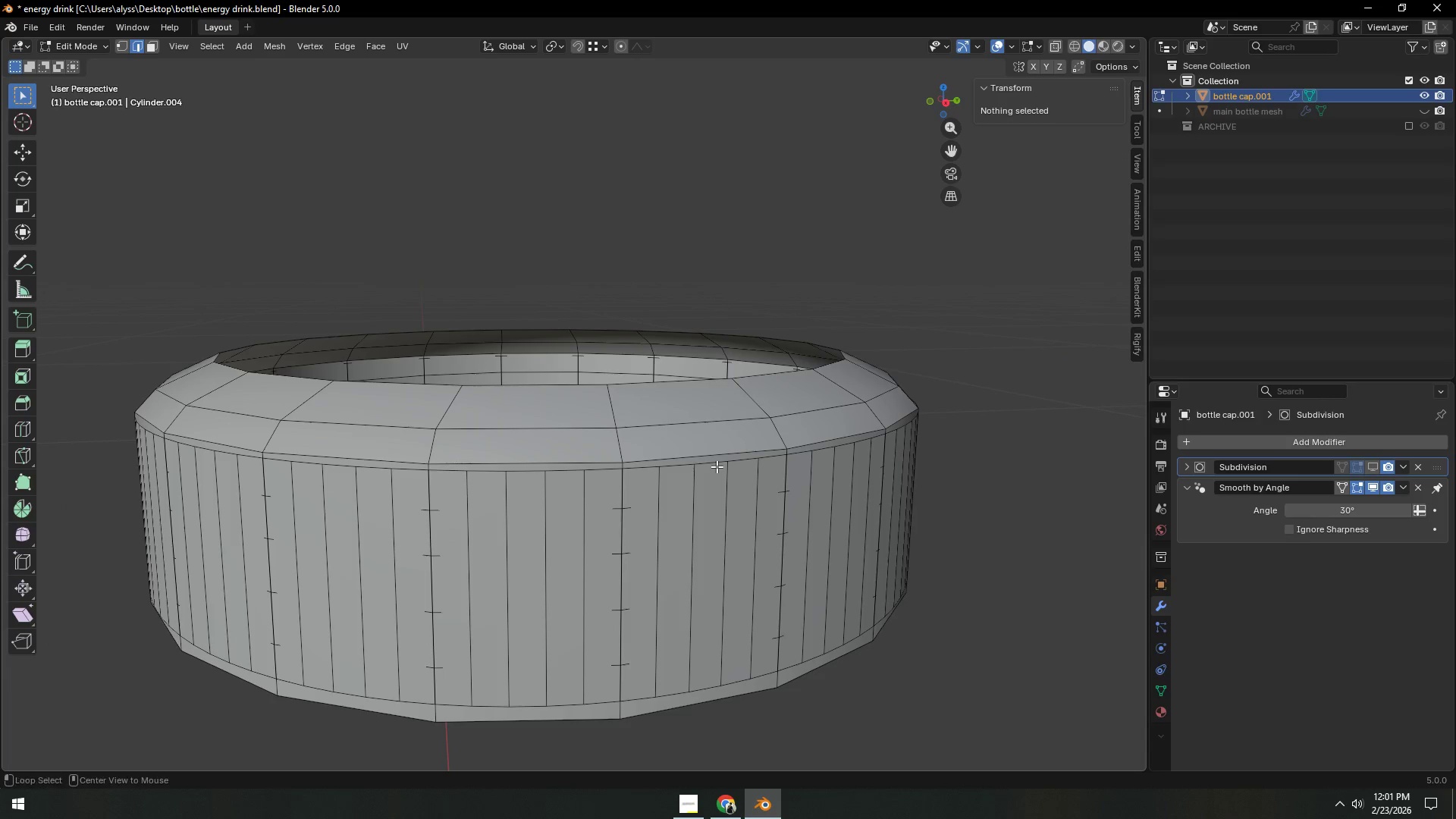 
hold_key(key=AltLeft, duration=0.52)
left_click([717, 466])
 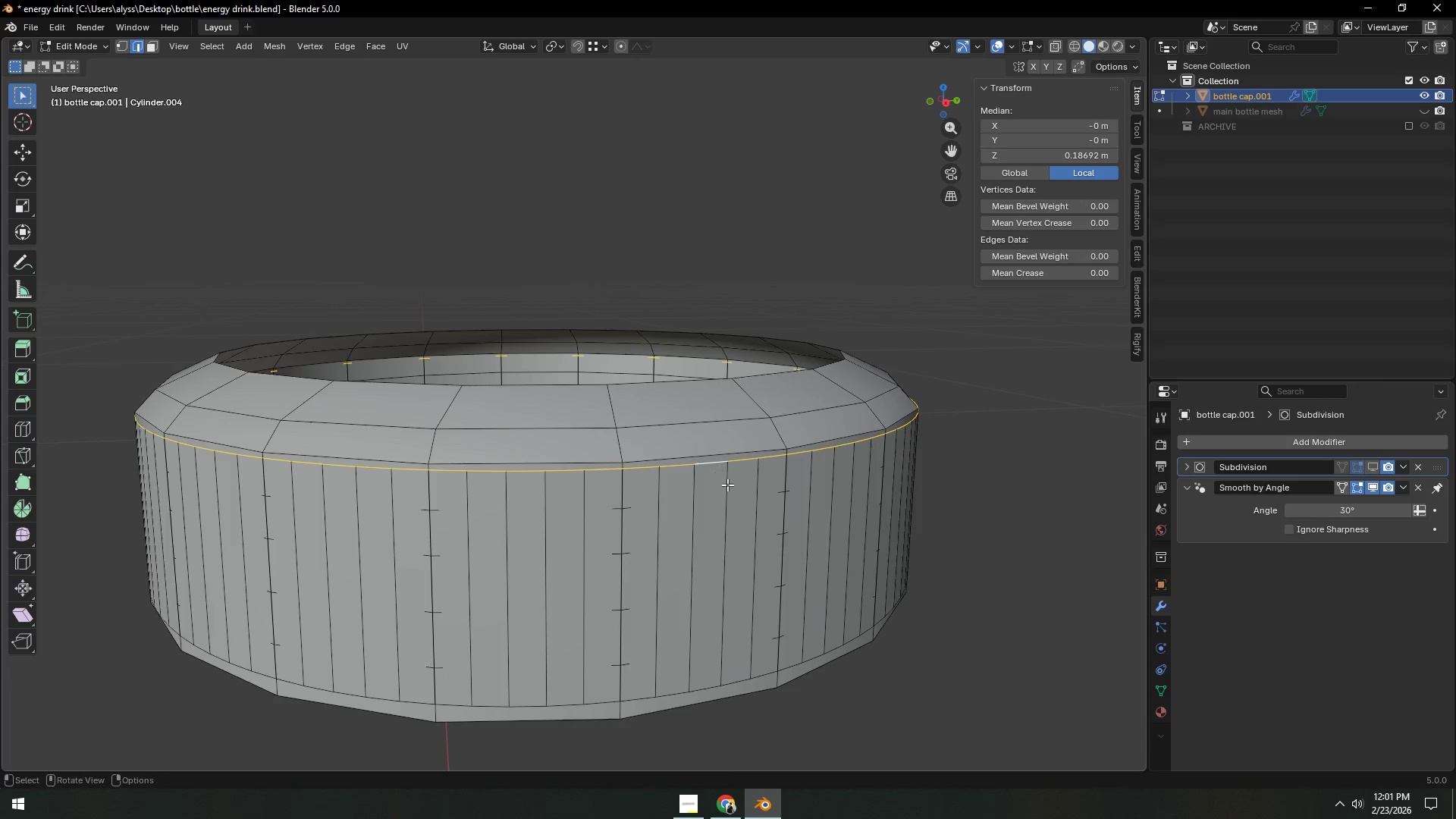 
hold_key(key=ShiftLeft, duration=0.39)
 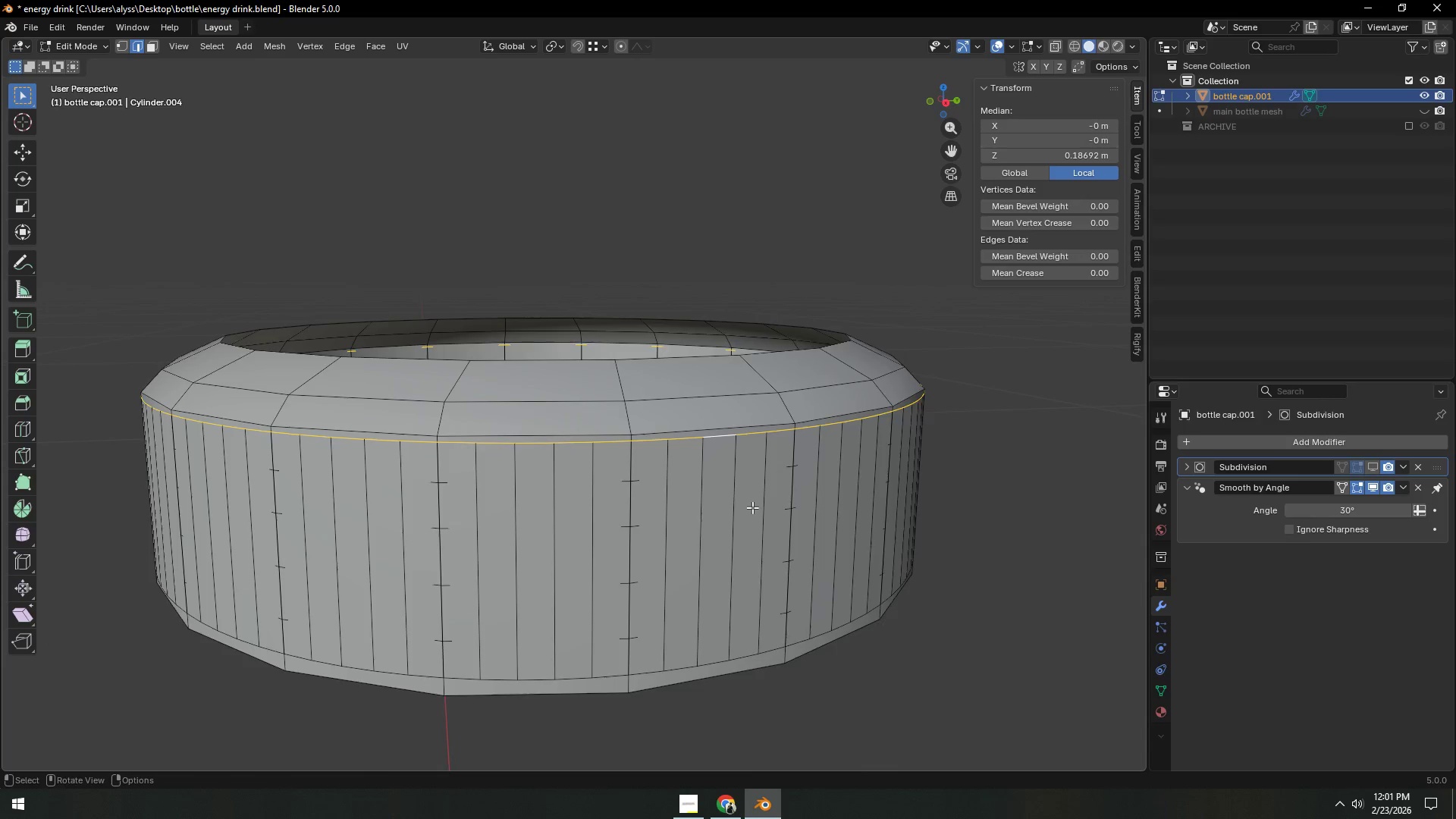 
scroll: coordinate [752, 507], scroll_direction: up, amount: 1.0
 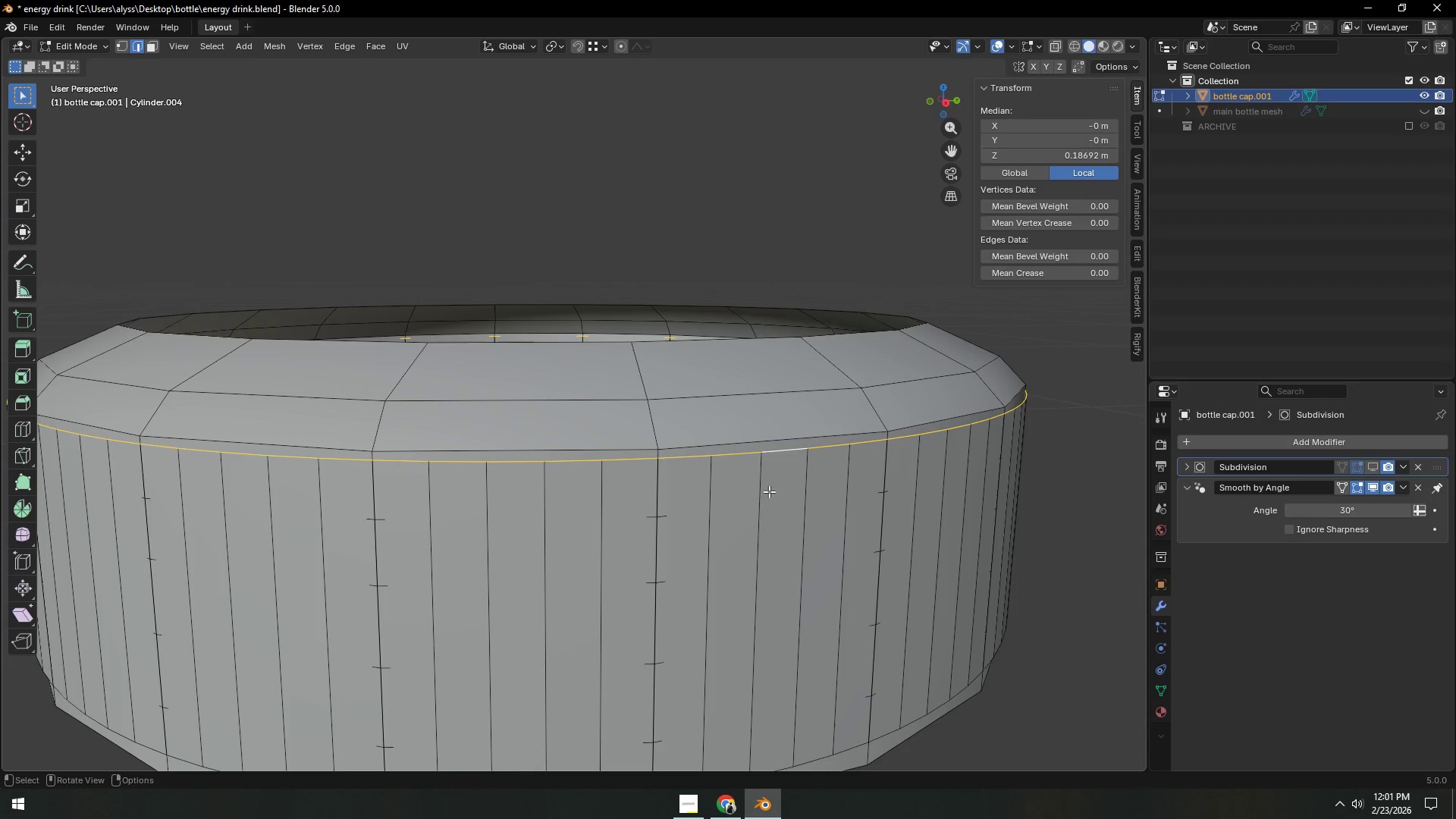 
hold_key(key=ShiftLeft, duration=0.31)
 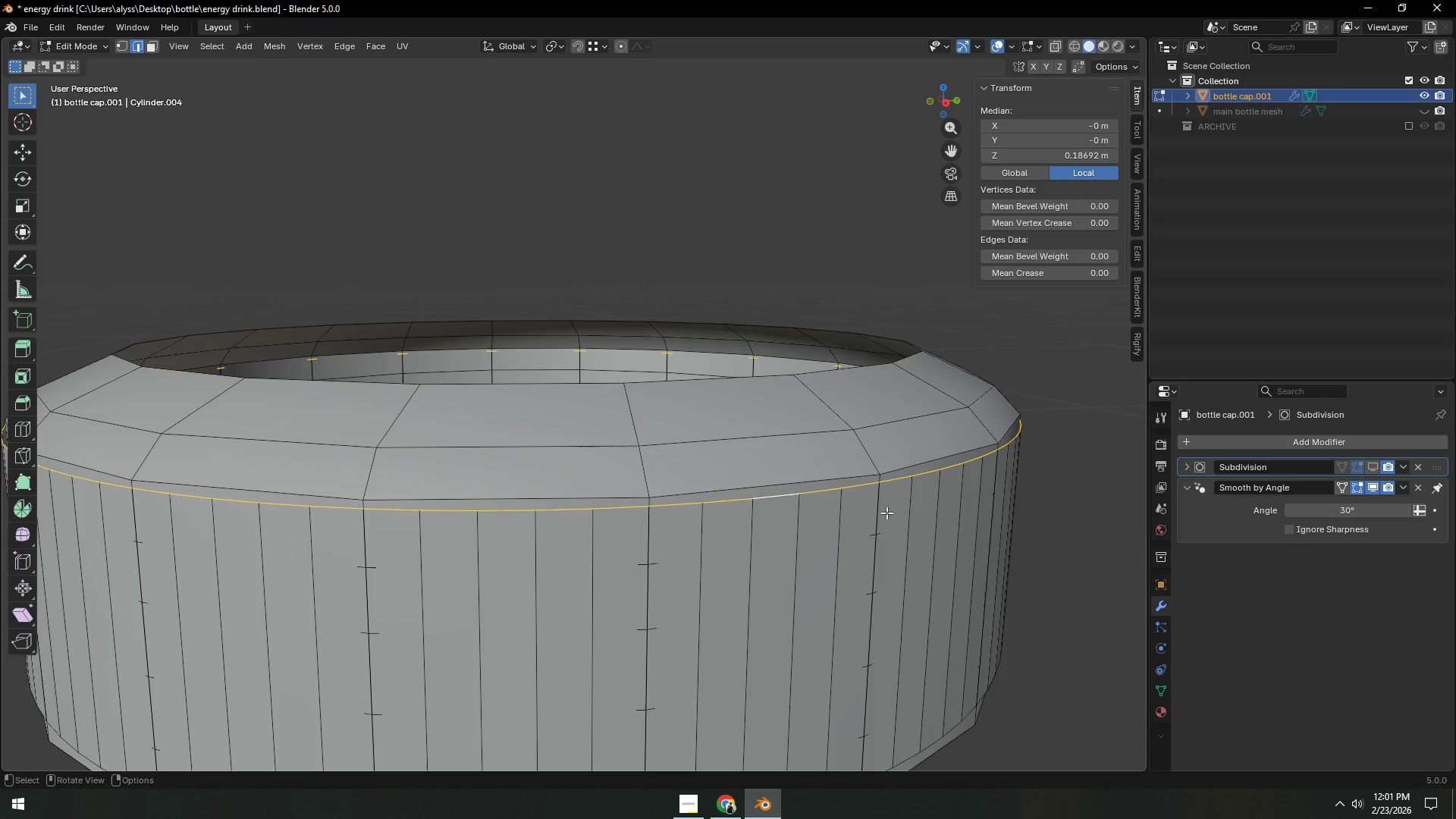 
type(ez)
 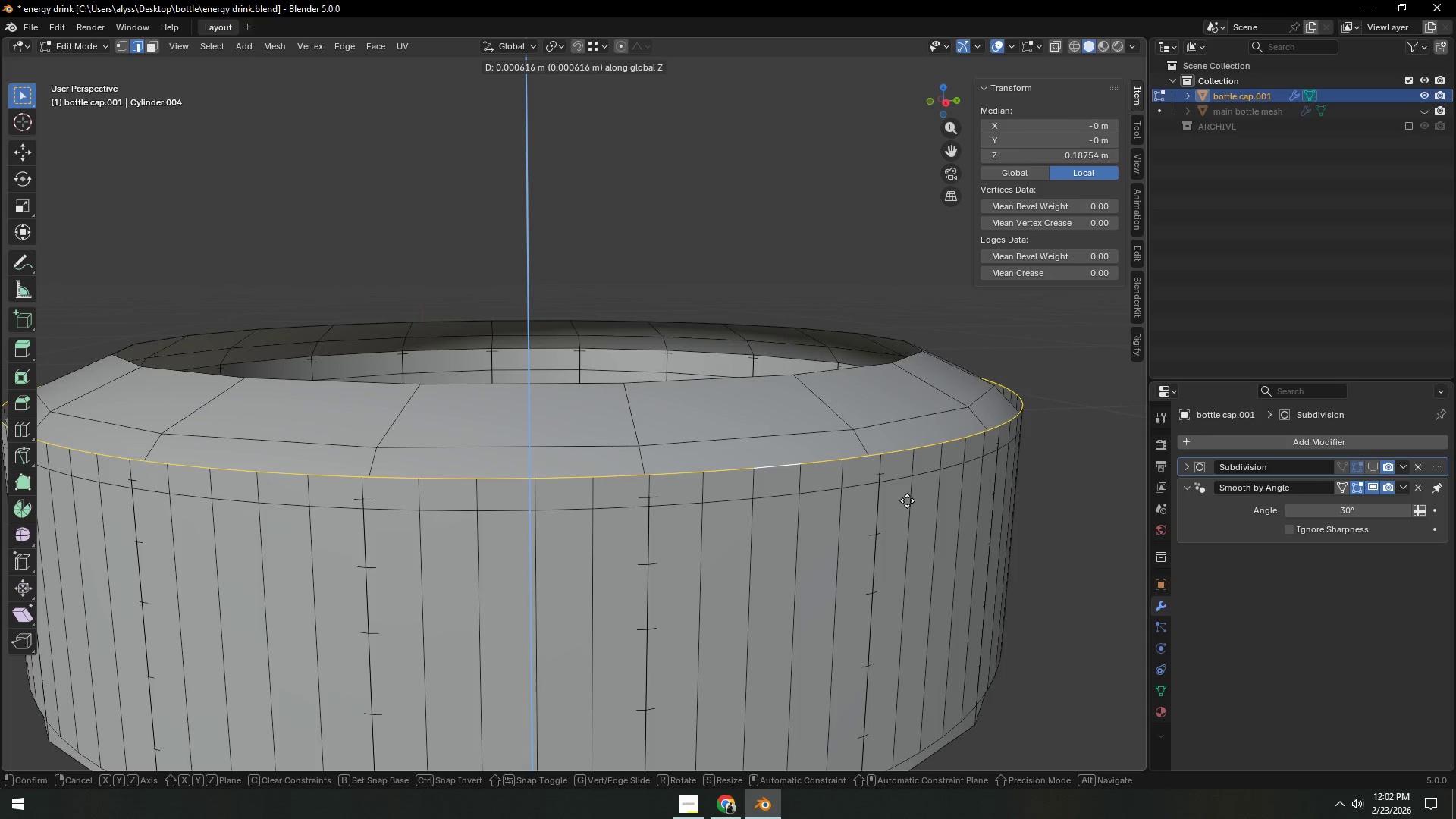 
left_click([907, 500])
 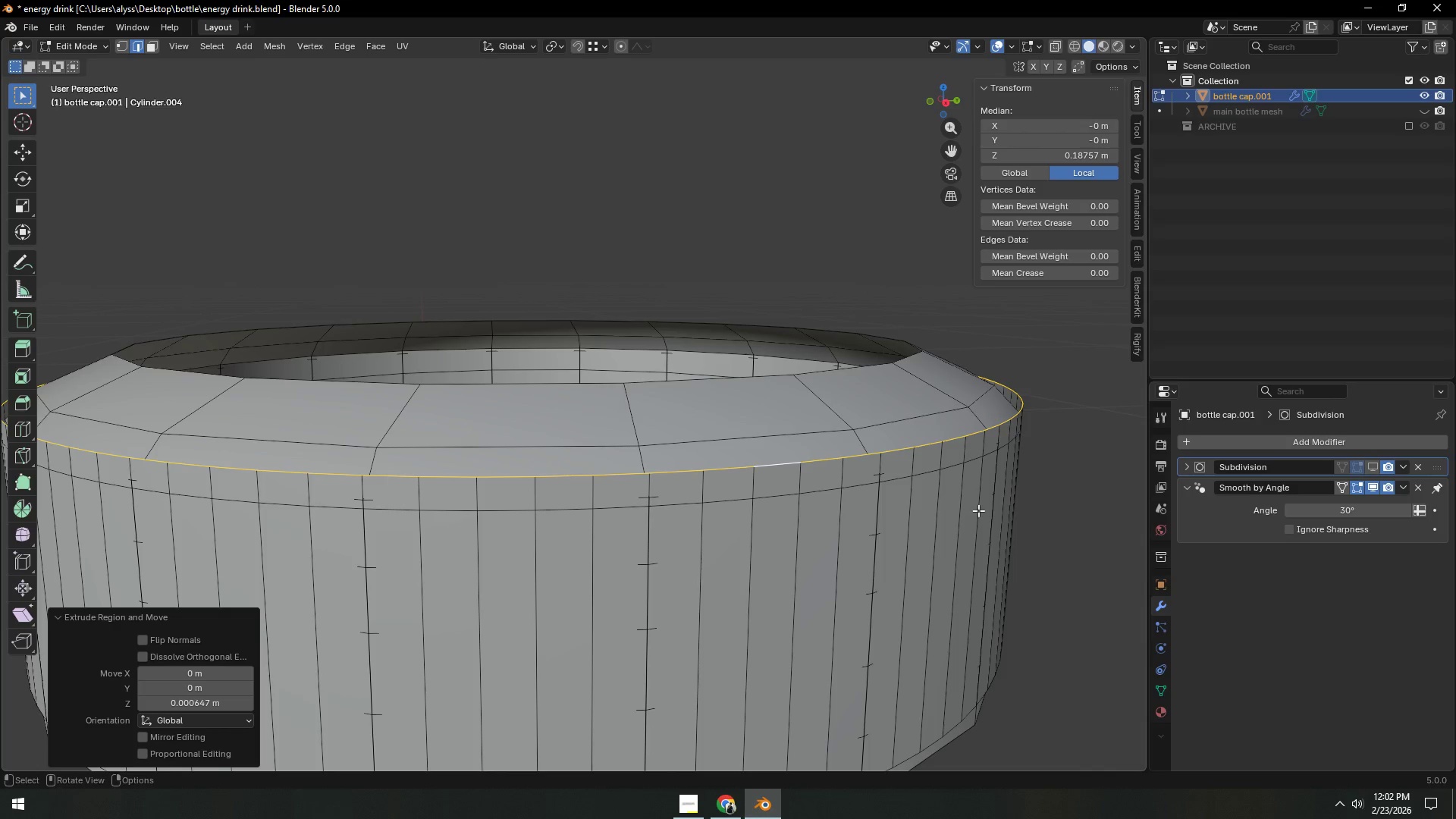 
key(E)
 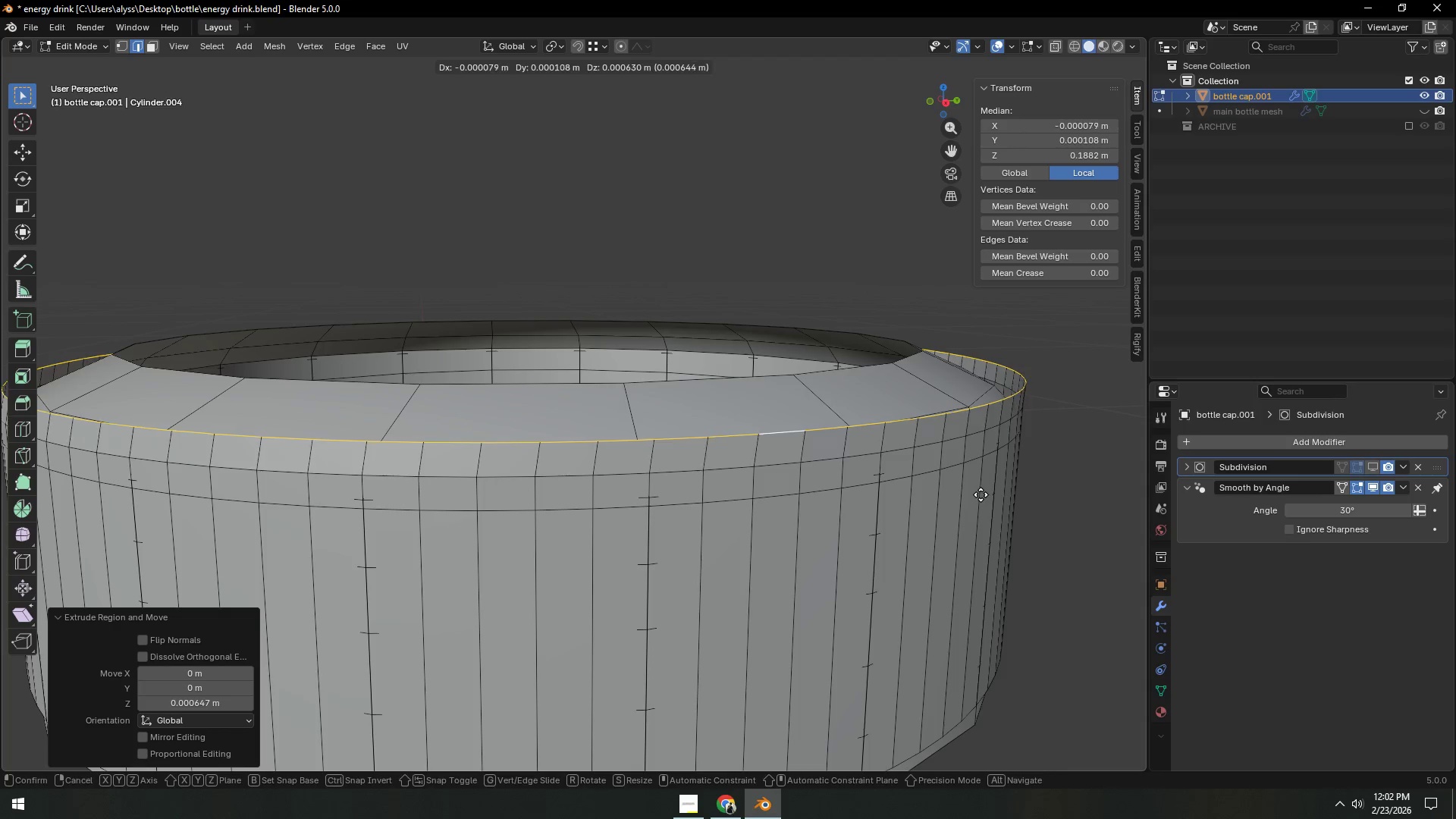 
right_click([981, 494])
 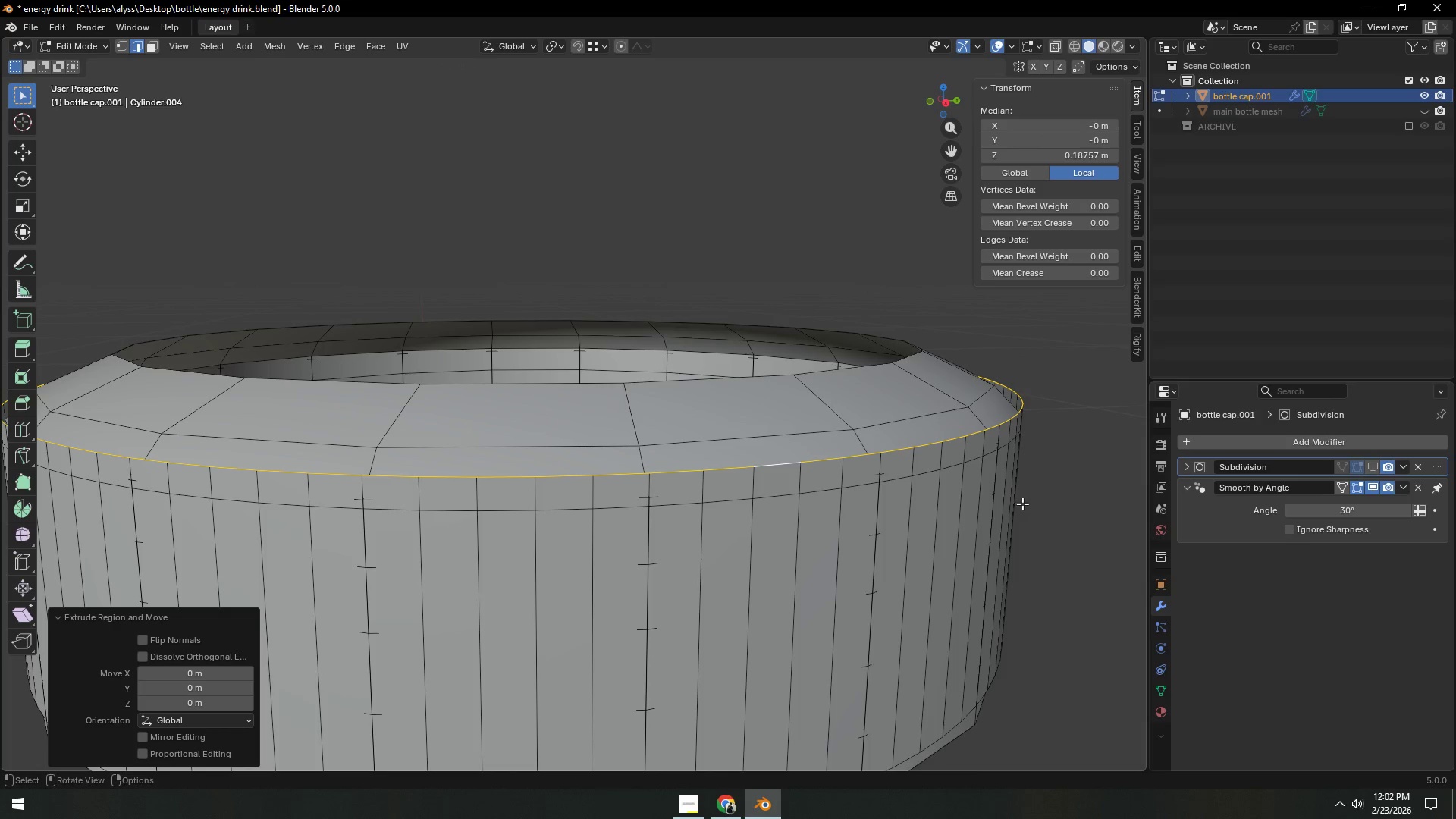 
key(S)
 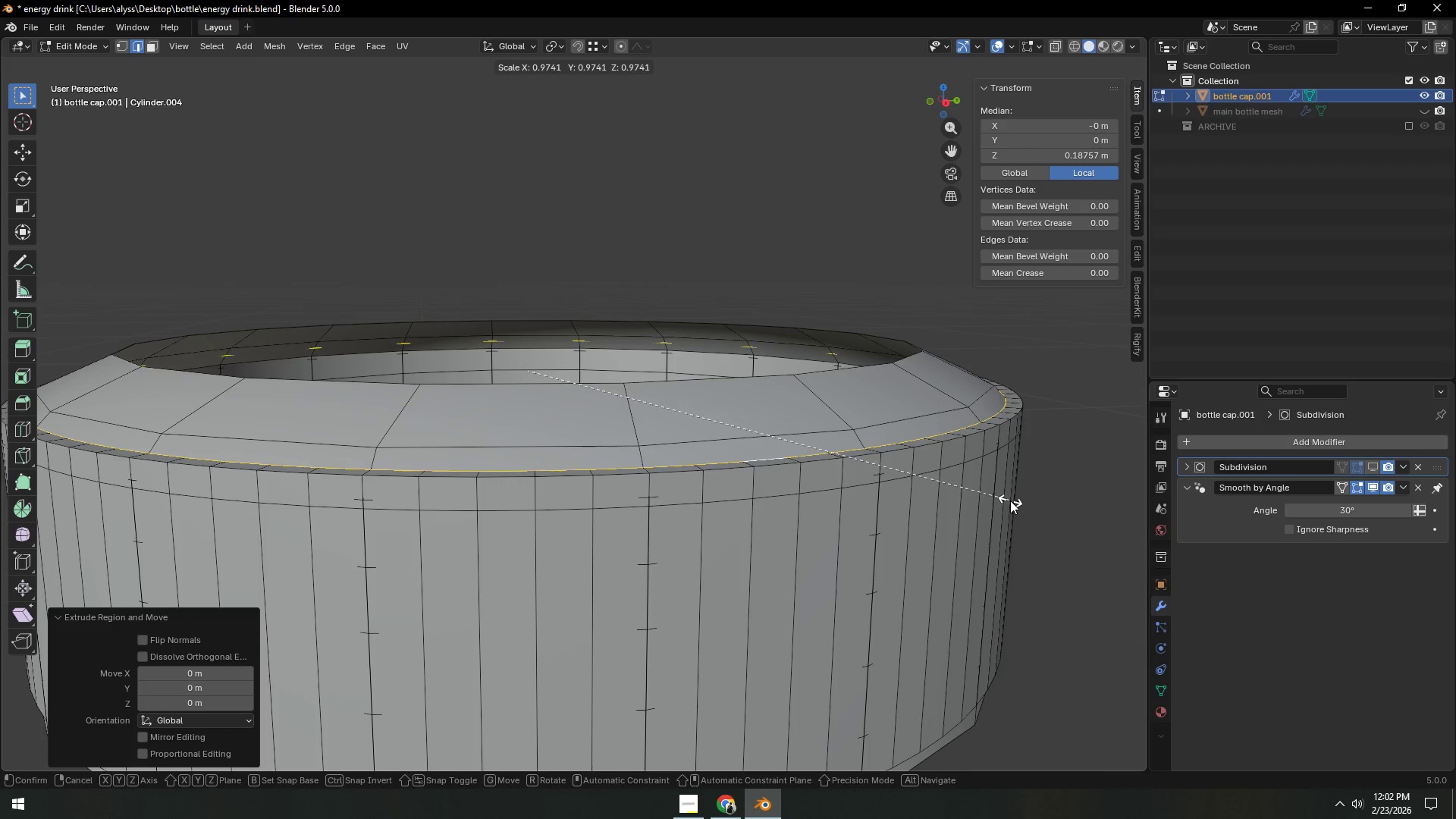 
left_click([1010, 500])
 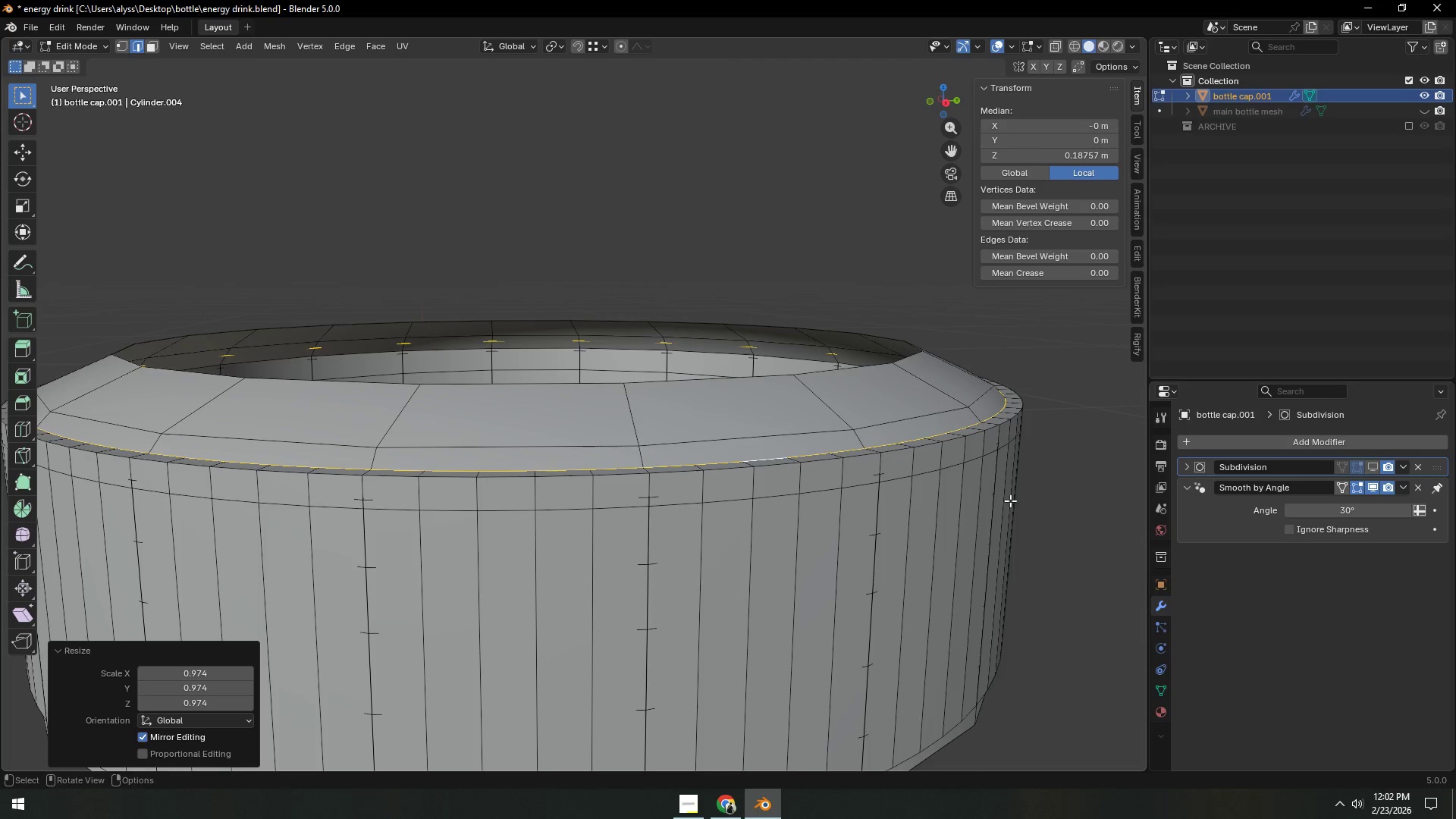 
type(gz)
 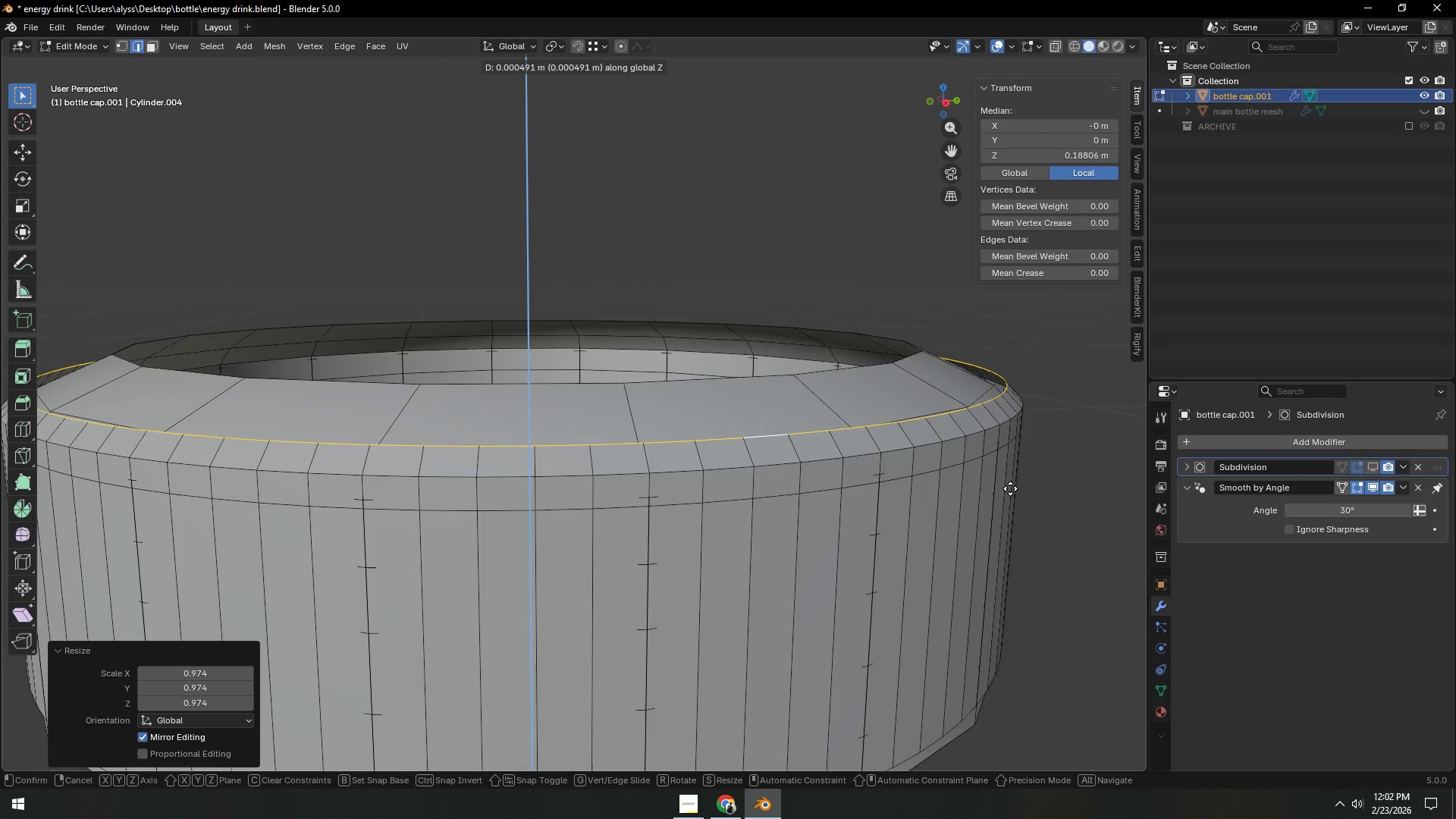 
left_click([1010, 488])
 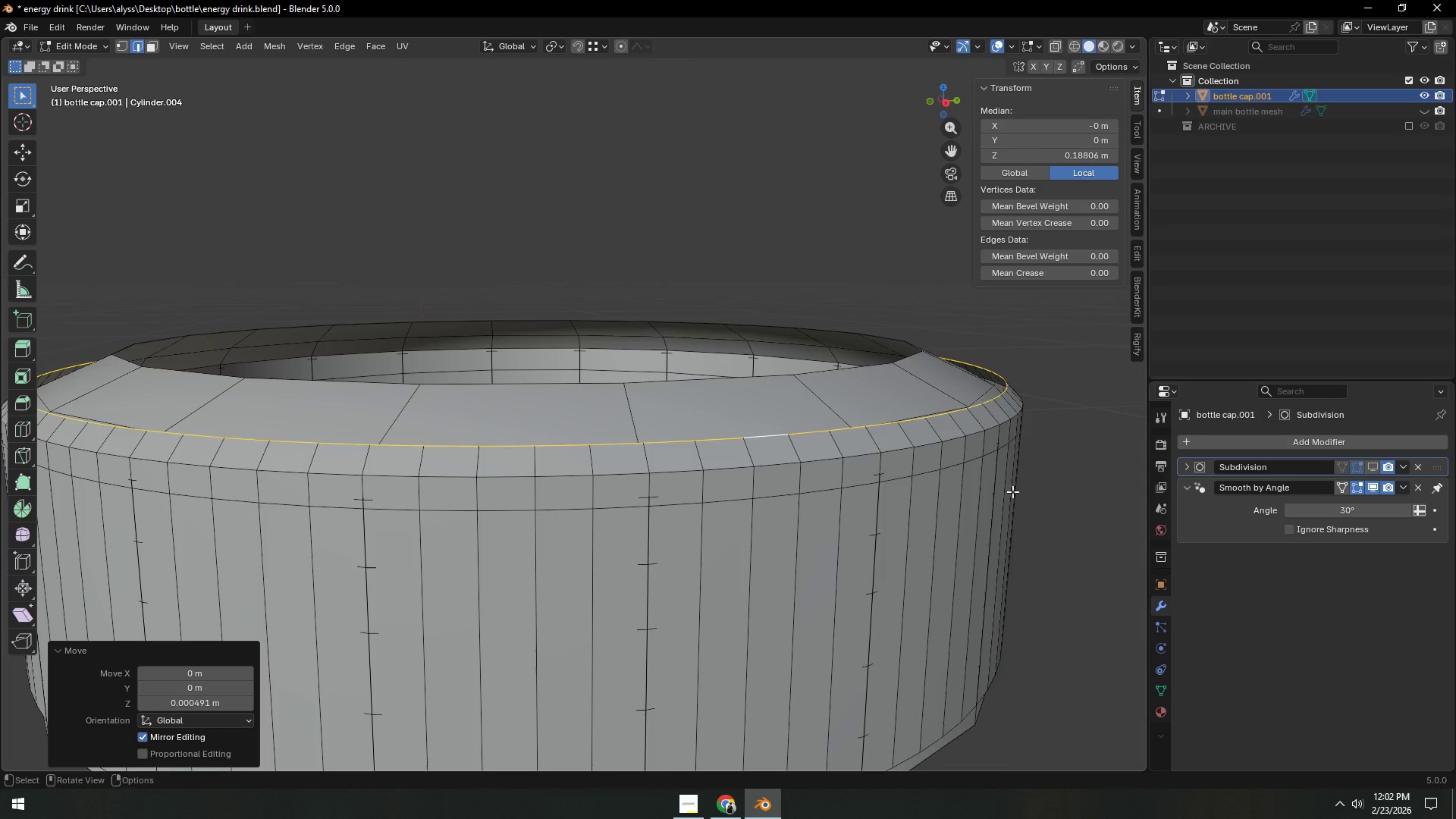 
key(E)
 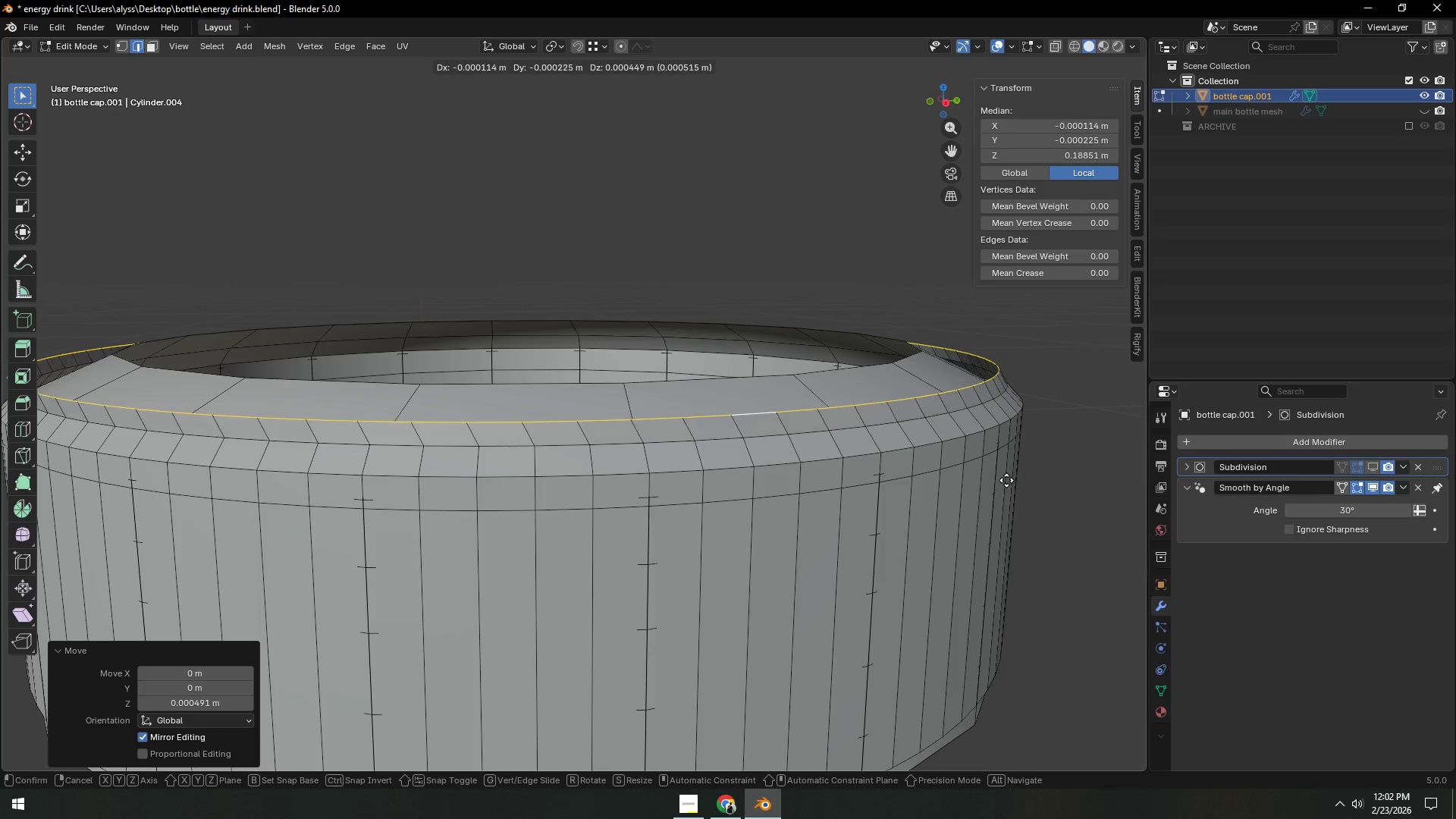 
right_click([1006, 481])
 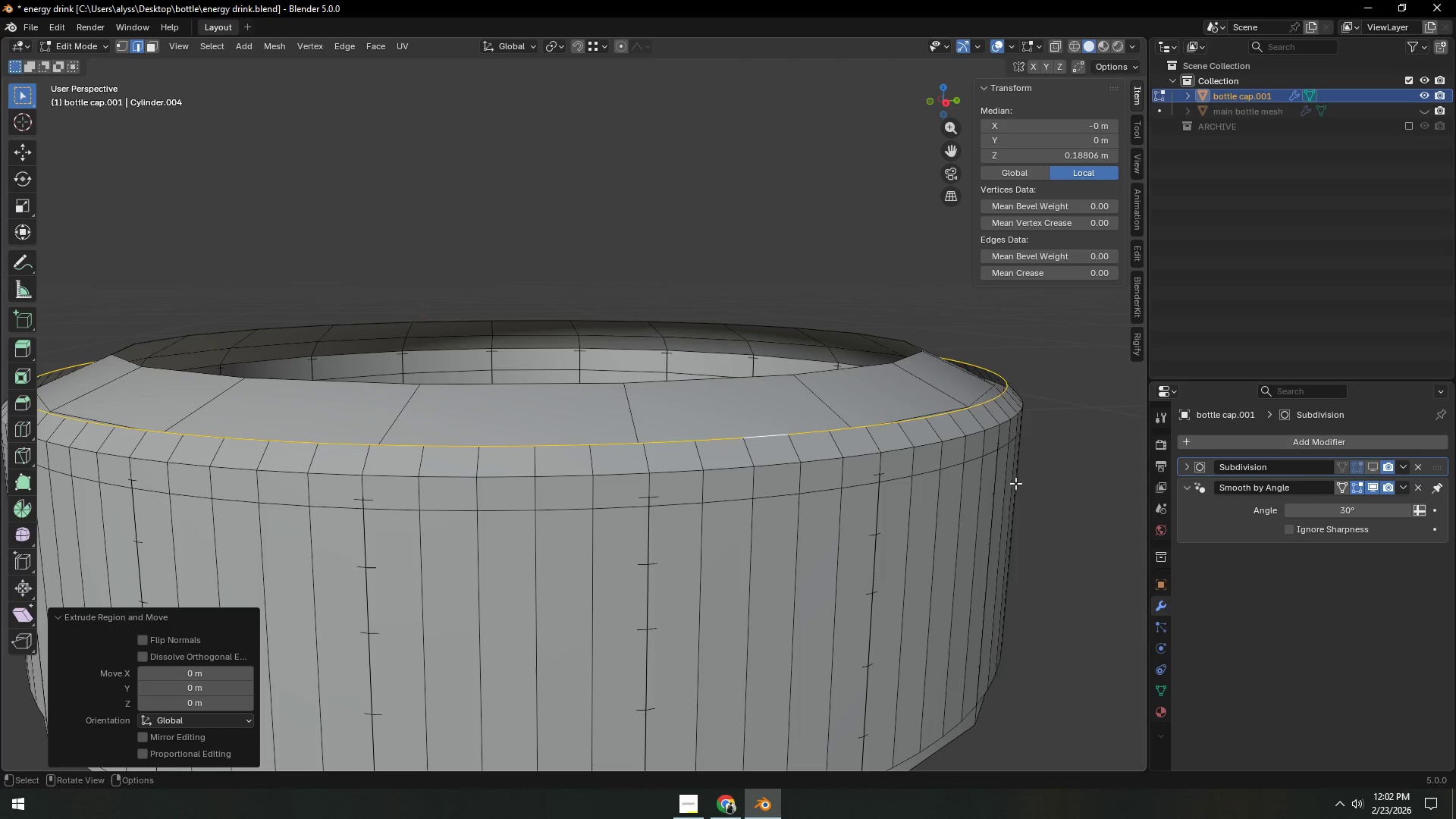 
key(S)
 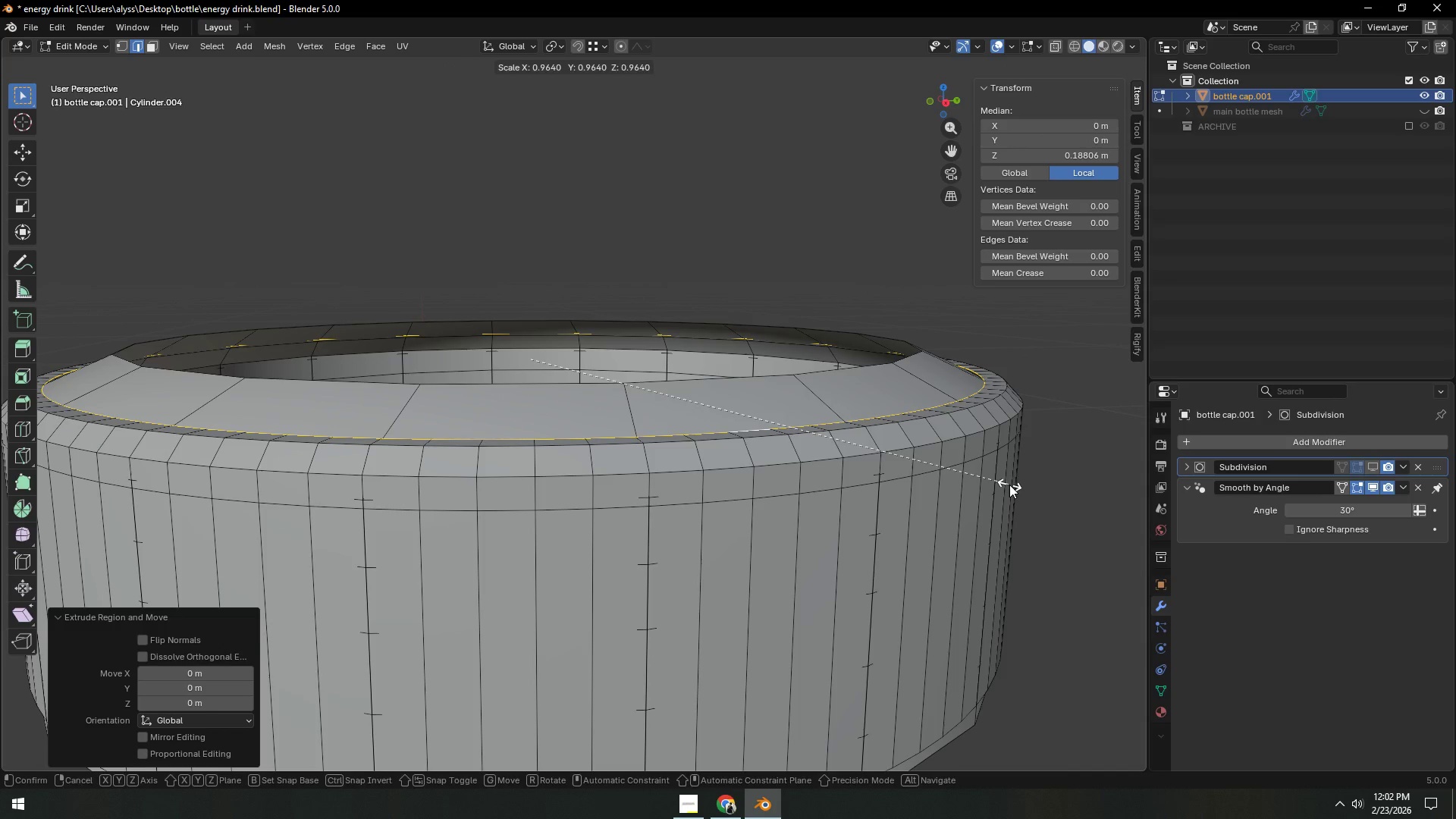 
left_click([1009, 485])
 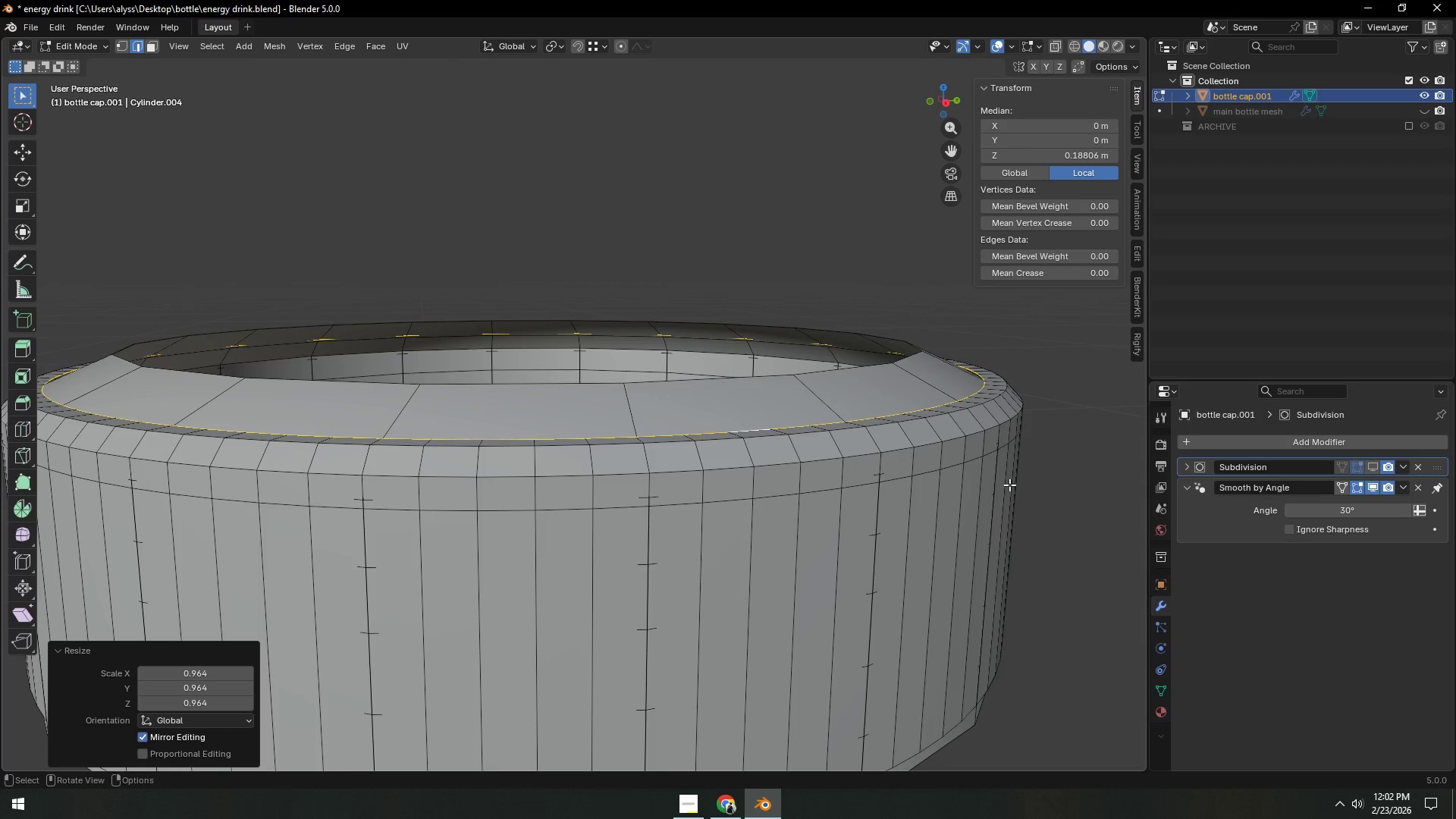 
type(gz)
 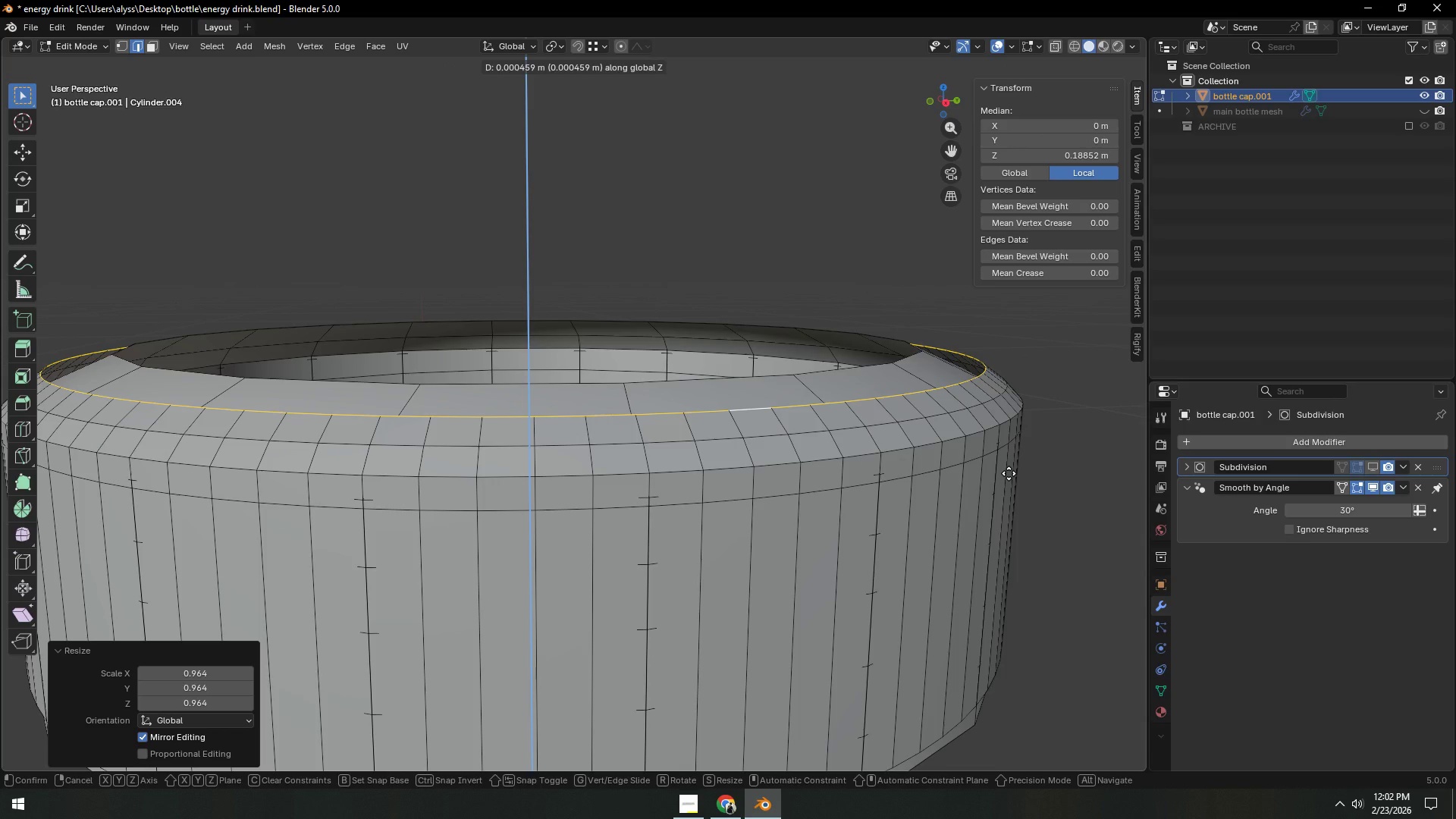 
wait(5.92)
 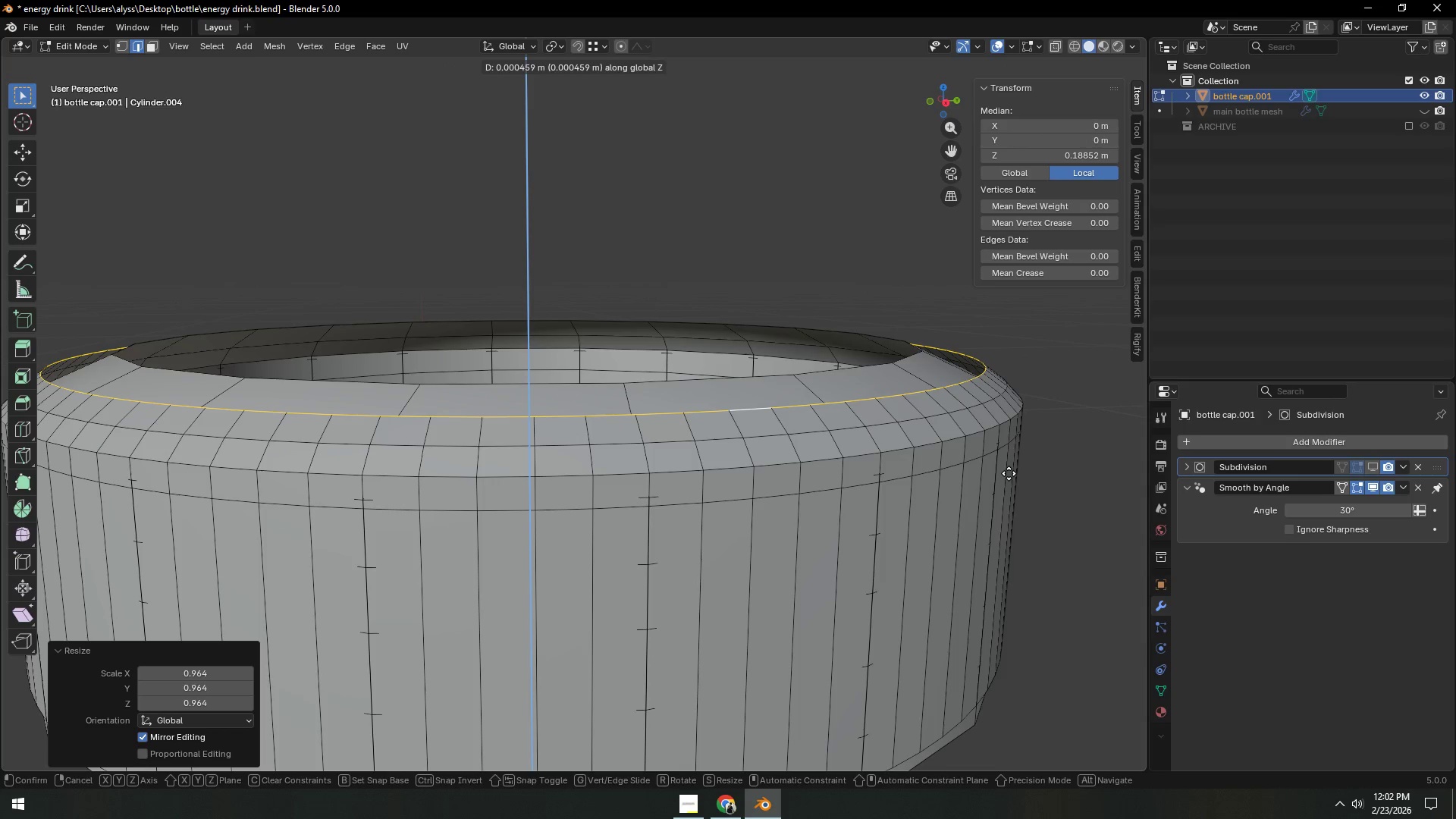 
left_click([1009, 473])
 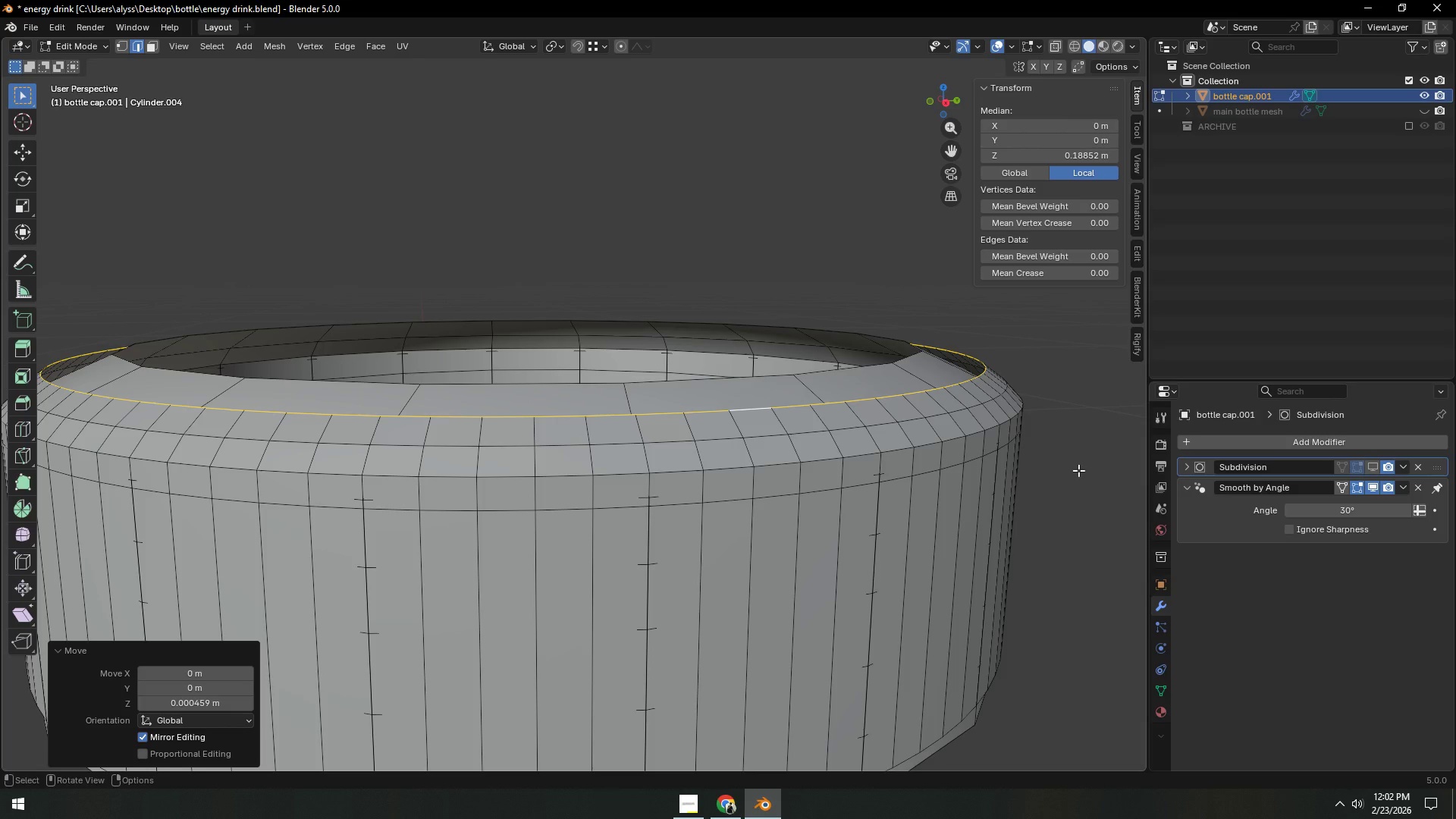 
left_click([1078, 470])
 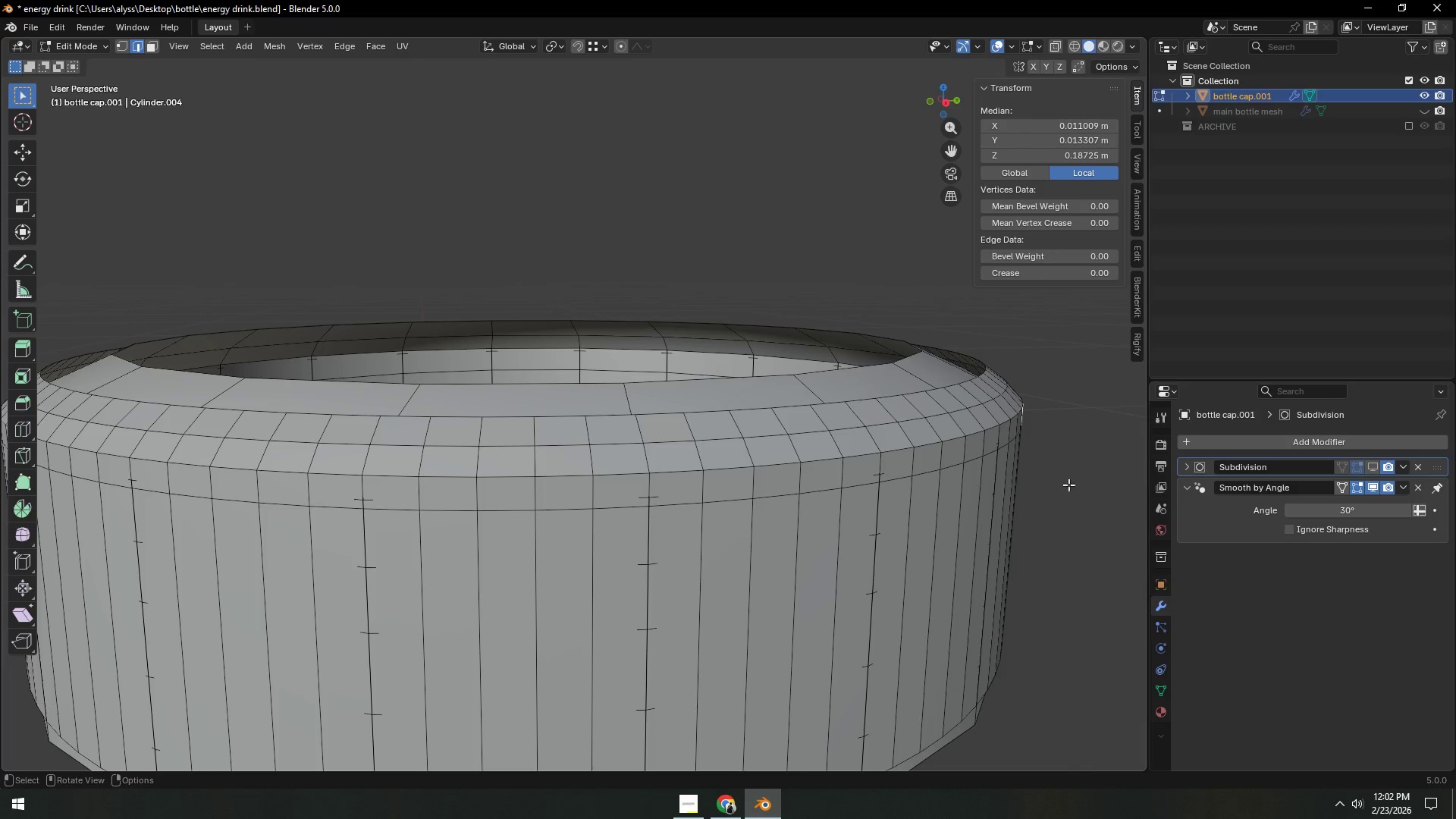 
left_click([1090, 484])
 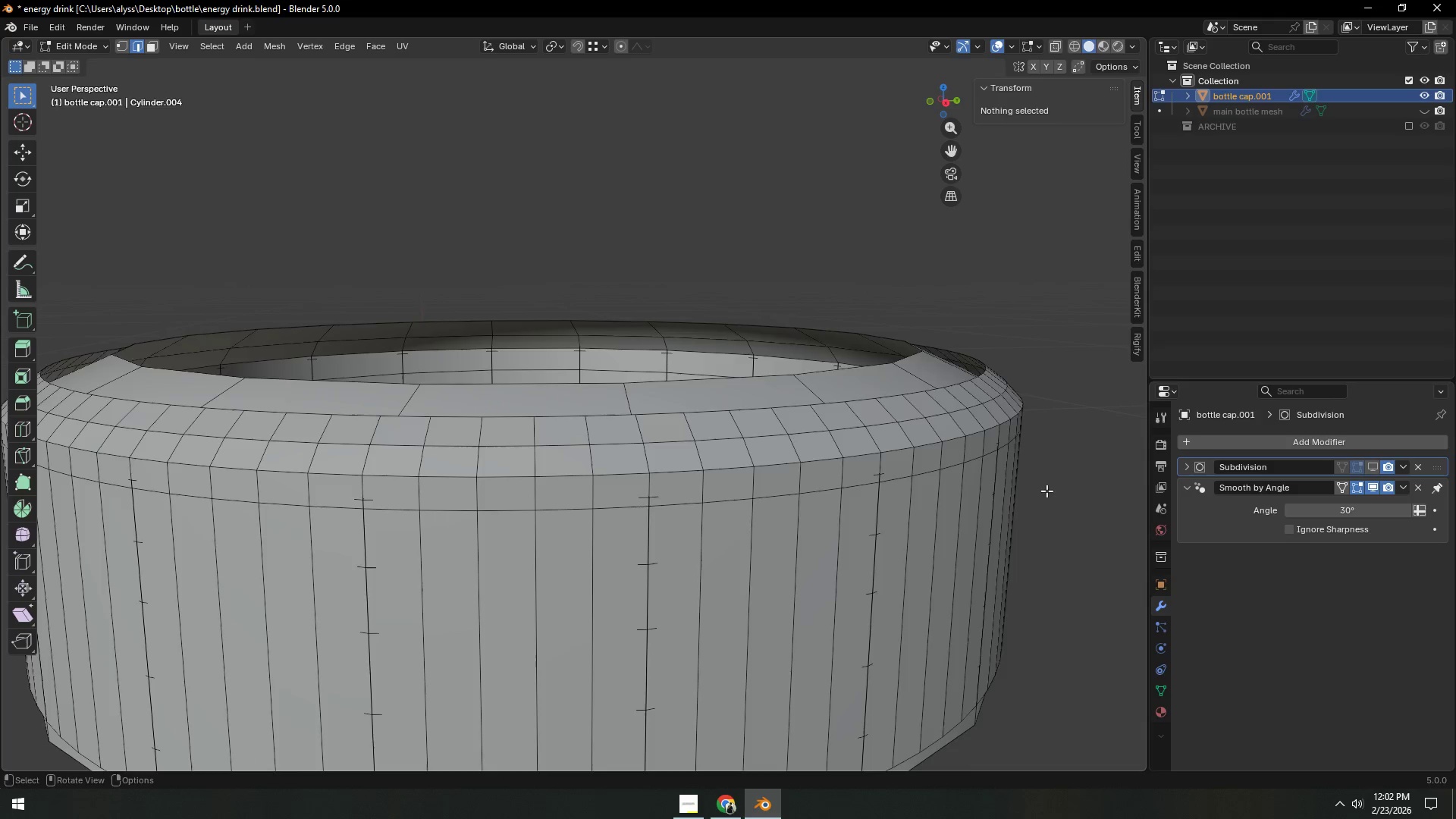 
scroll: coordinate [1037, 492], scroll_direction: down, amount: 4.0
 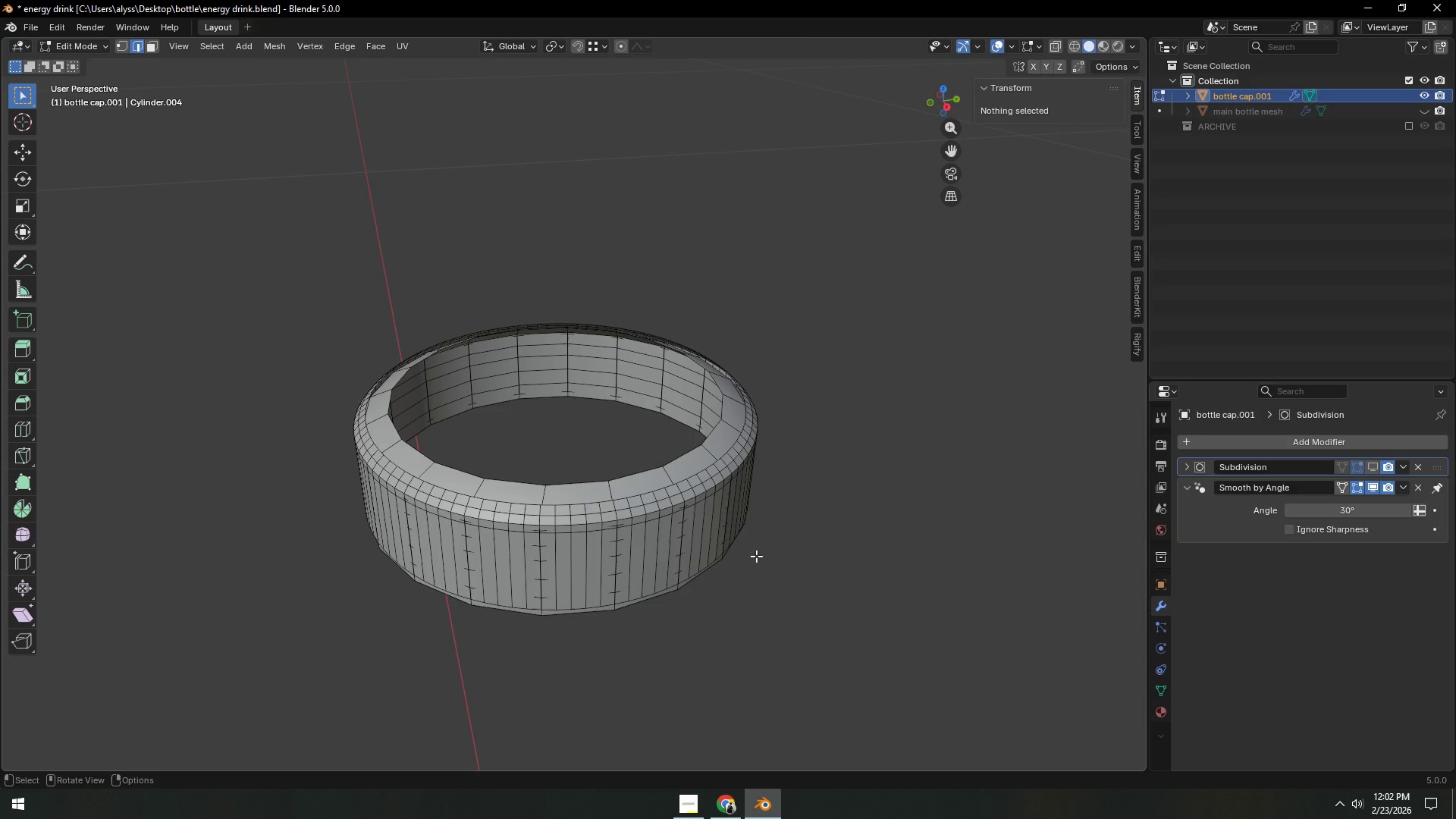 
wait(9.55)
 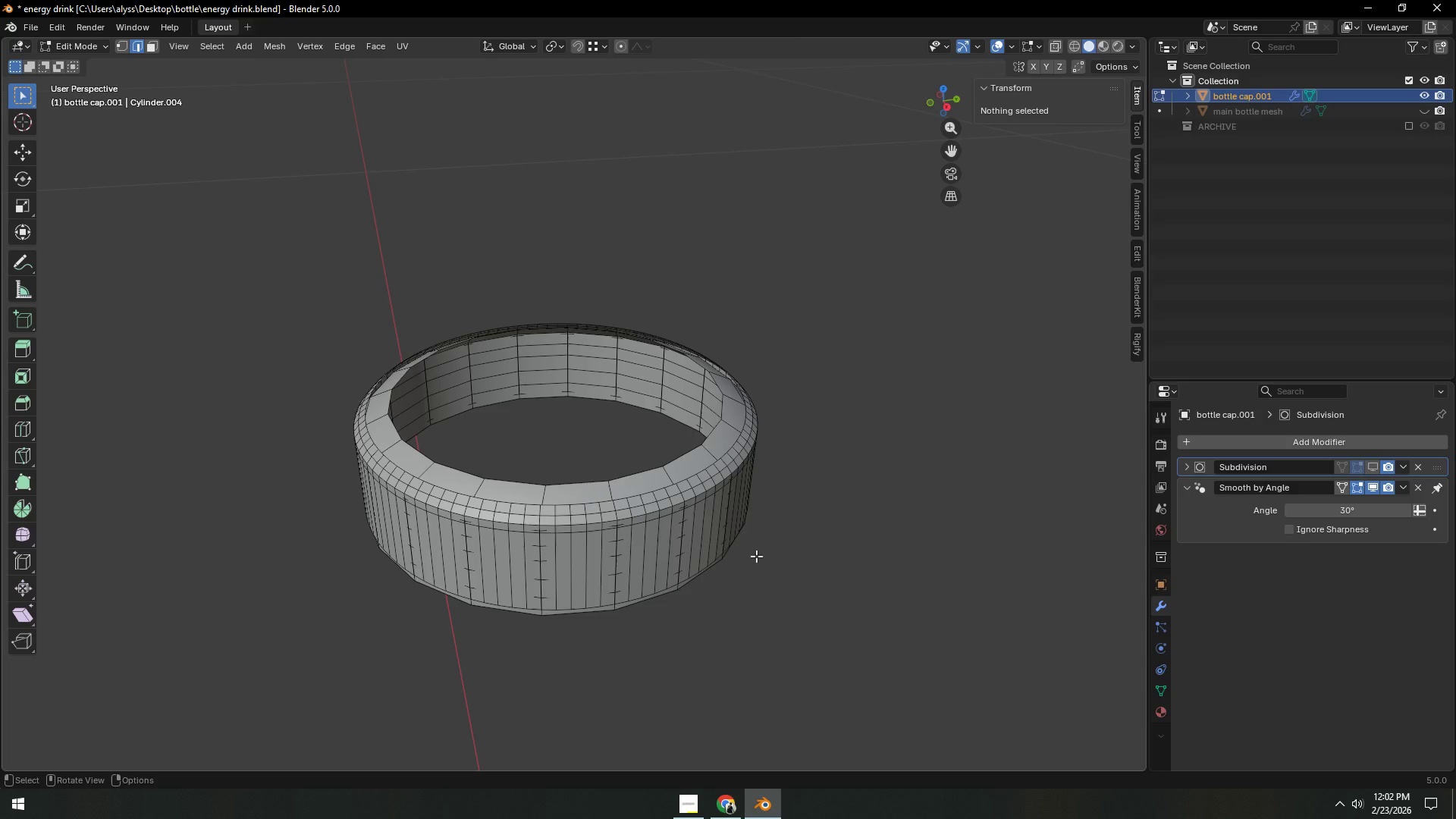 
scroll: coordinate [768, 595], scroll_direction: up, amount: 3.0
 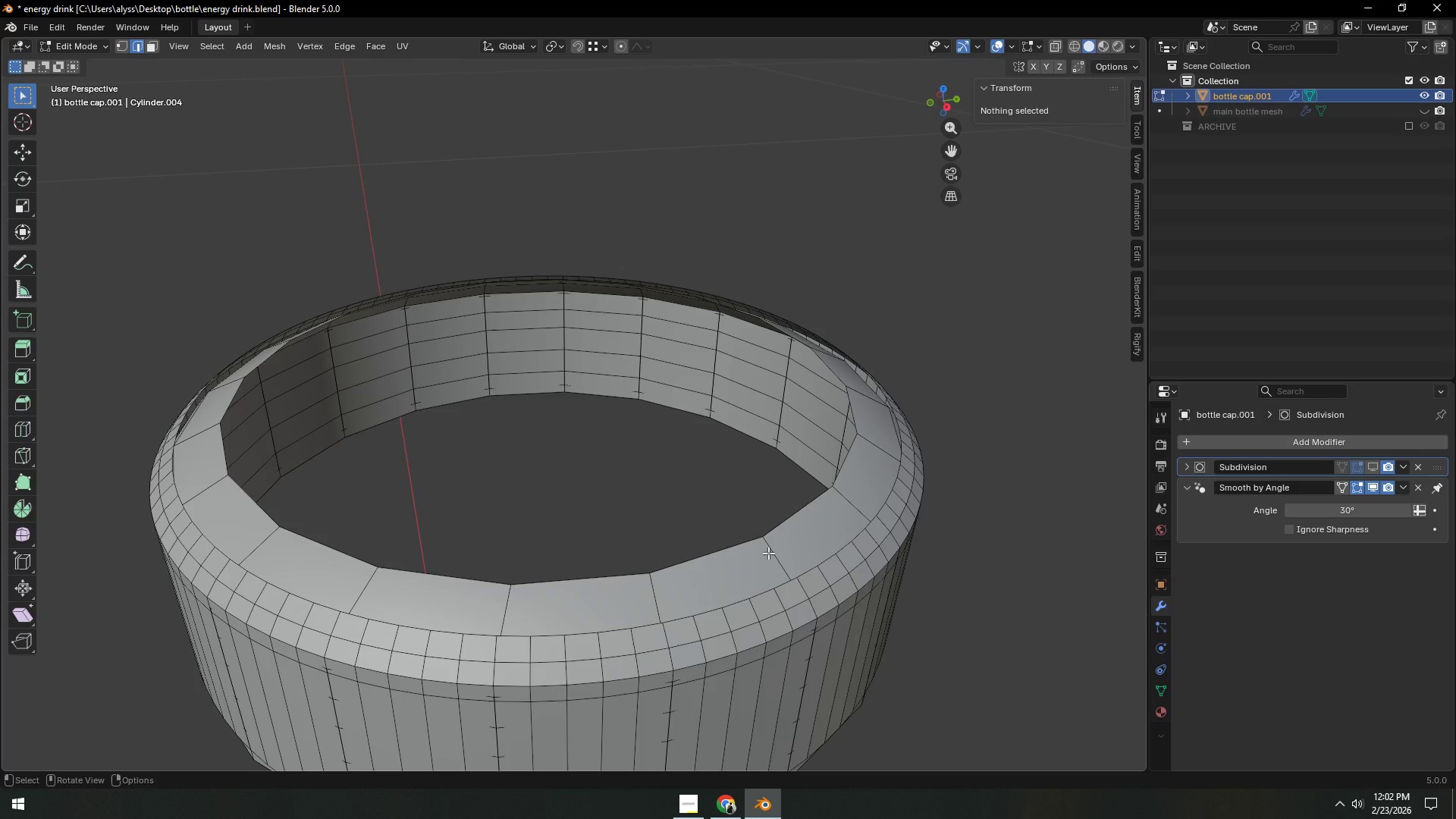 
left_click([768, 553])
 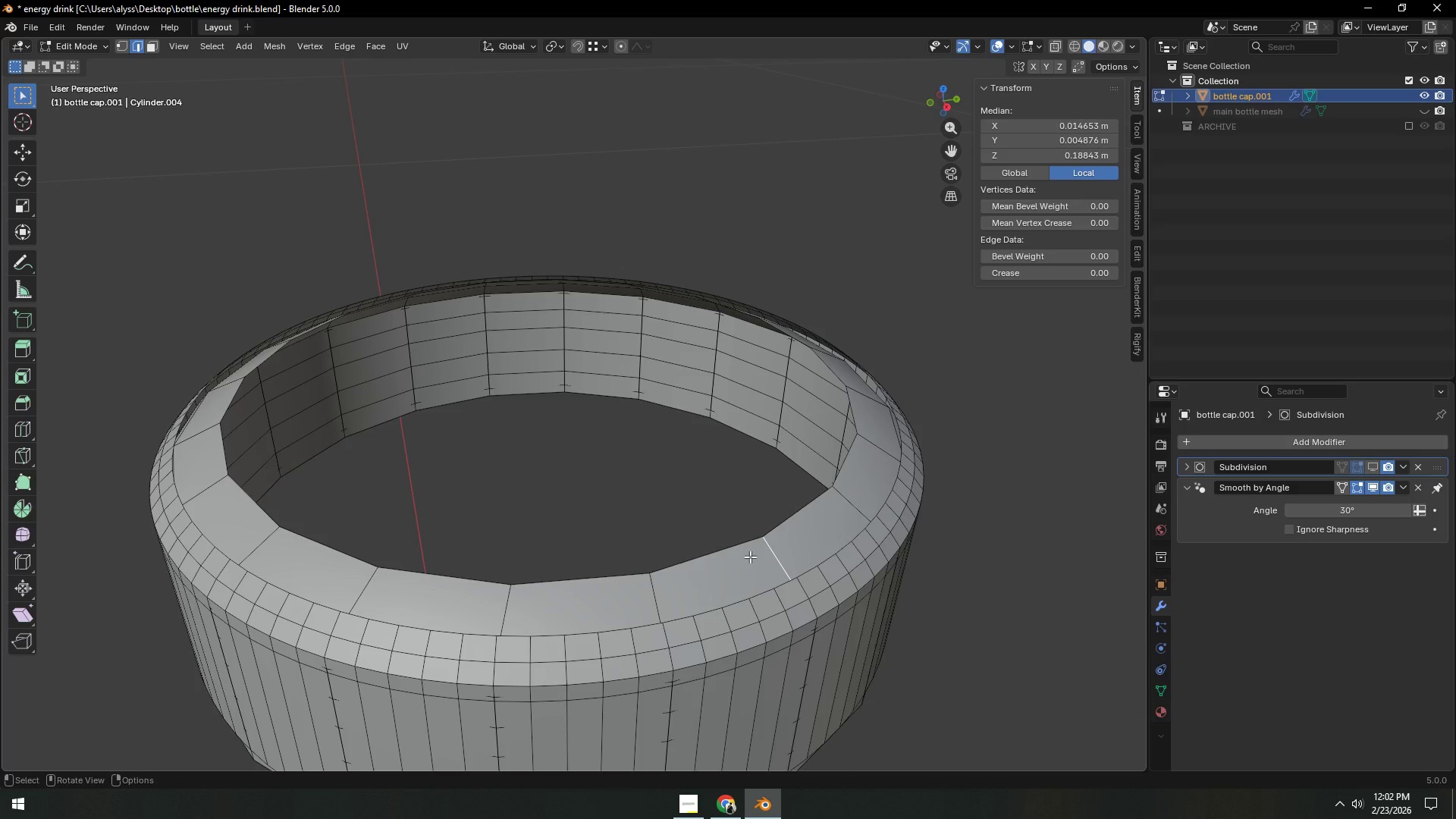 
wait(5.47)
 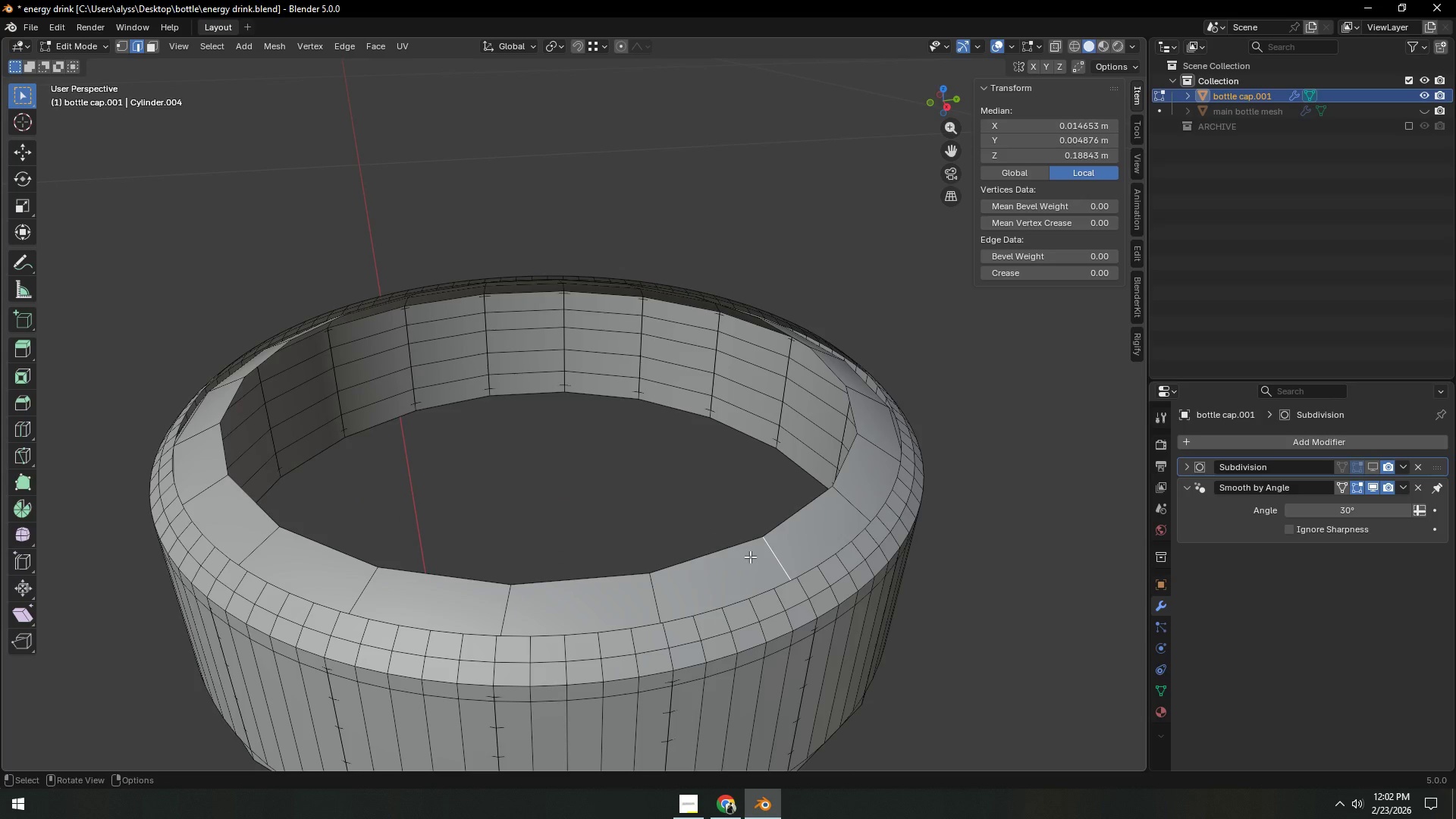 
key(Backquote)
 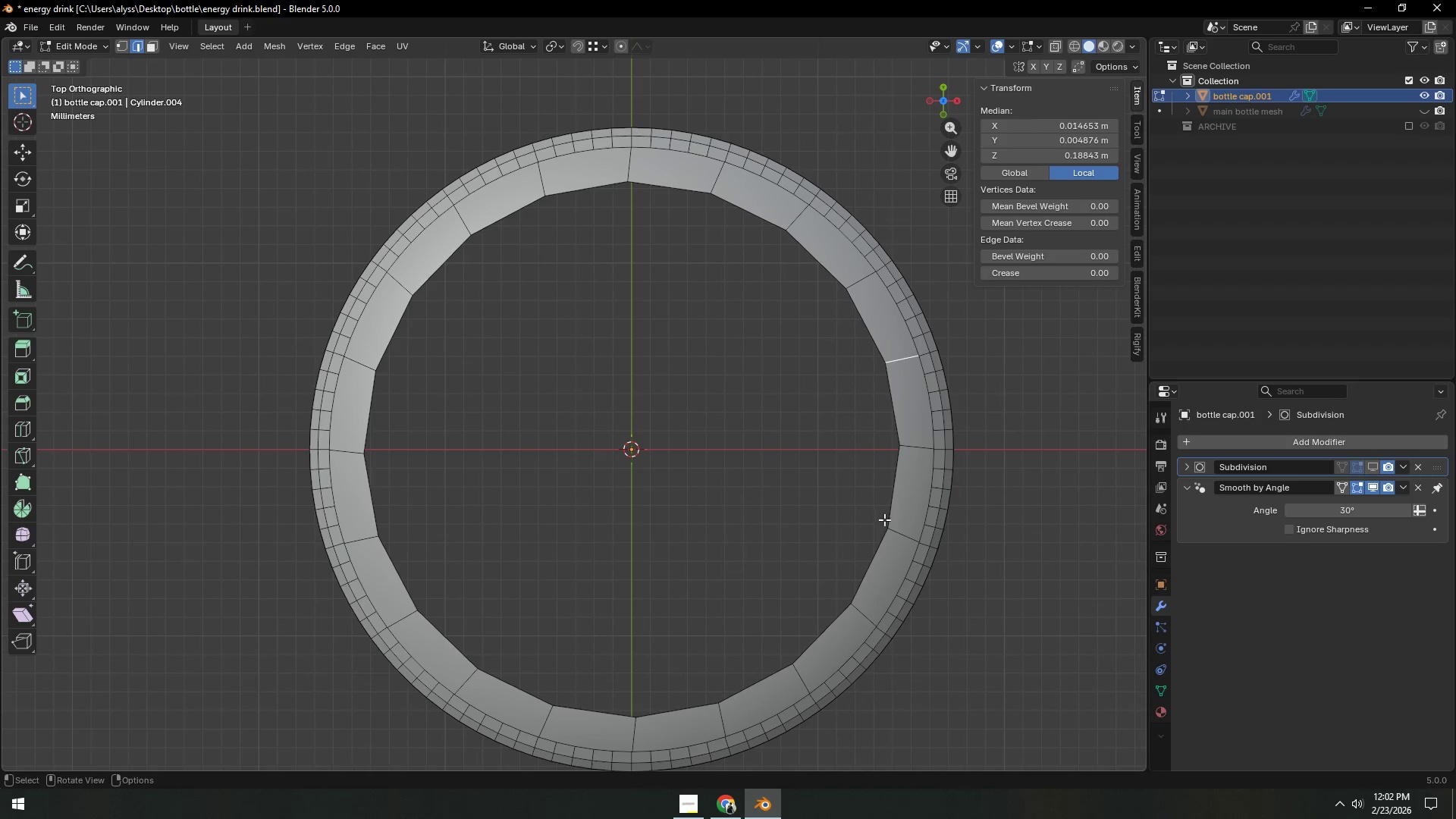 
hold_key(key=ShiftLeft, duration=0.56)
 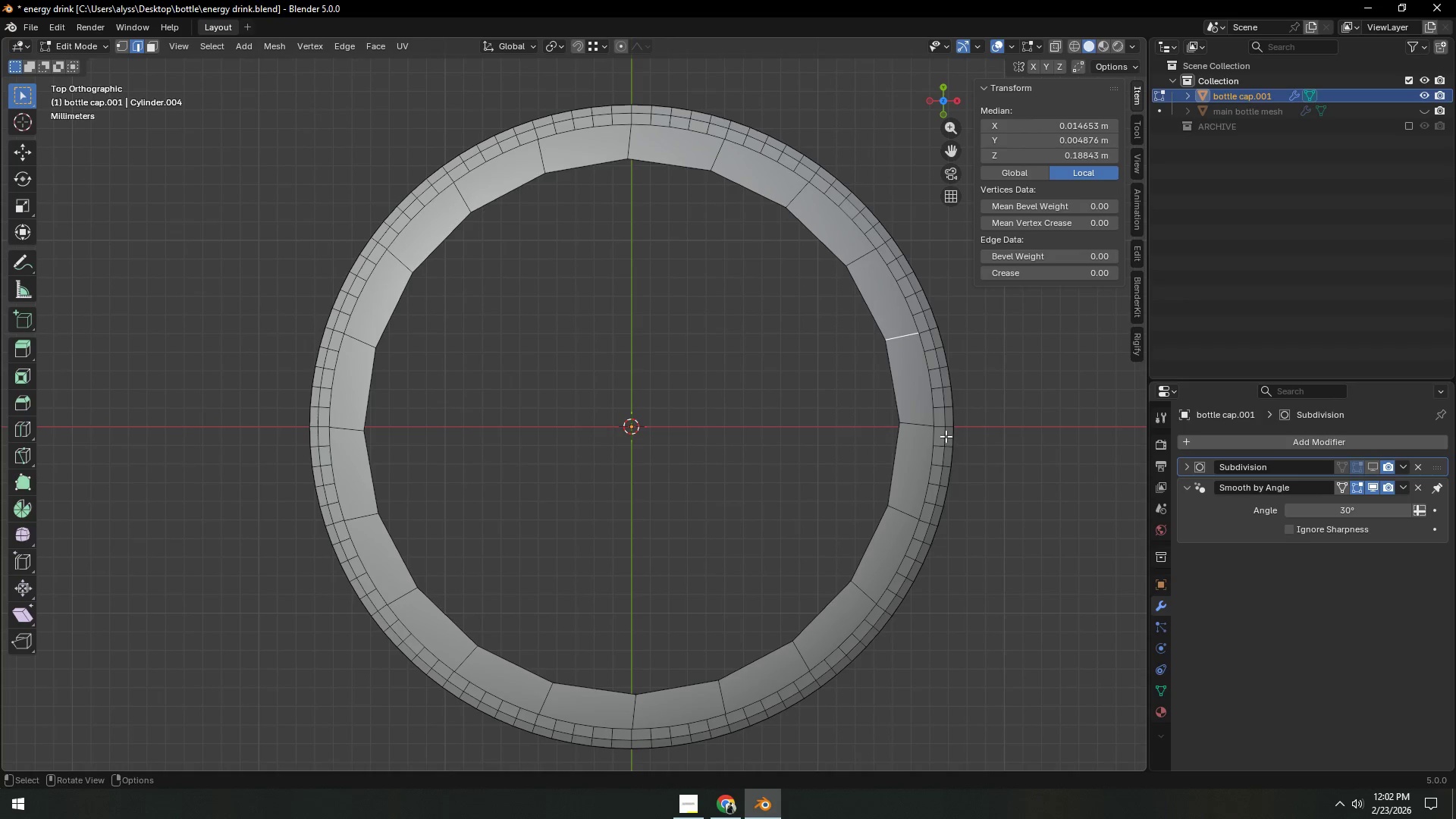 
key(Z)
 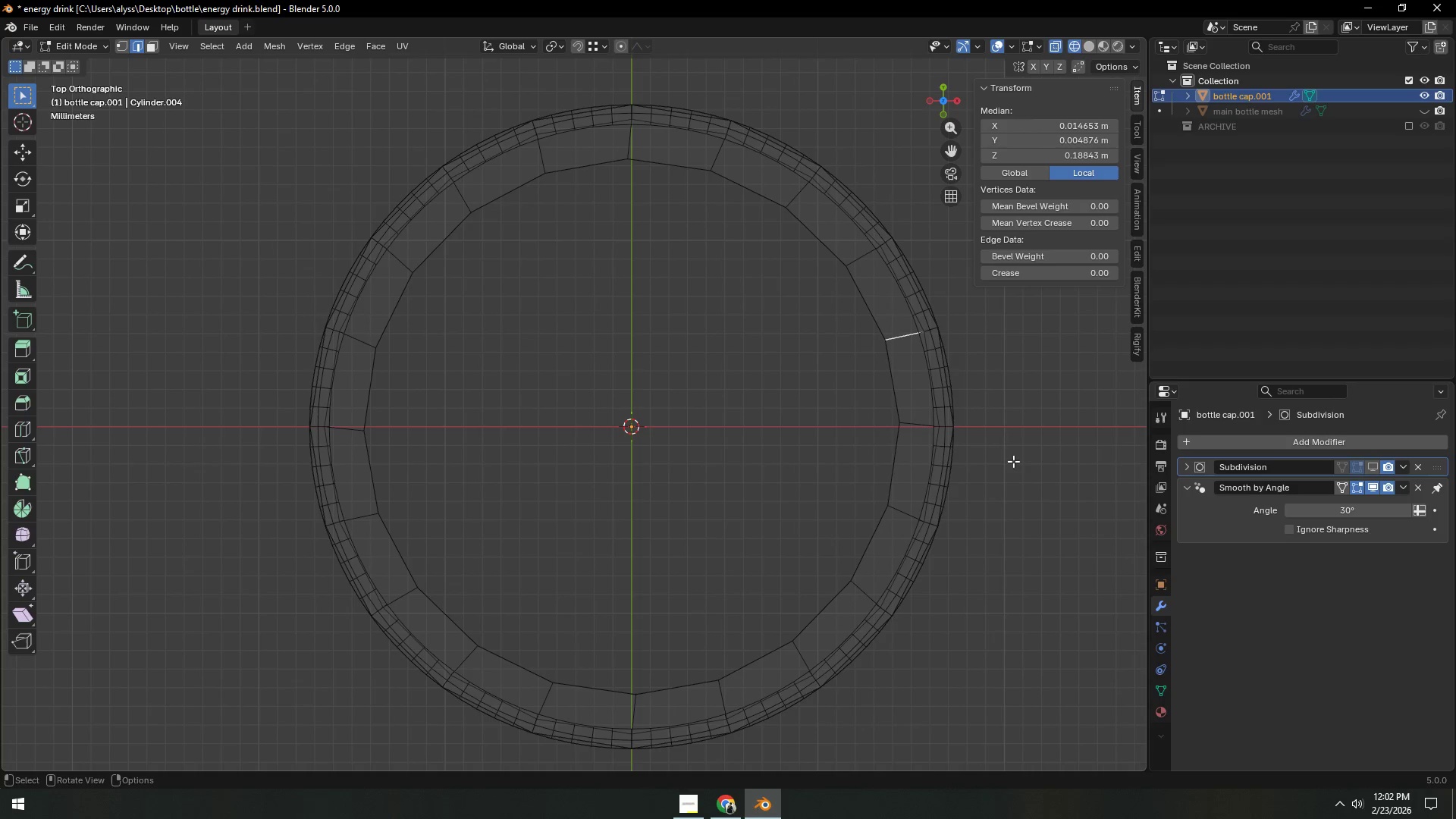 
key(Z)
 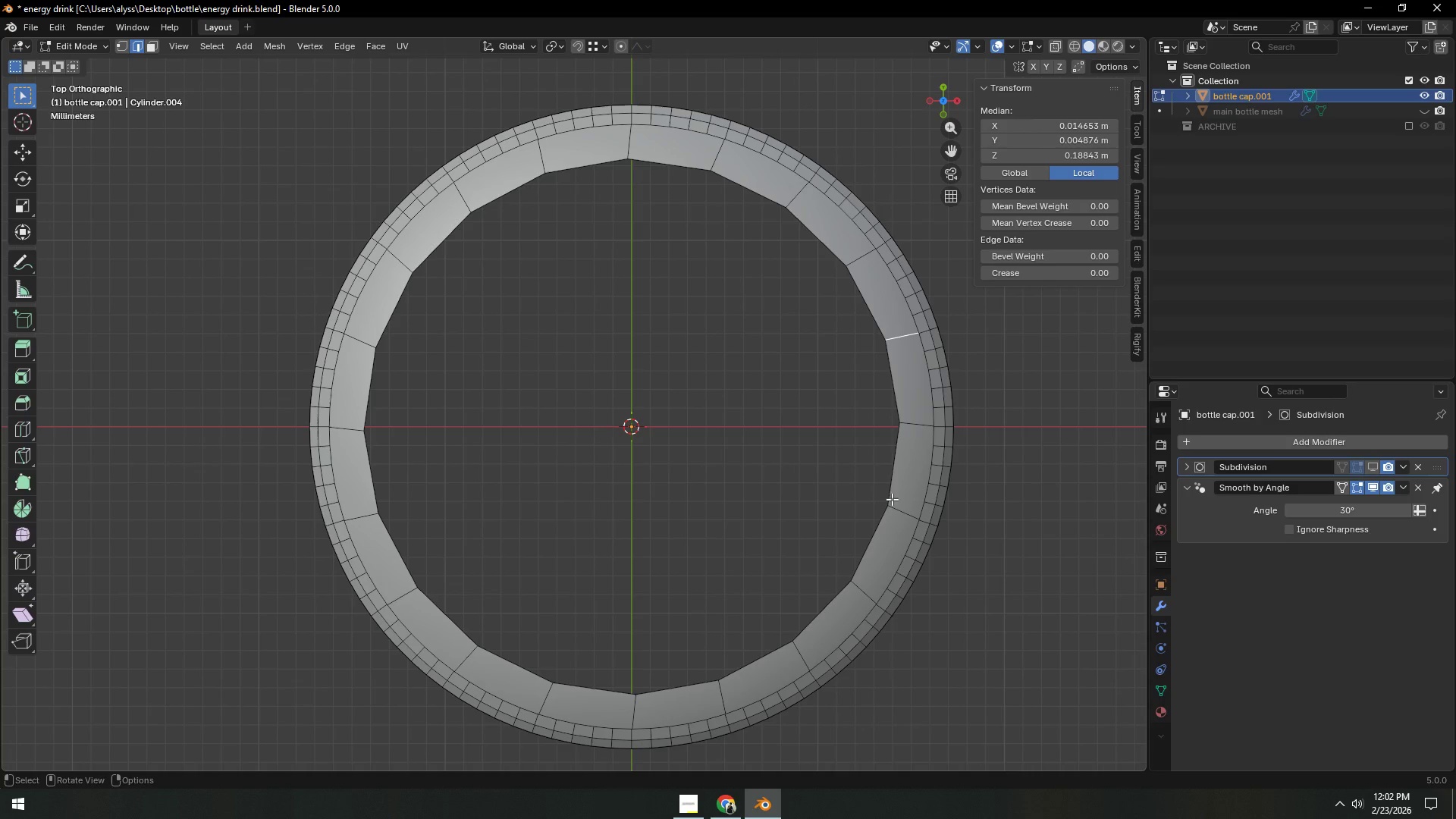 
hold_key(key=AltLeft, duration=0.48)
left_click([892, 499])
 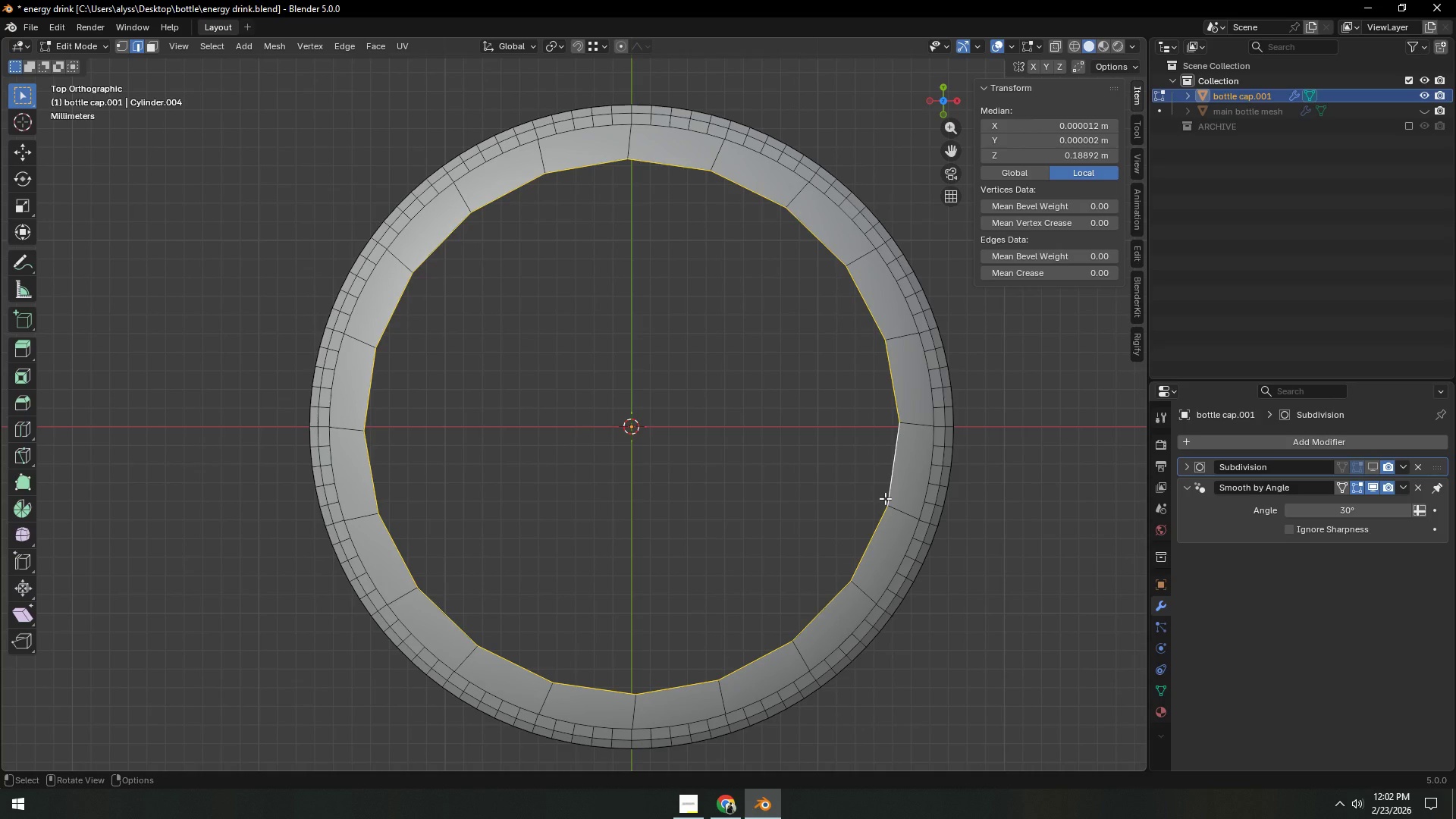 
type(lh)
 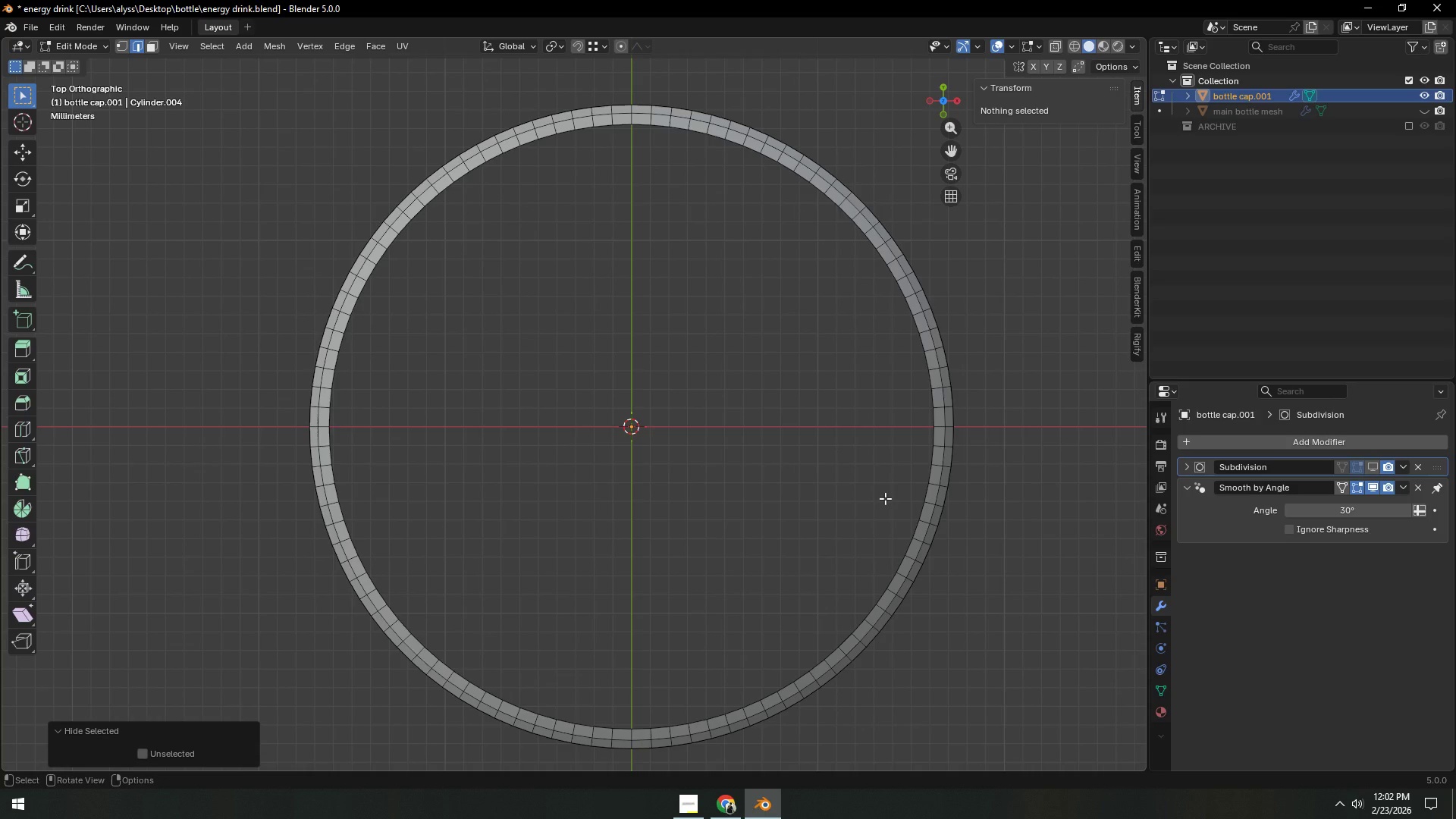 
left_click([885, 498])
 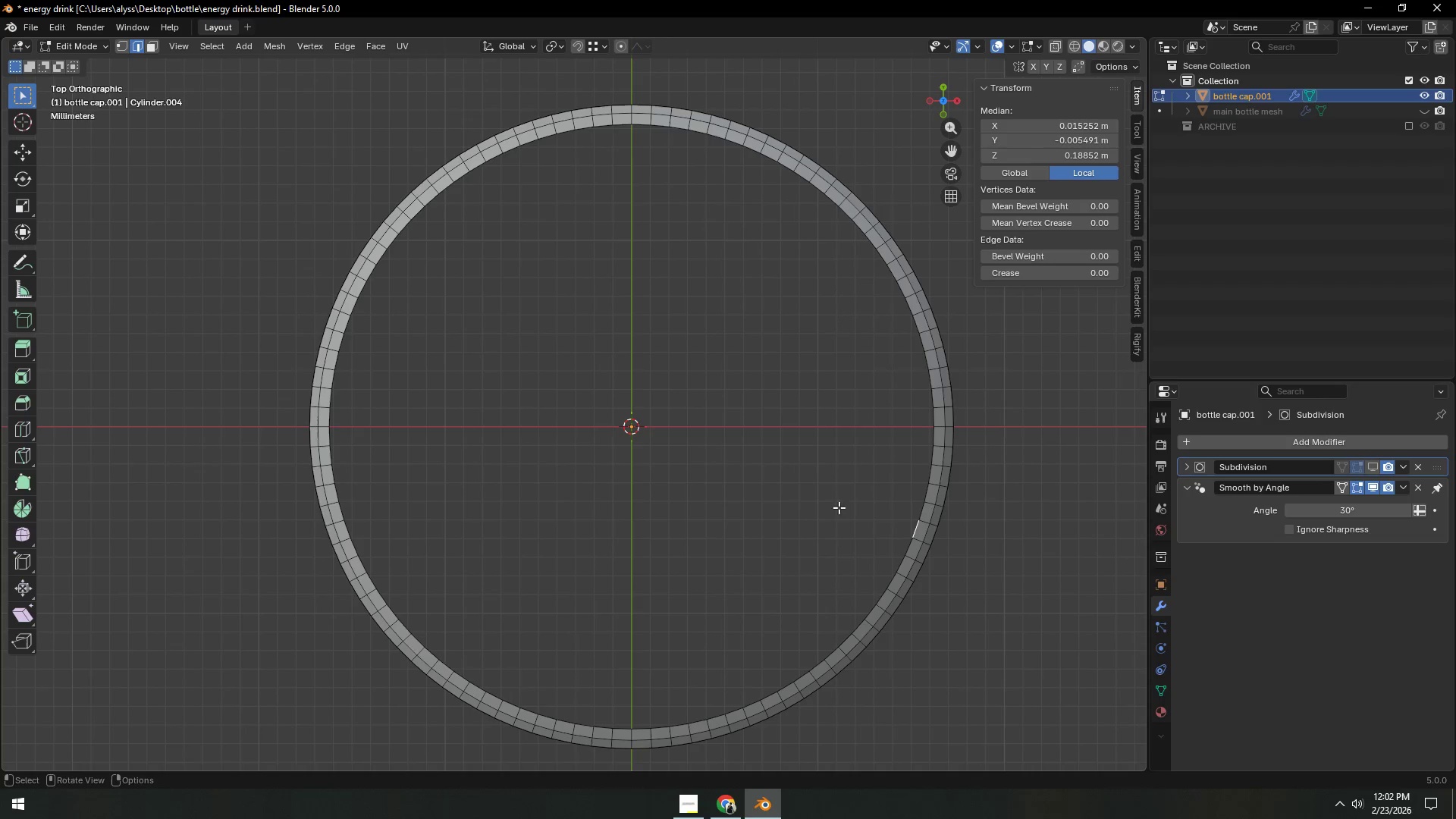 
left_click([732, 520])
 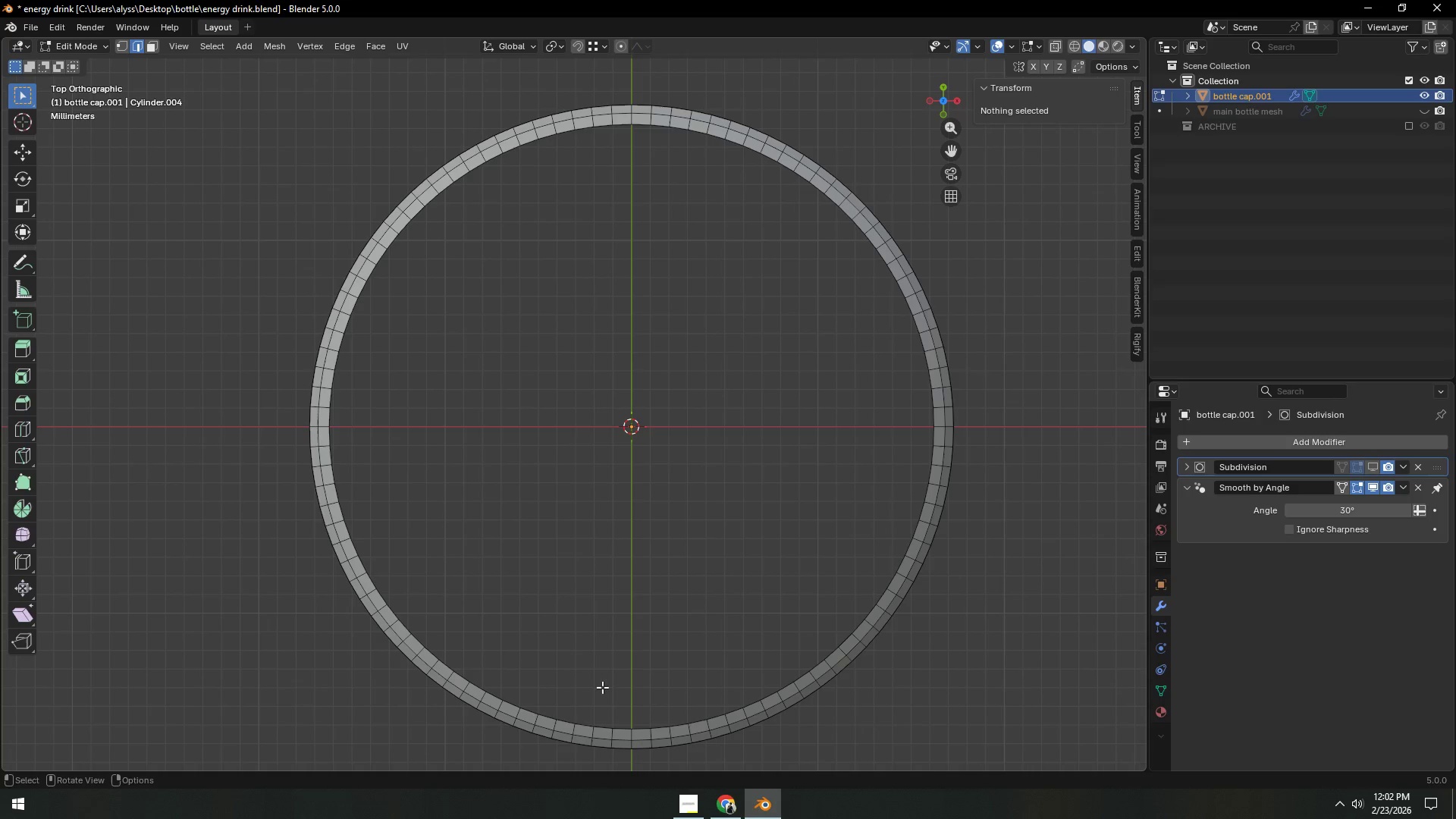 
type(ZZz)
 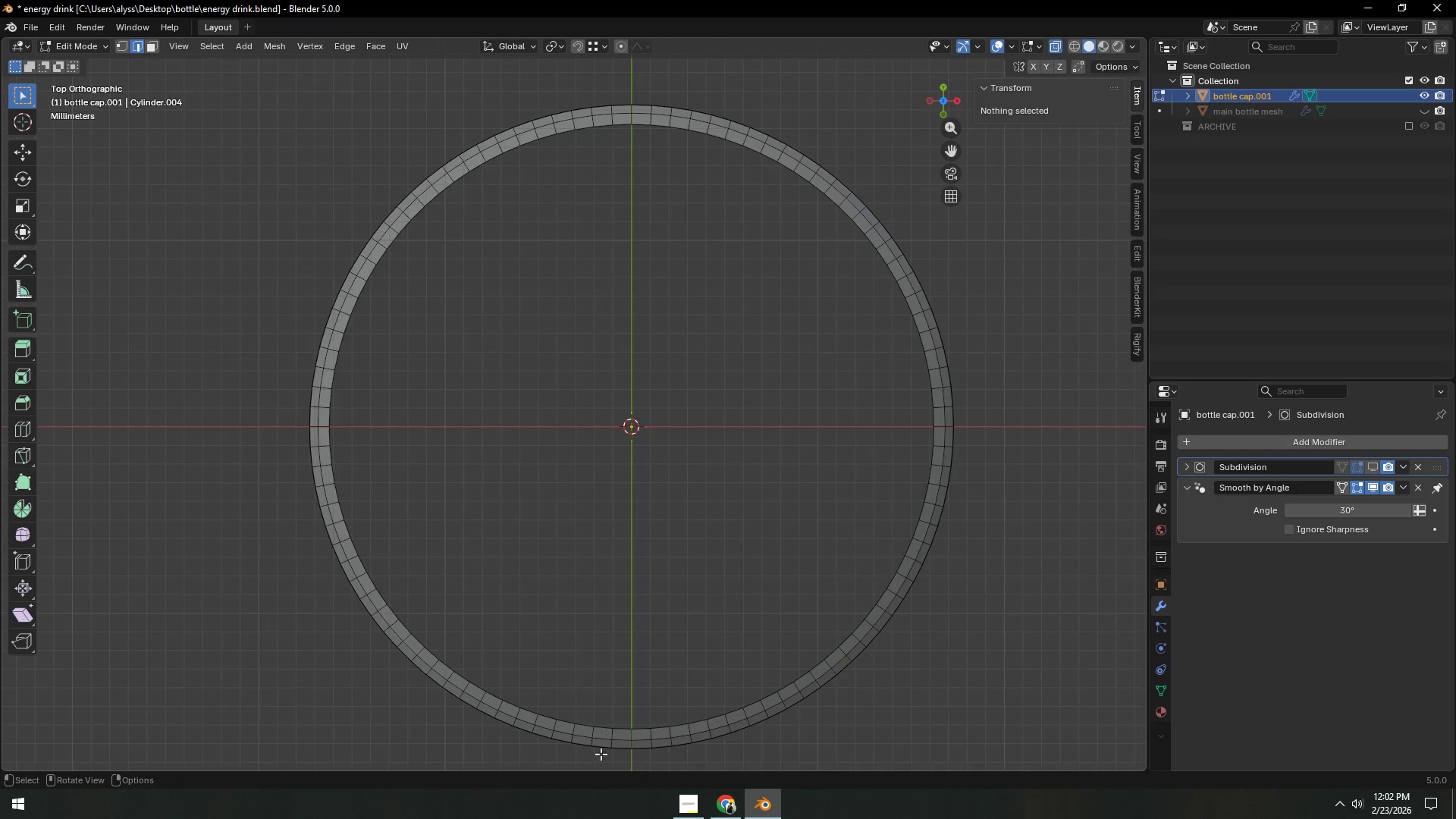 
 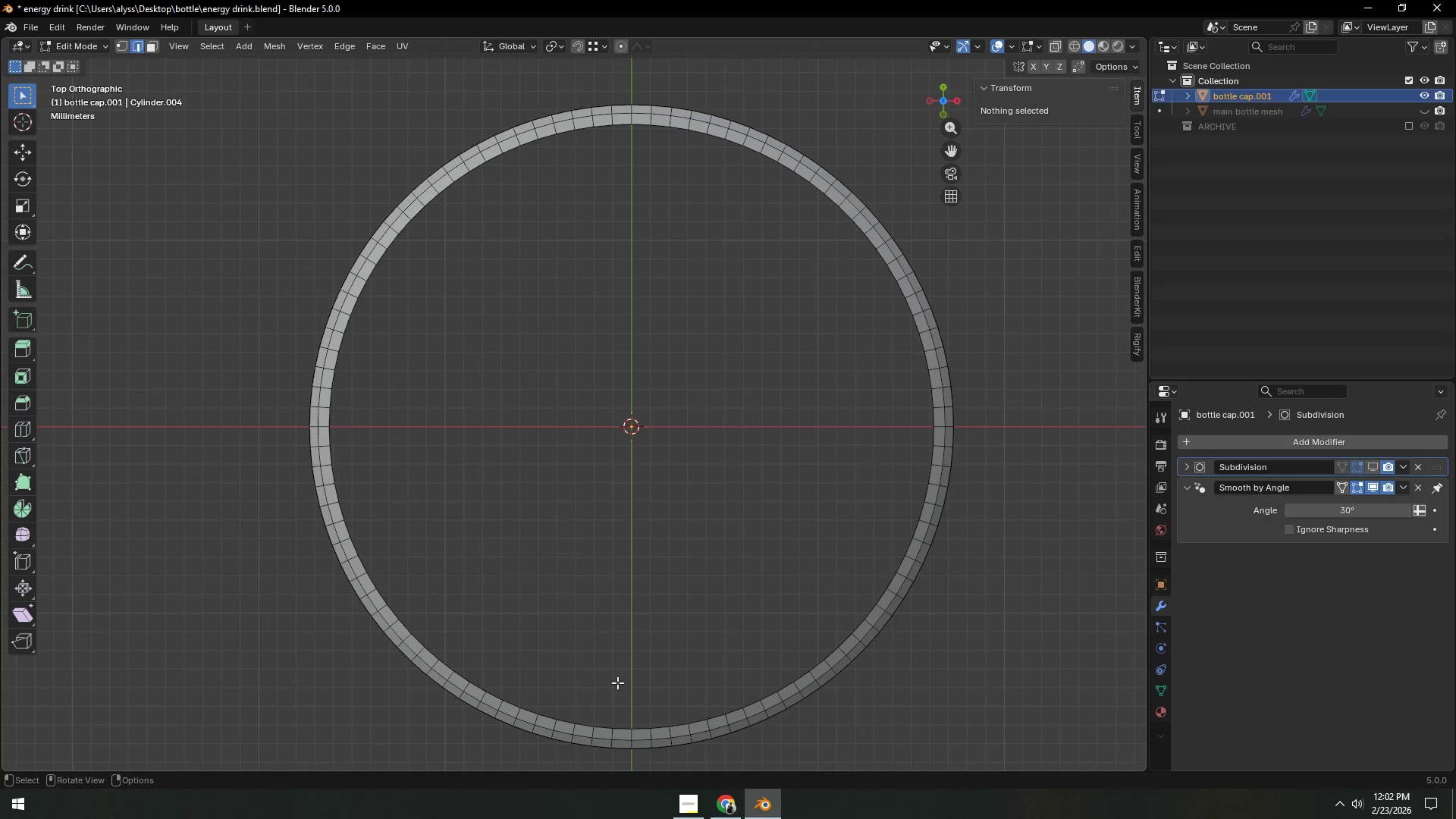 
hold_key(key=AltLeft, duration=0.39)
 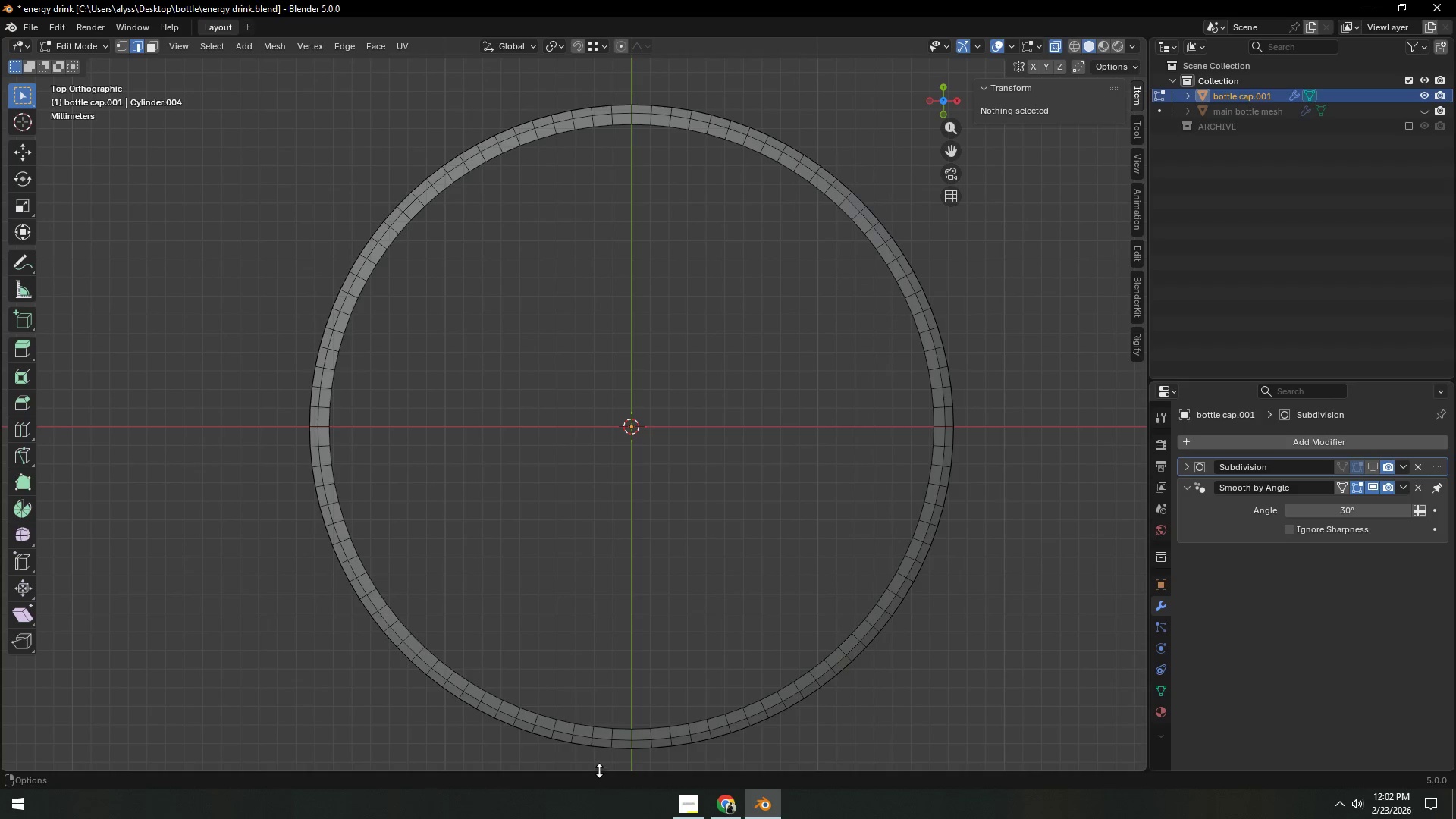 
key(1)
 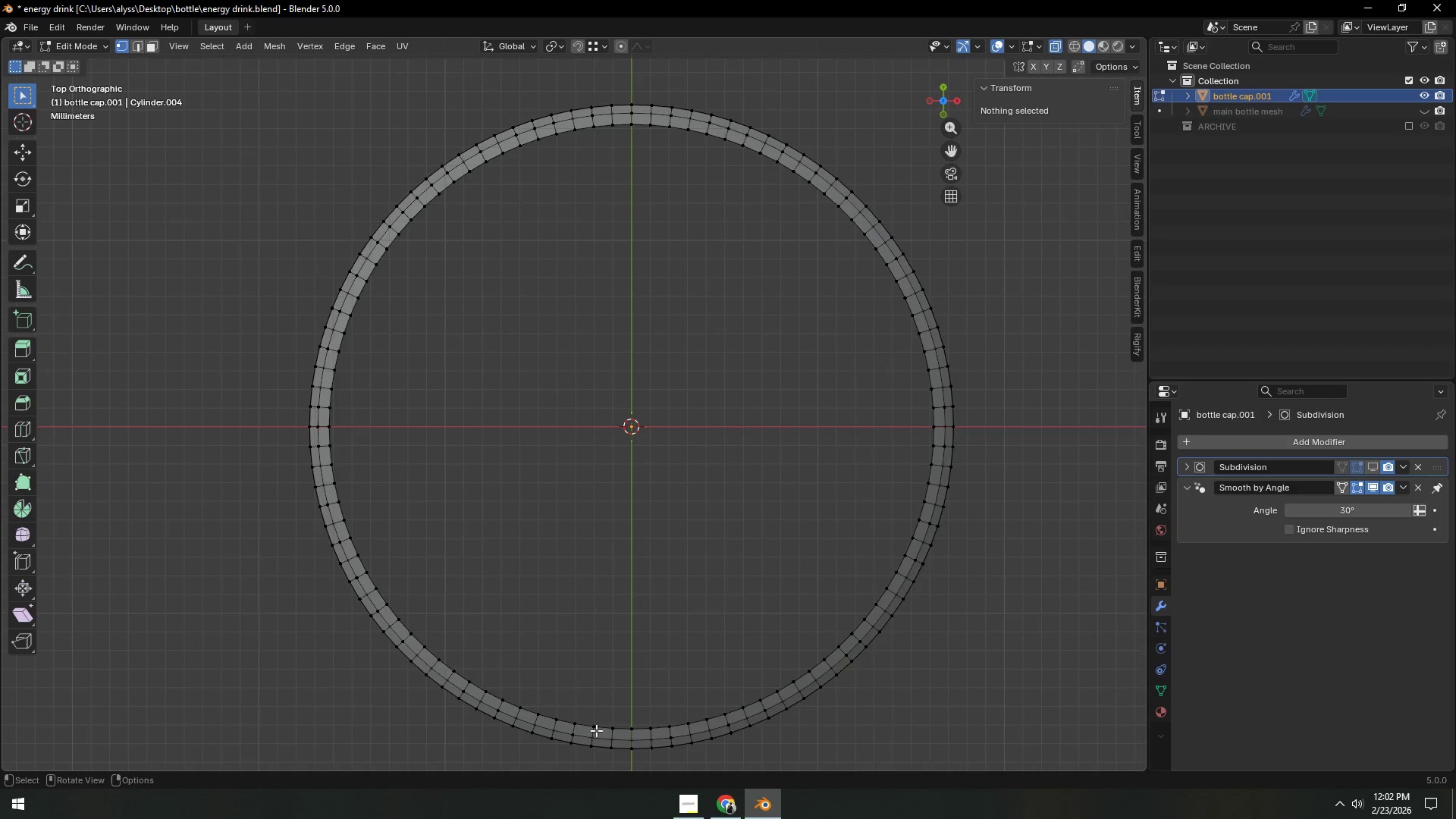 
scroll: coordinate [582, 710], scroll_direction: down, amount: 1.0
 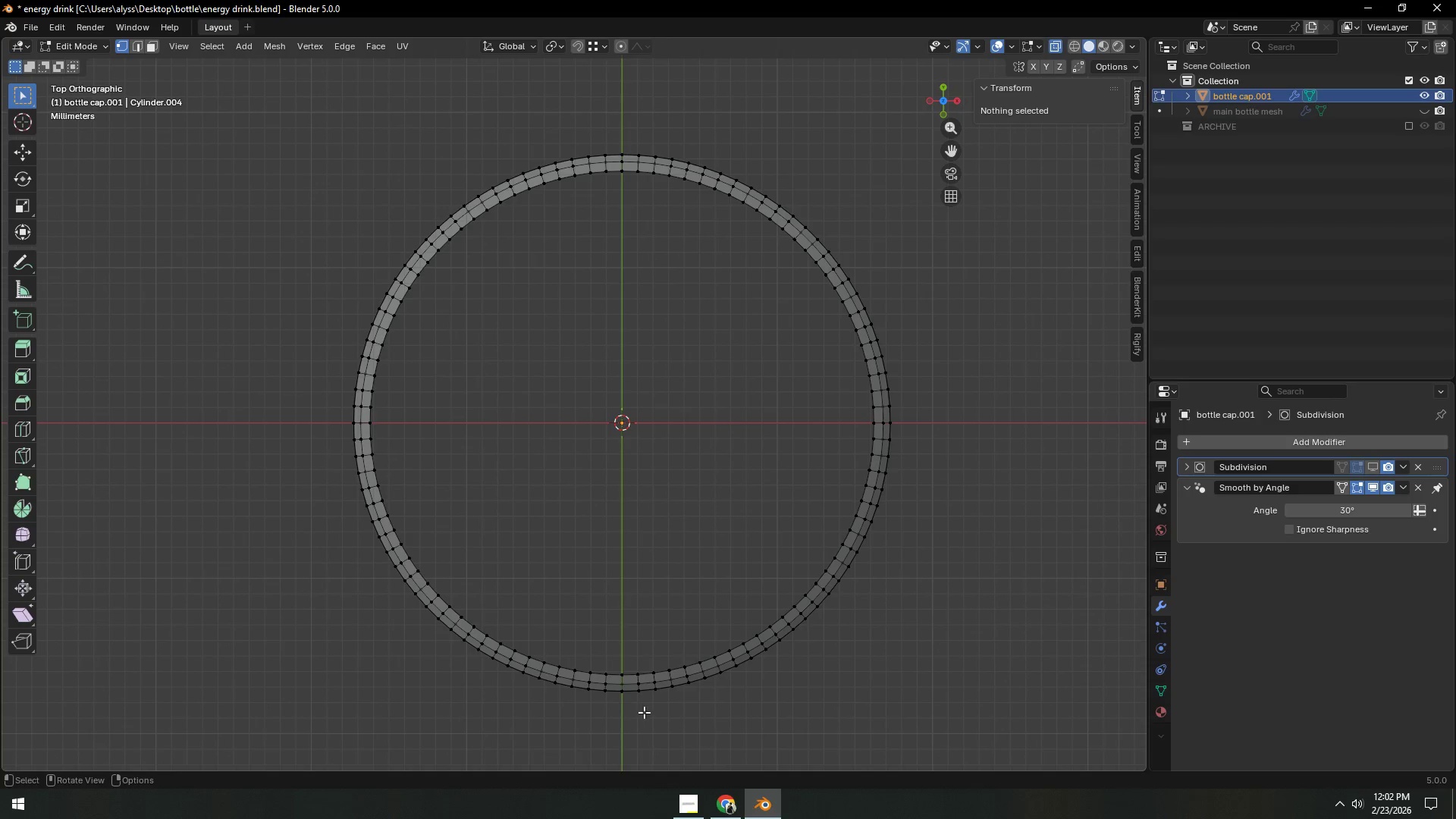 
key(C)
 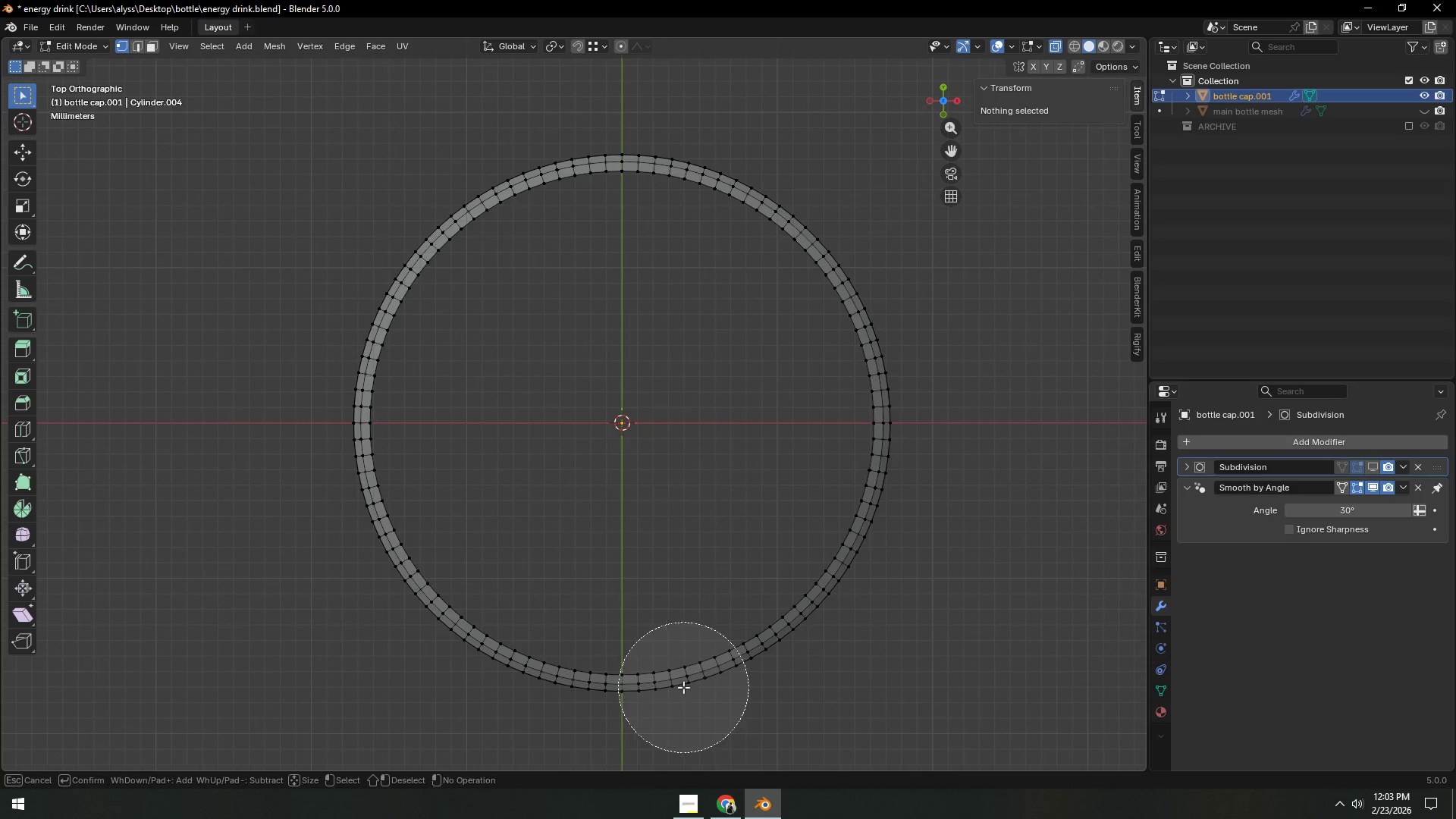 
left_click_drag(start_coordinate=[683, 687], to_coordinate=[874, 484])
 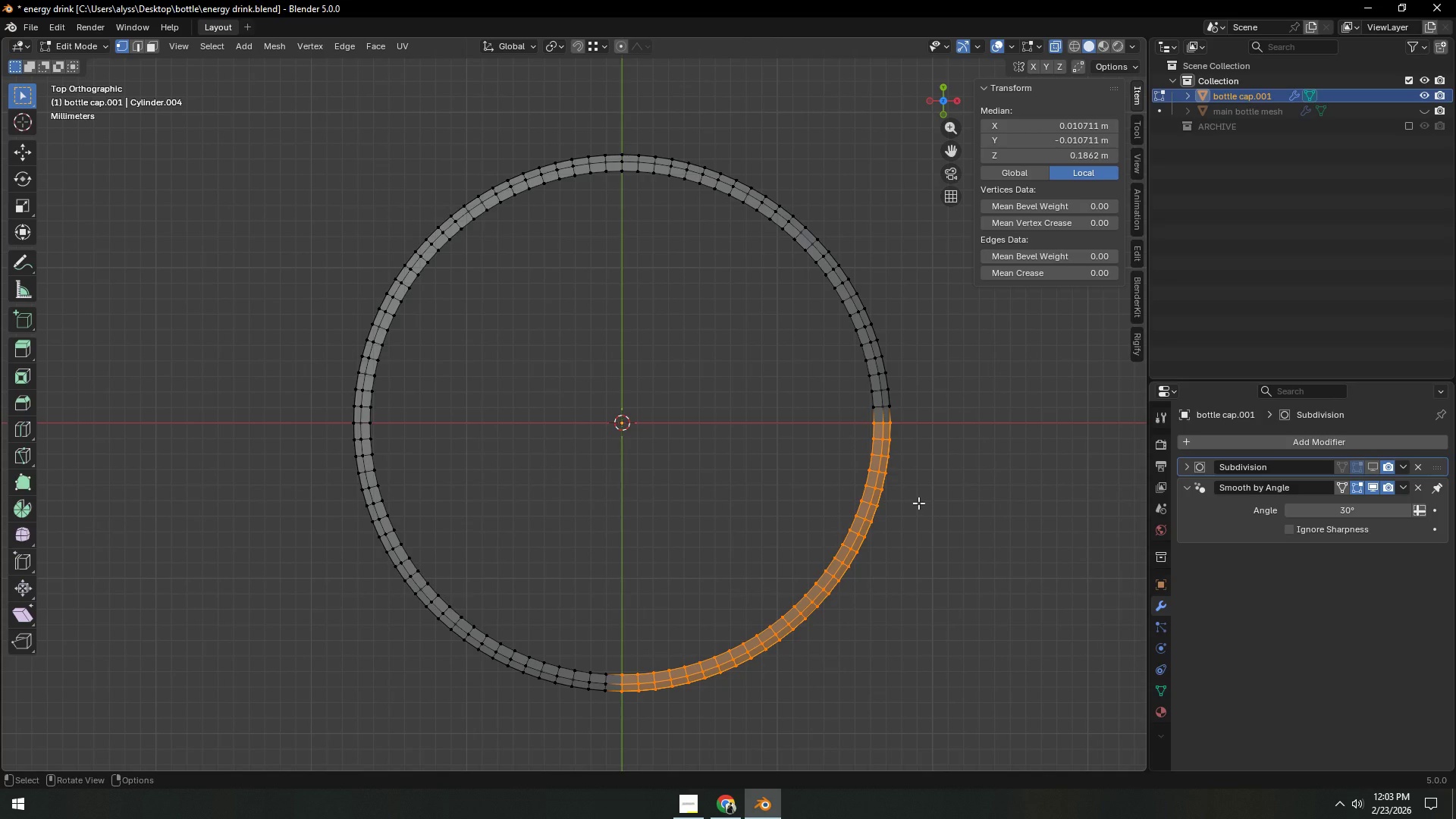 
key(Control+ControlLeft)
 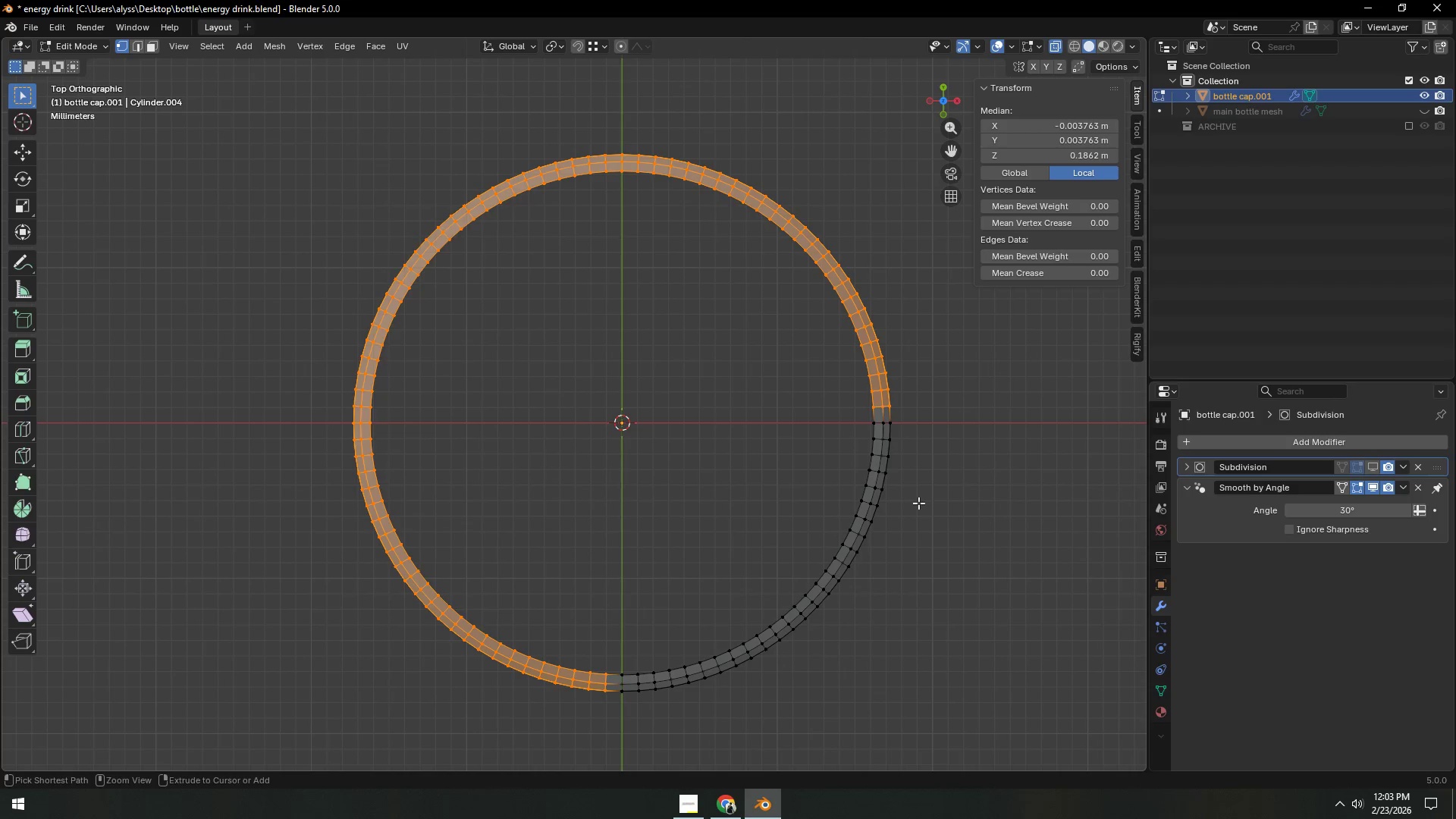 
key(Control+I)
 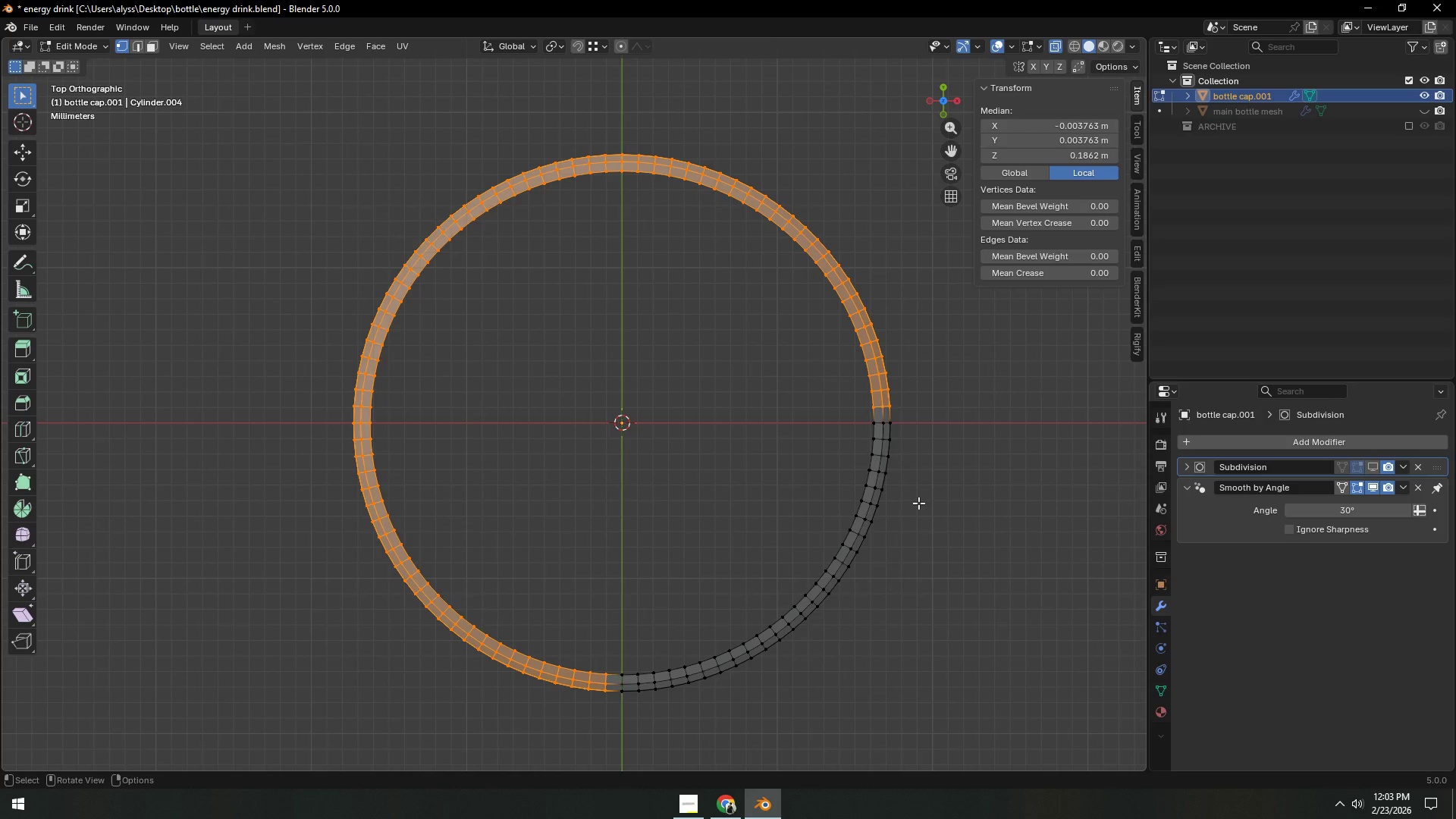 
key(X)
 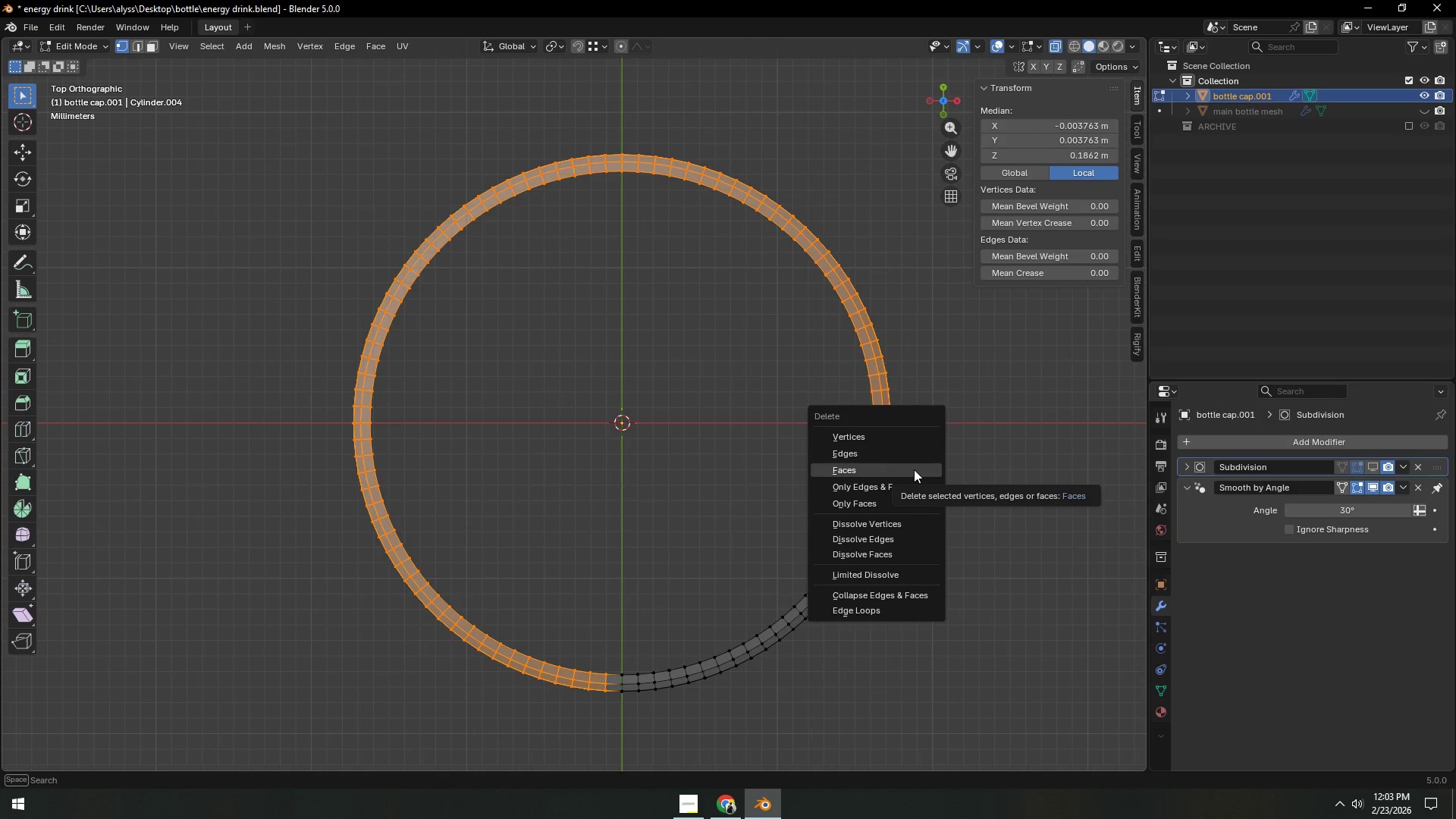 
wait(11.05)
 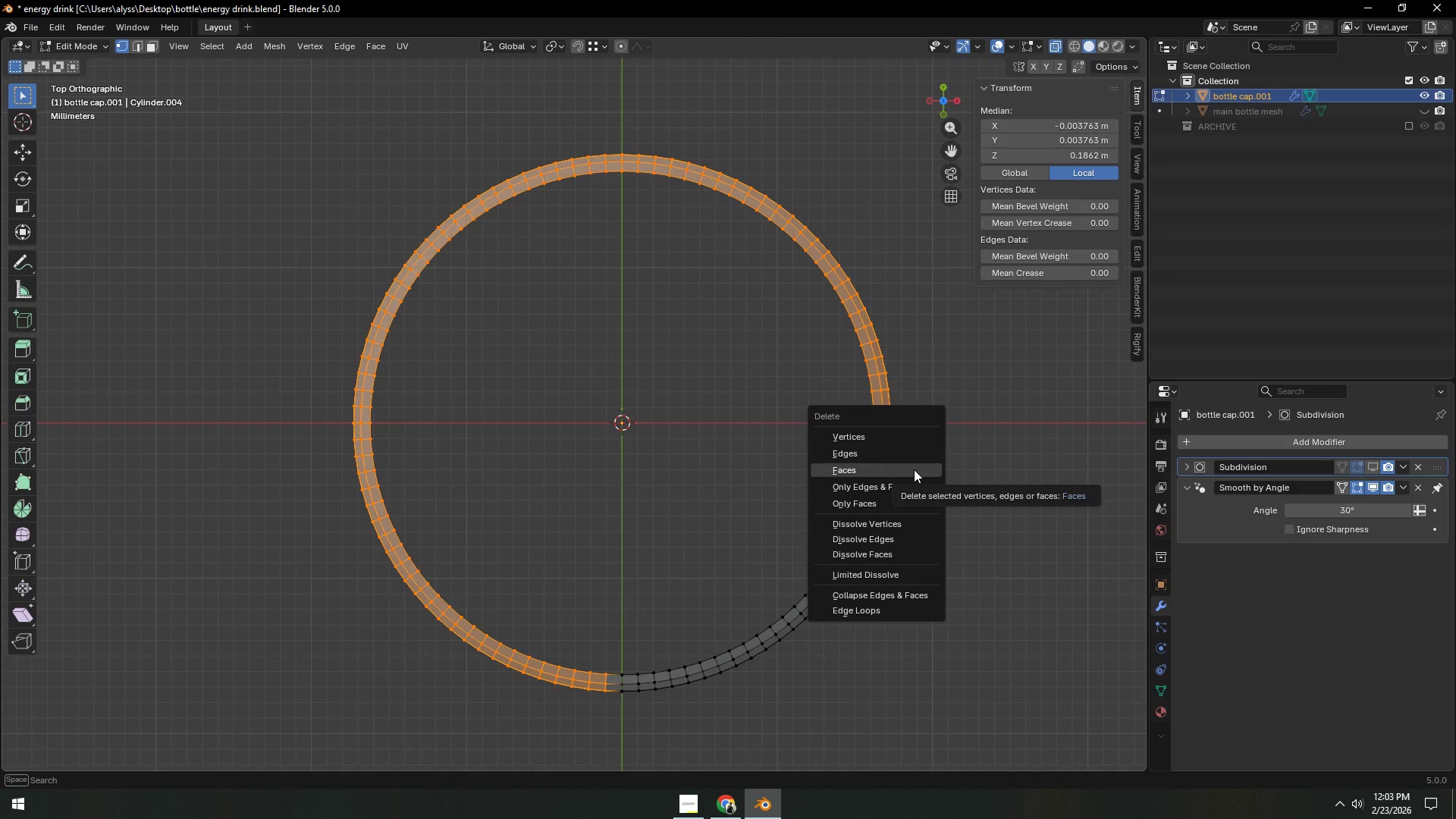 
left_click([912, 443])
 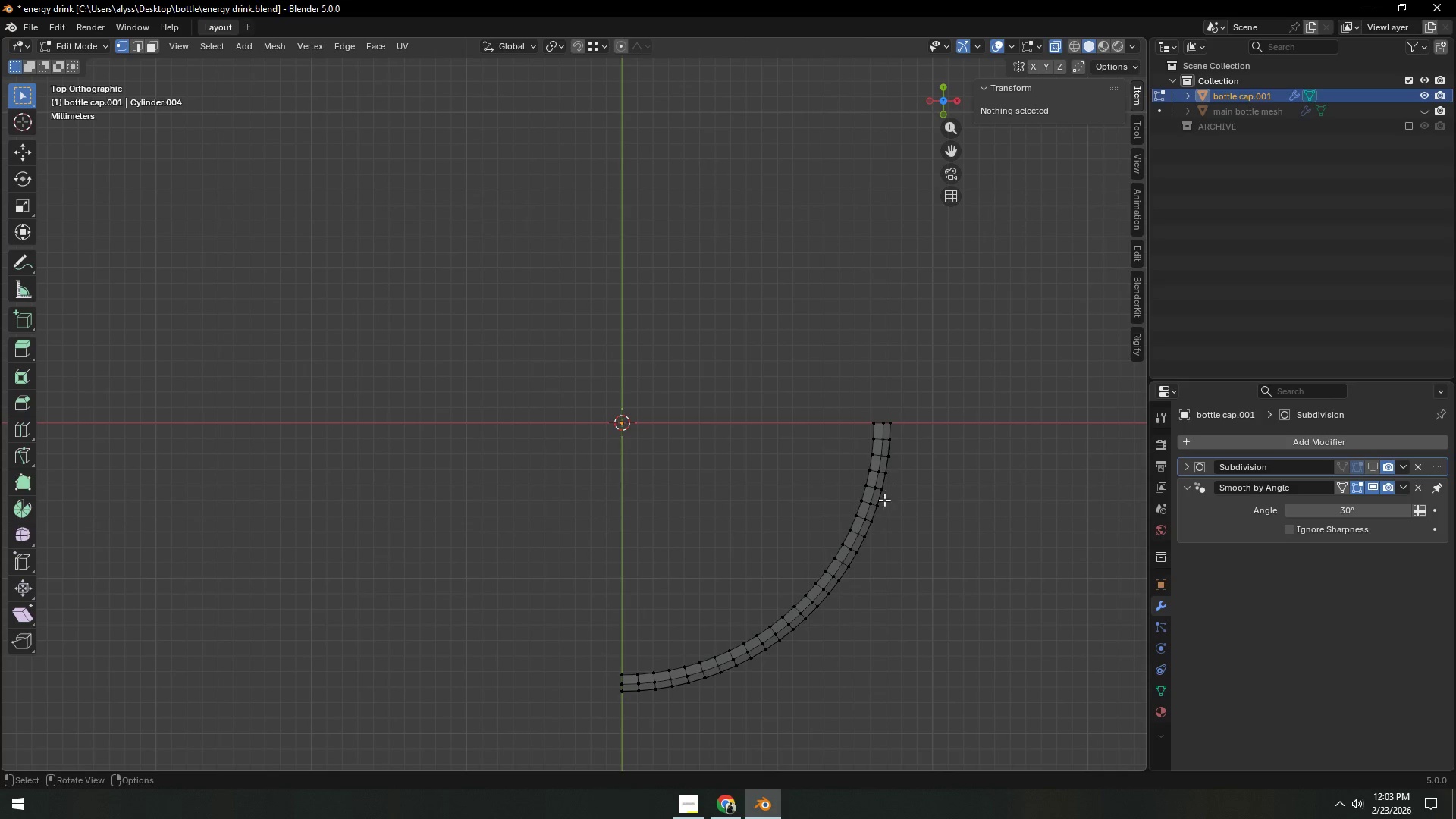 
type(ap)
 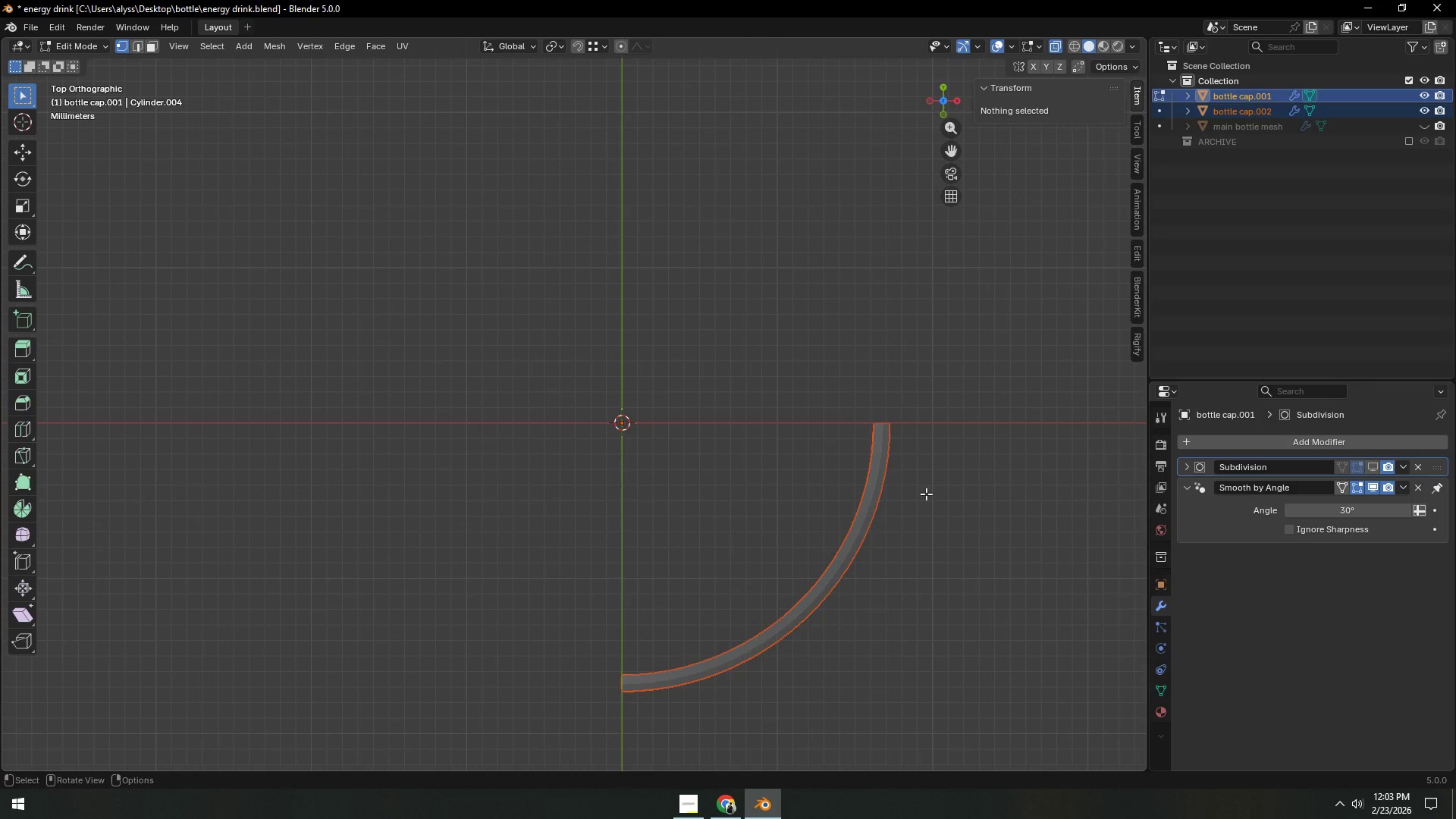 
left_click_drag(start_coordinate=[995, 489], to_coordinate=[999, 489])
 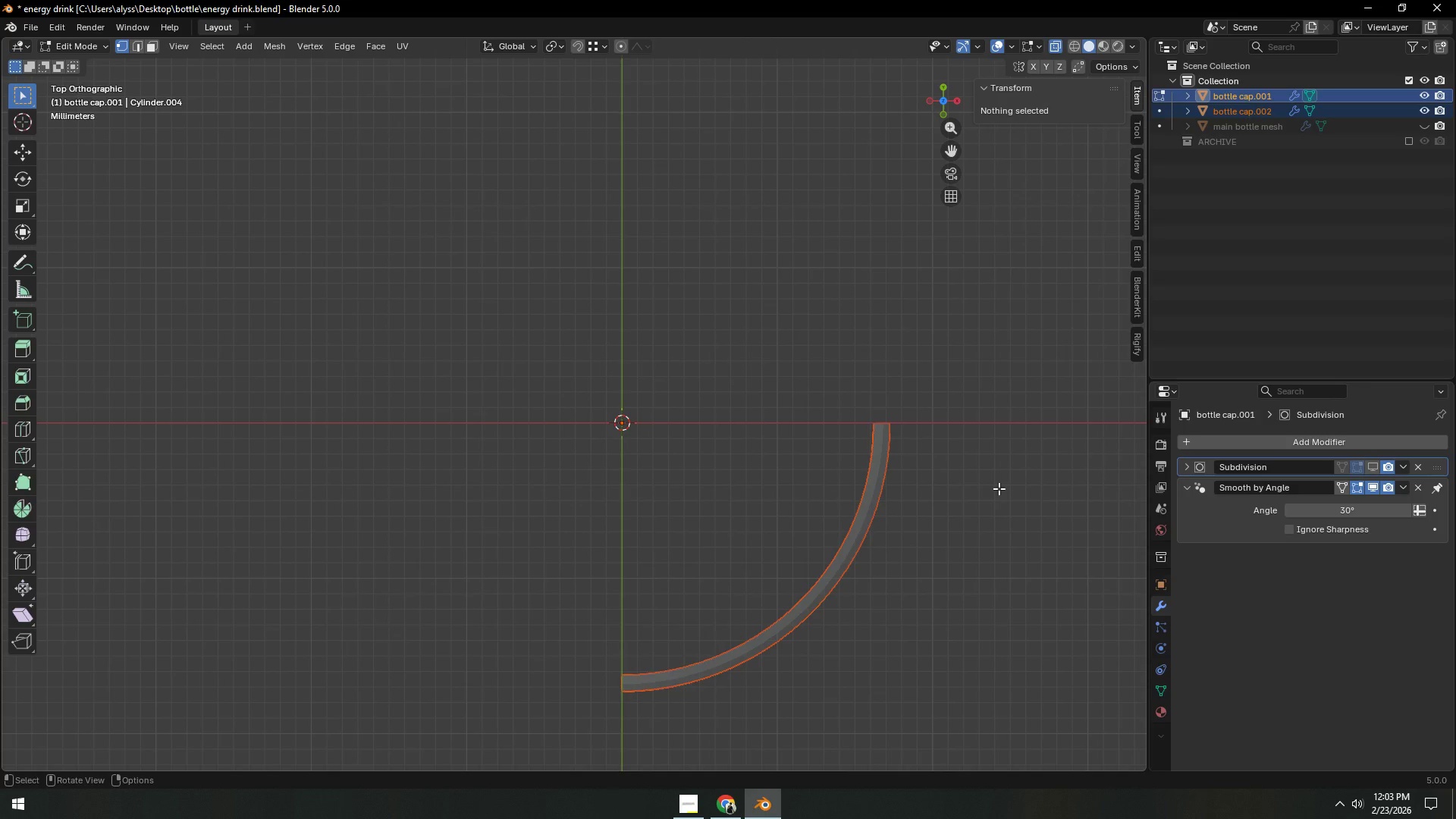 
key(Tab)
 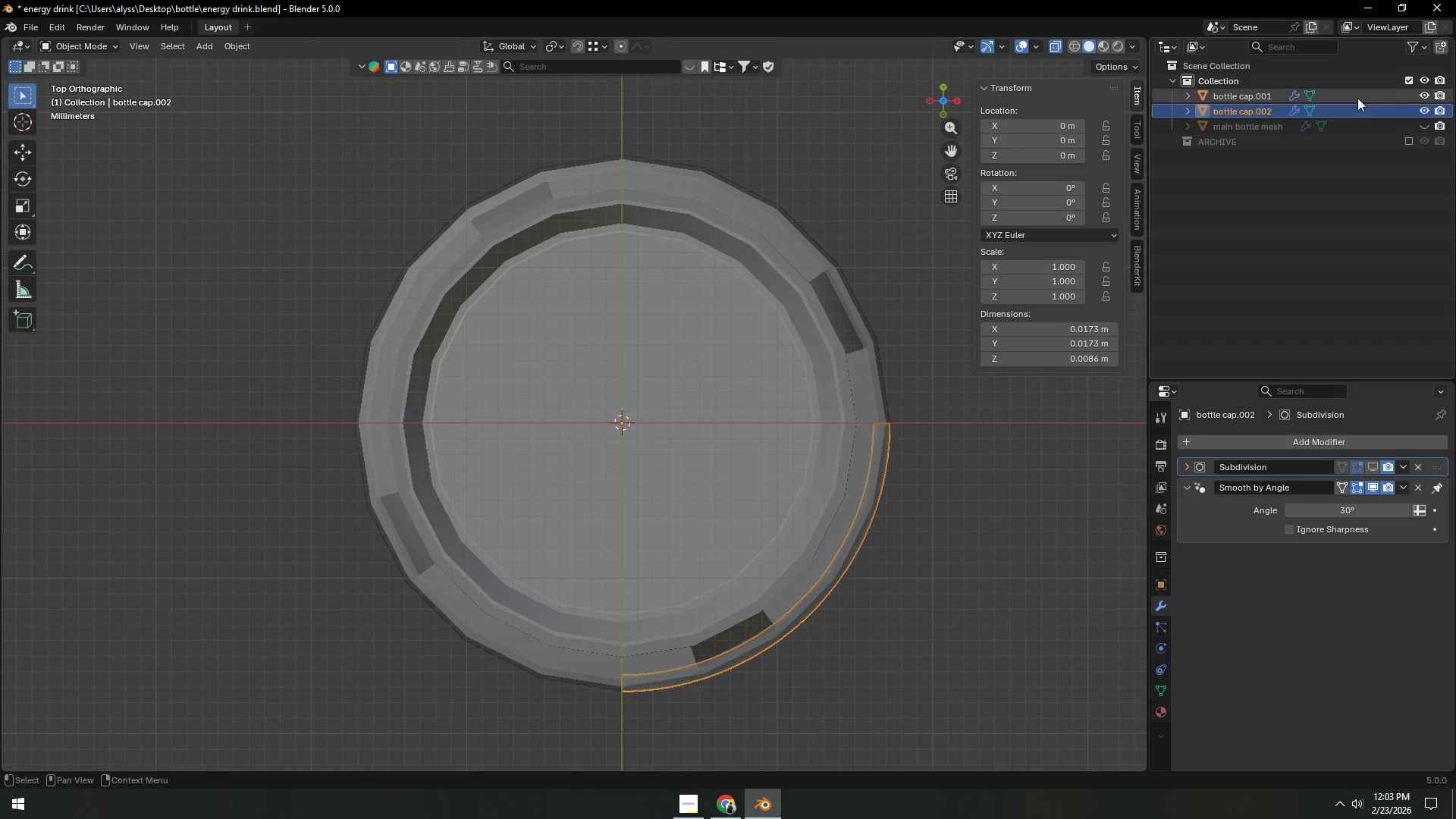 
left_click([1423, 94])
 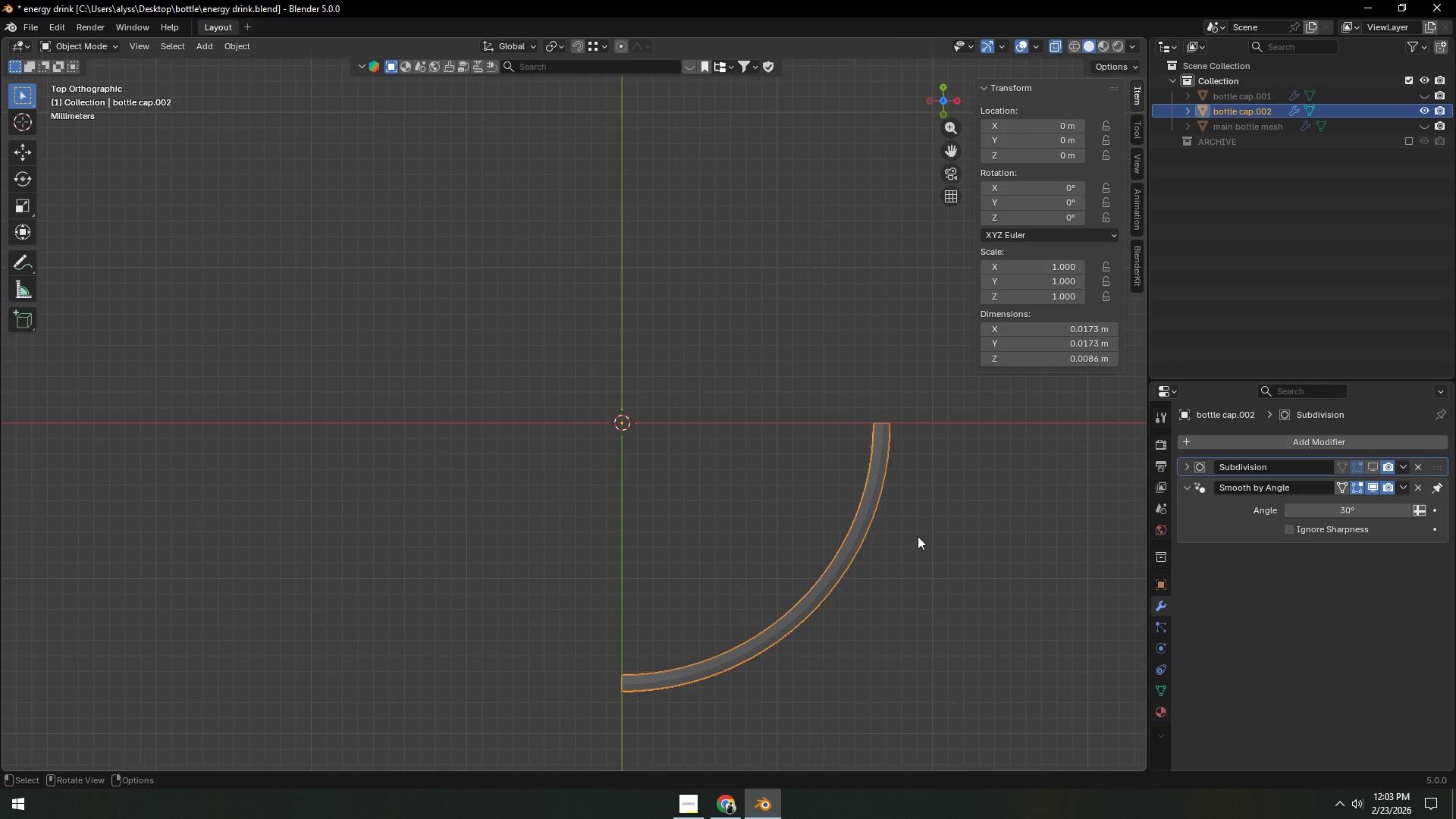 
key(Tab)
 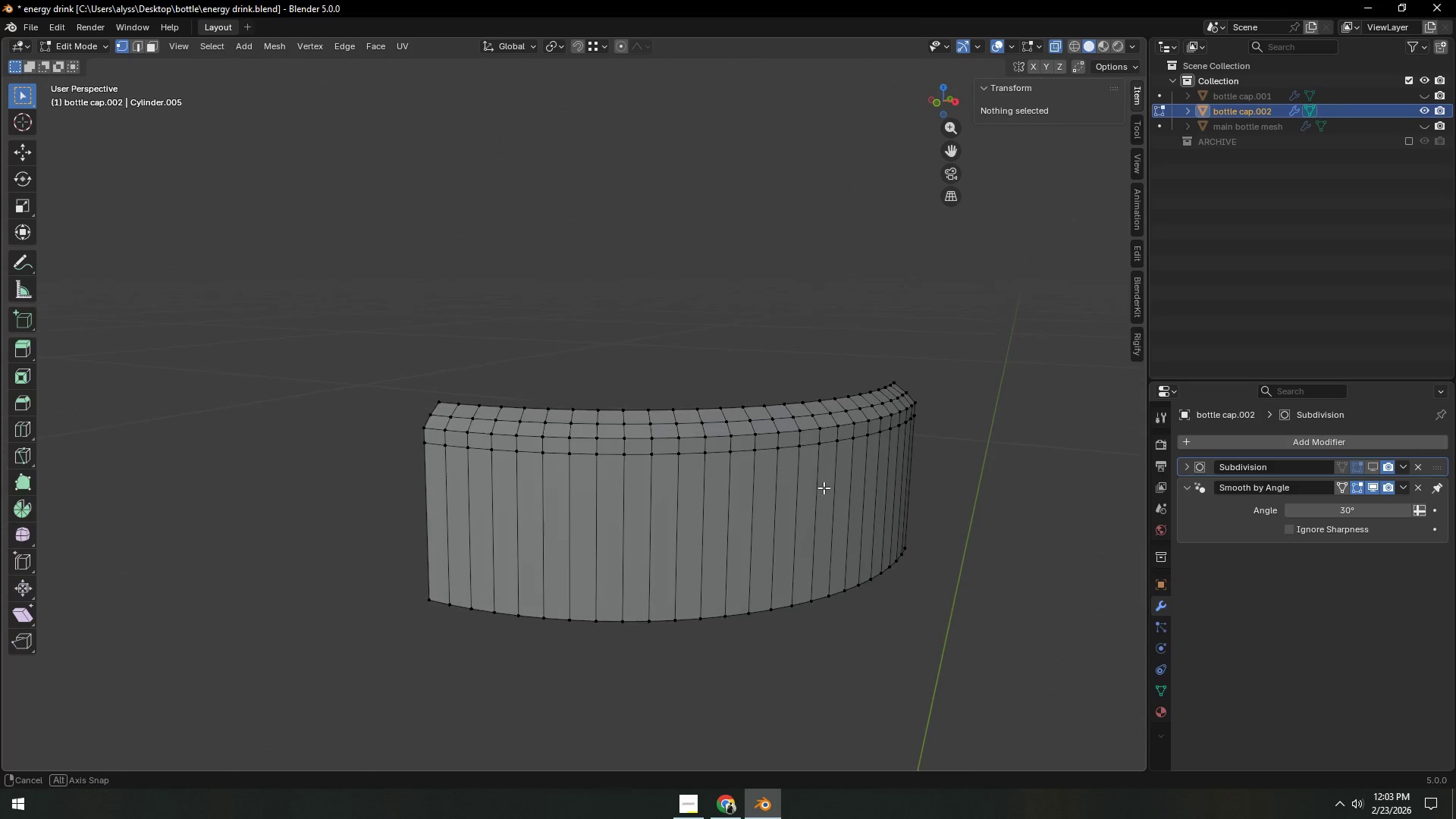 
key(Alt+Z)
 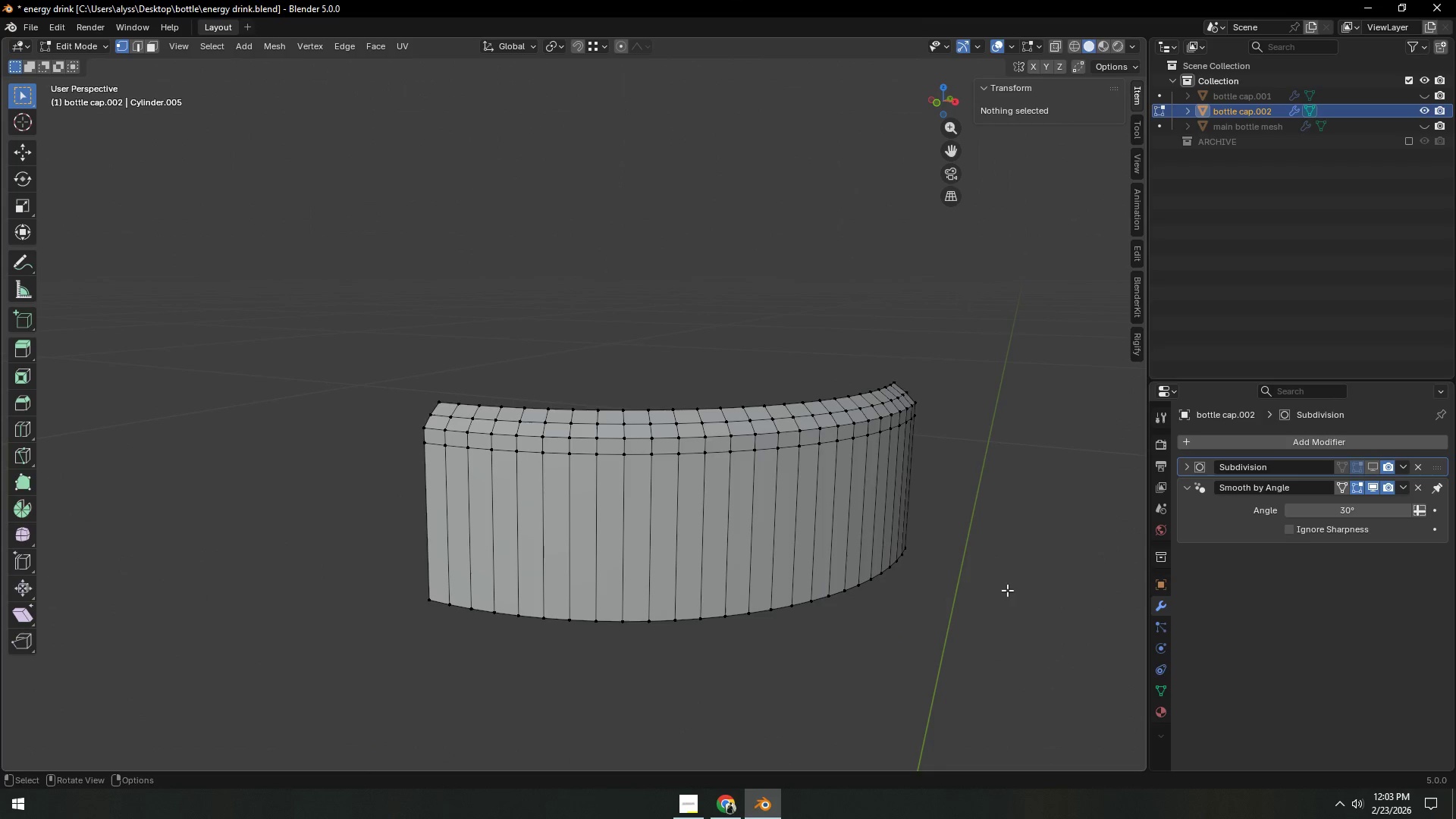 
left_click([1007, 588])
 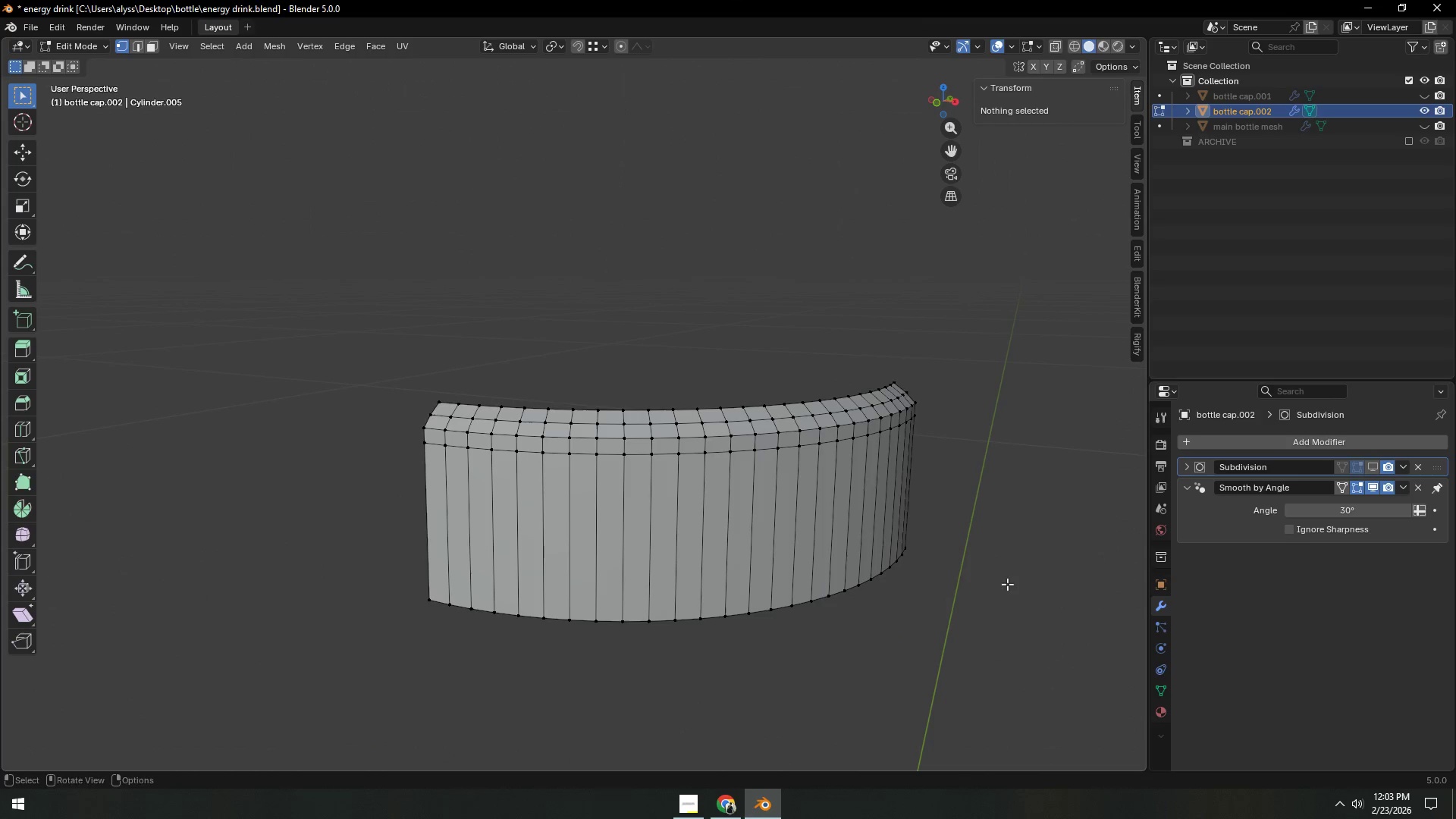 
hold_key(key=ShiftLeft, duration=0.5)
 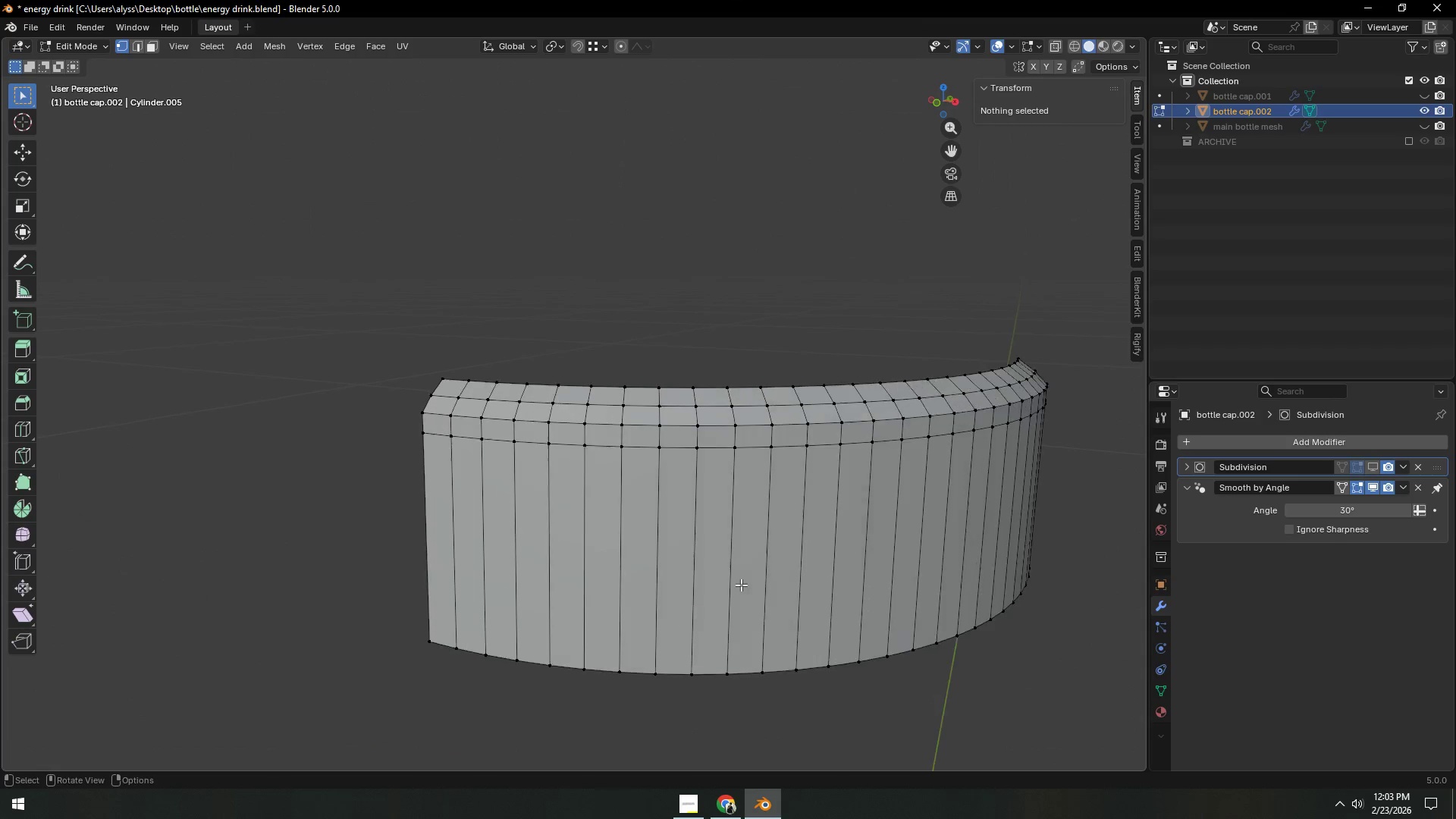 
scroll: coordinate [741, 585], scroll_direction: up, amount: 3.0
 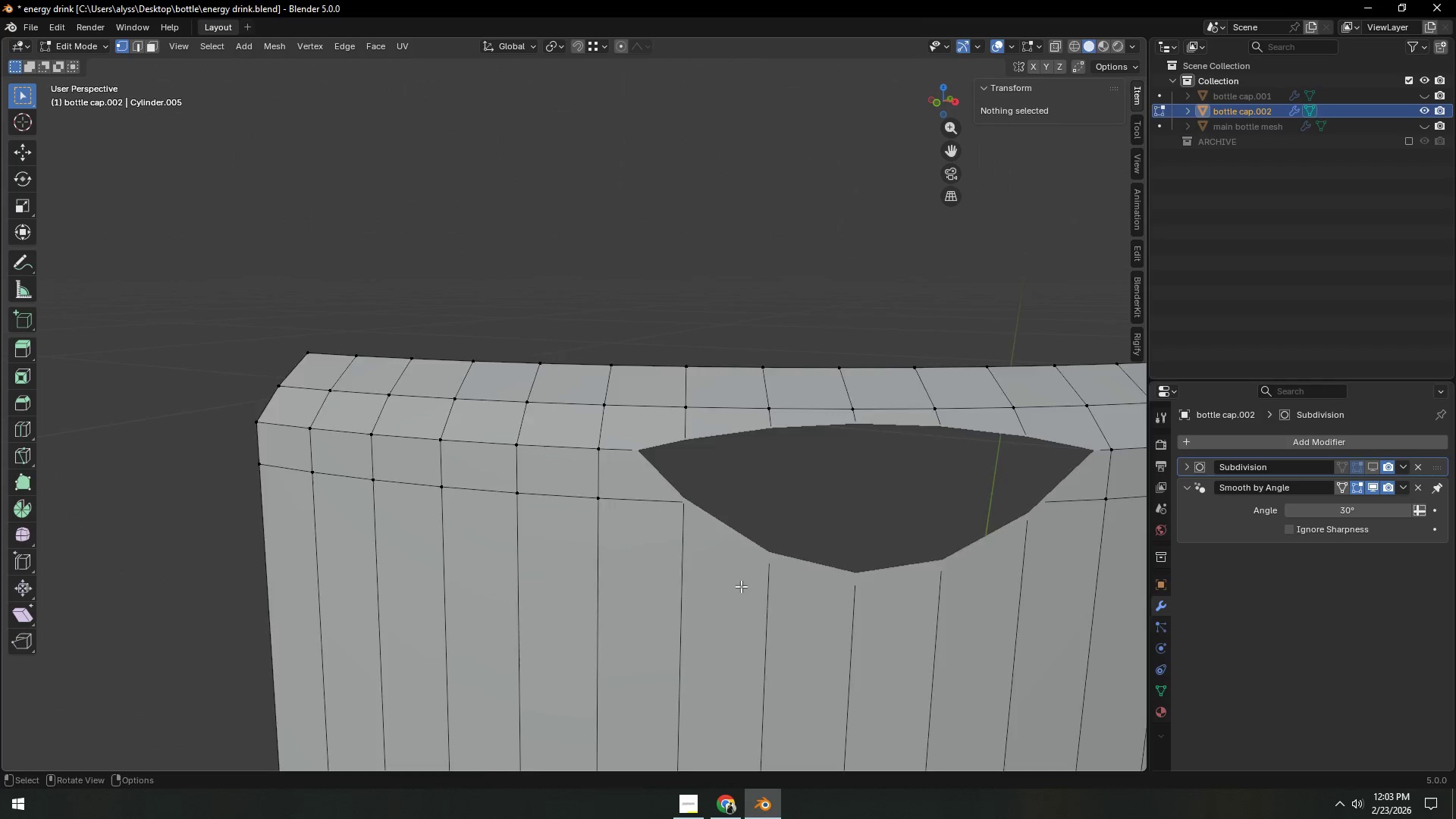 
scroll: coordinate [743, 585], scroll_direction: down, amount: 3.0
 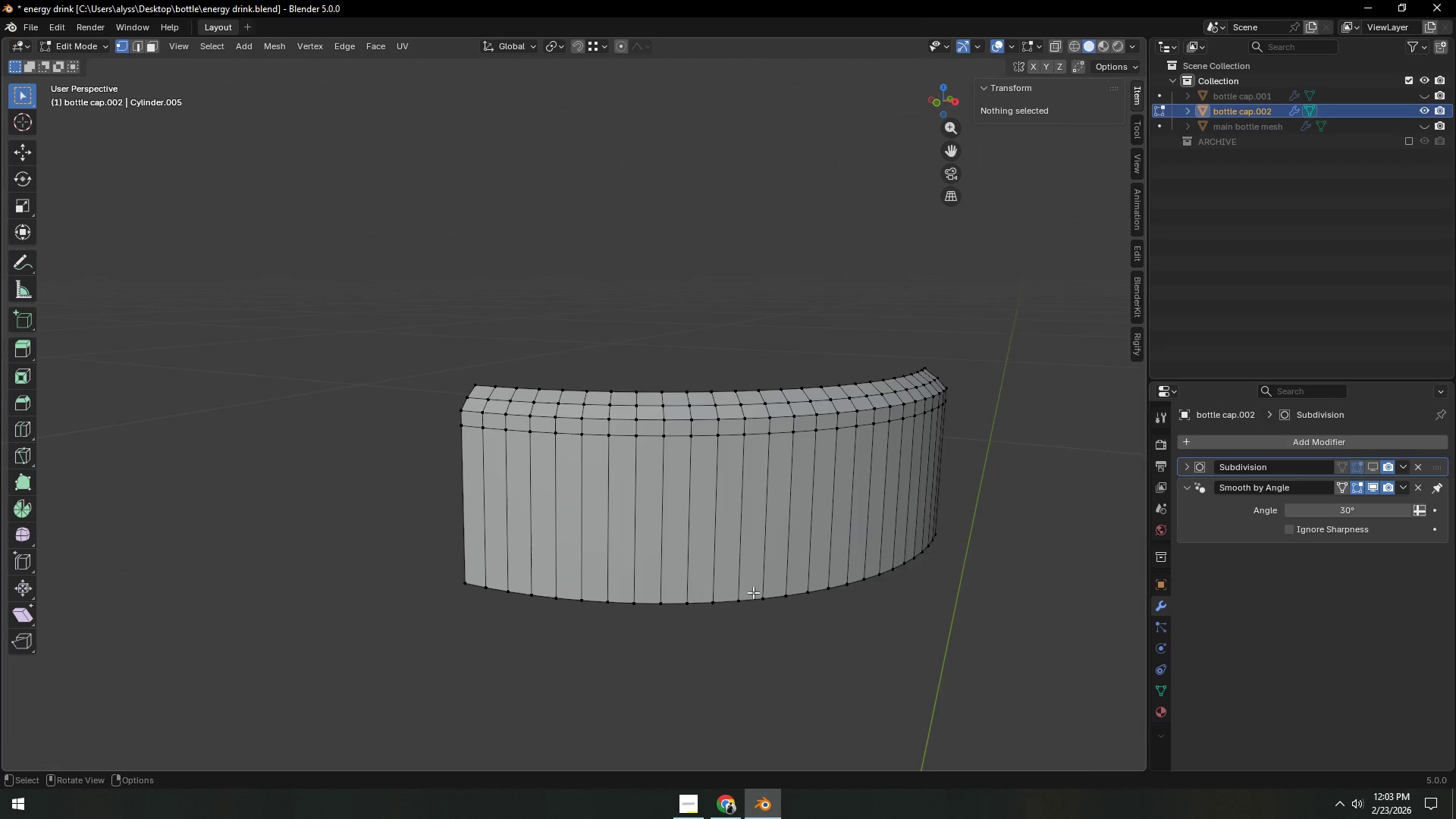 
key(Backquote)
 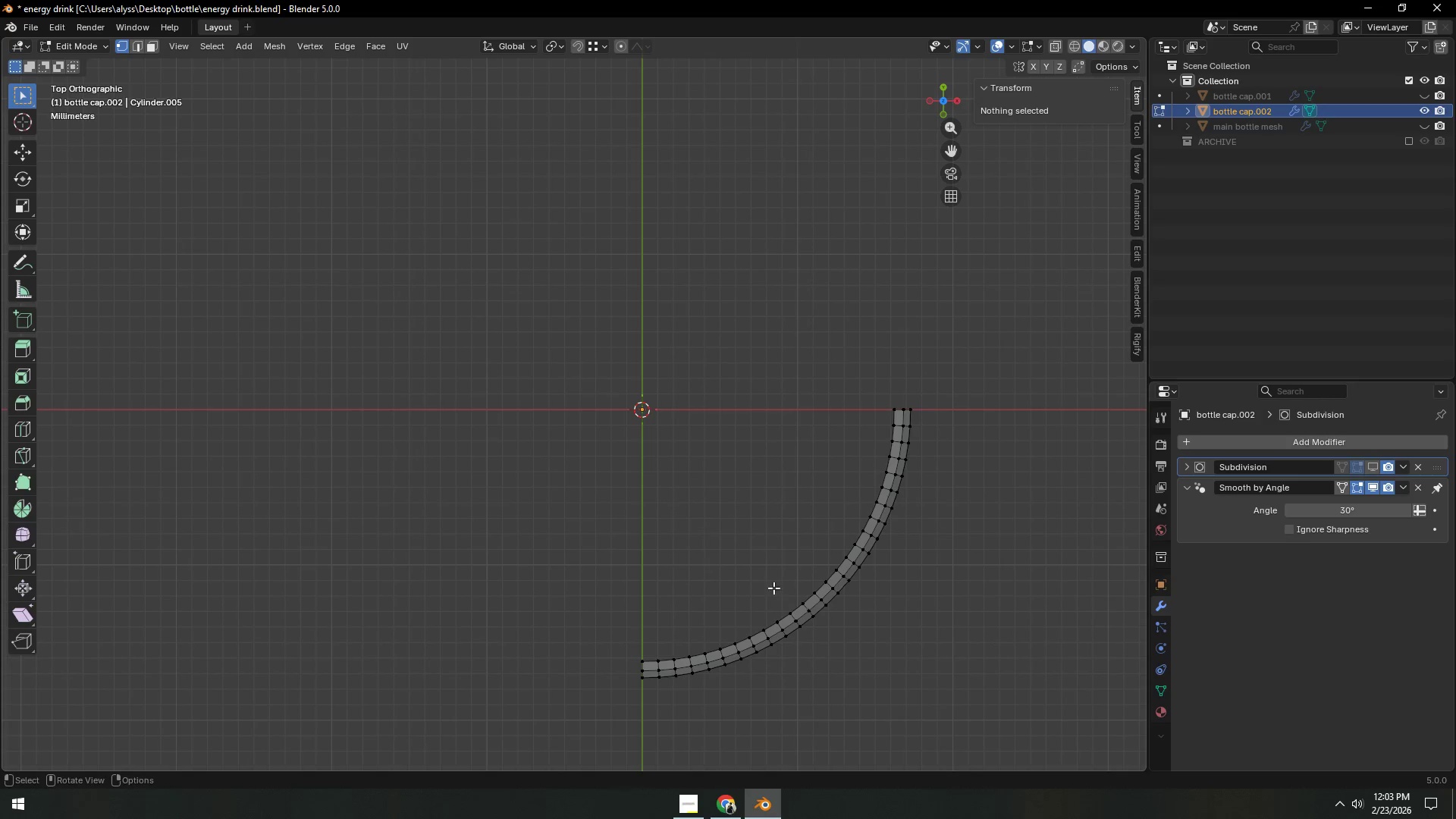 
hold_key(key=ShiftLeft, duration=0.52)
 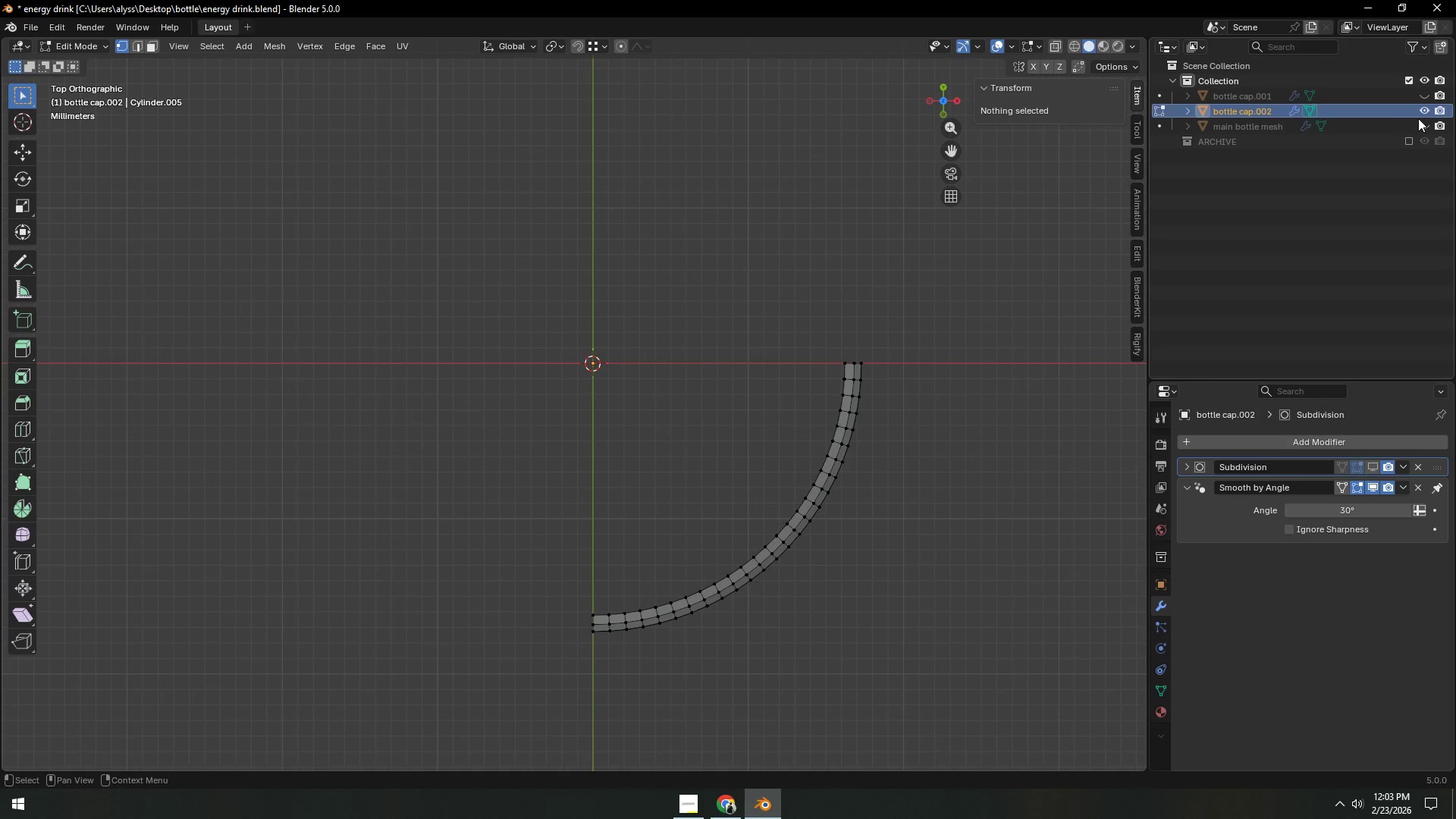 
left_click([1423, 94])
 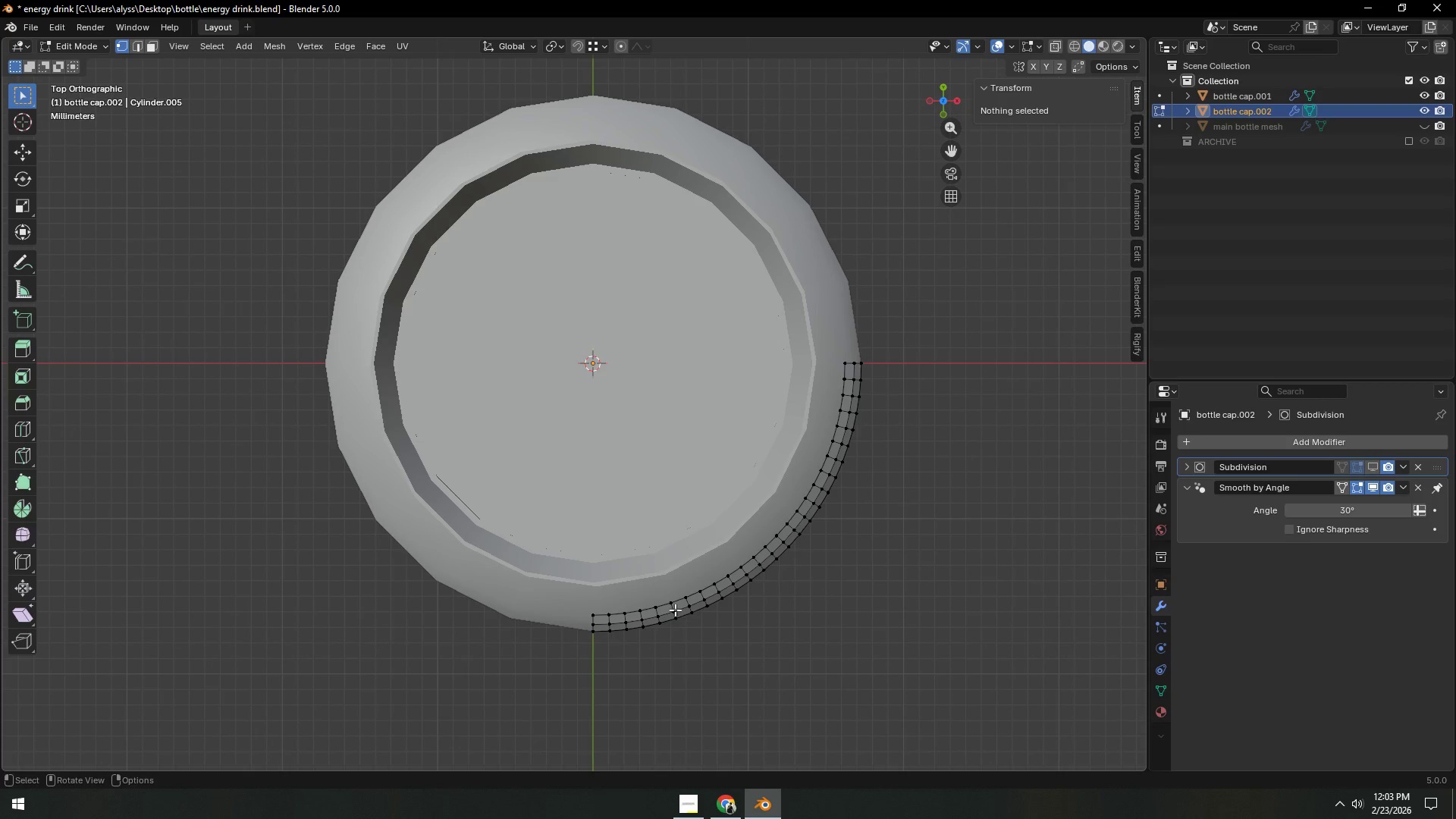 
wait(10.94)
 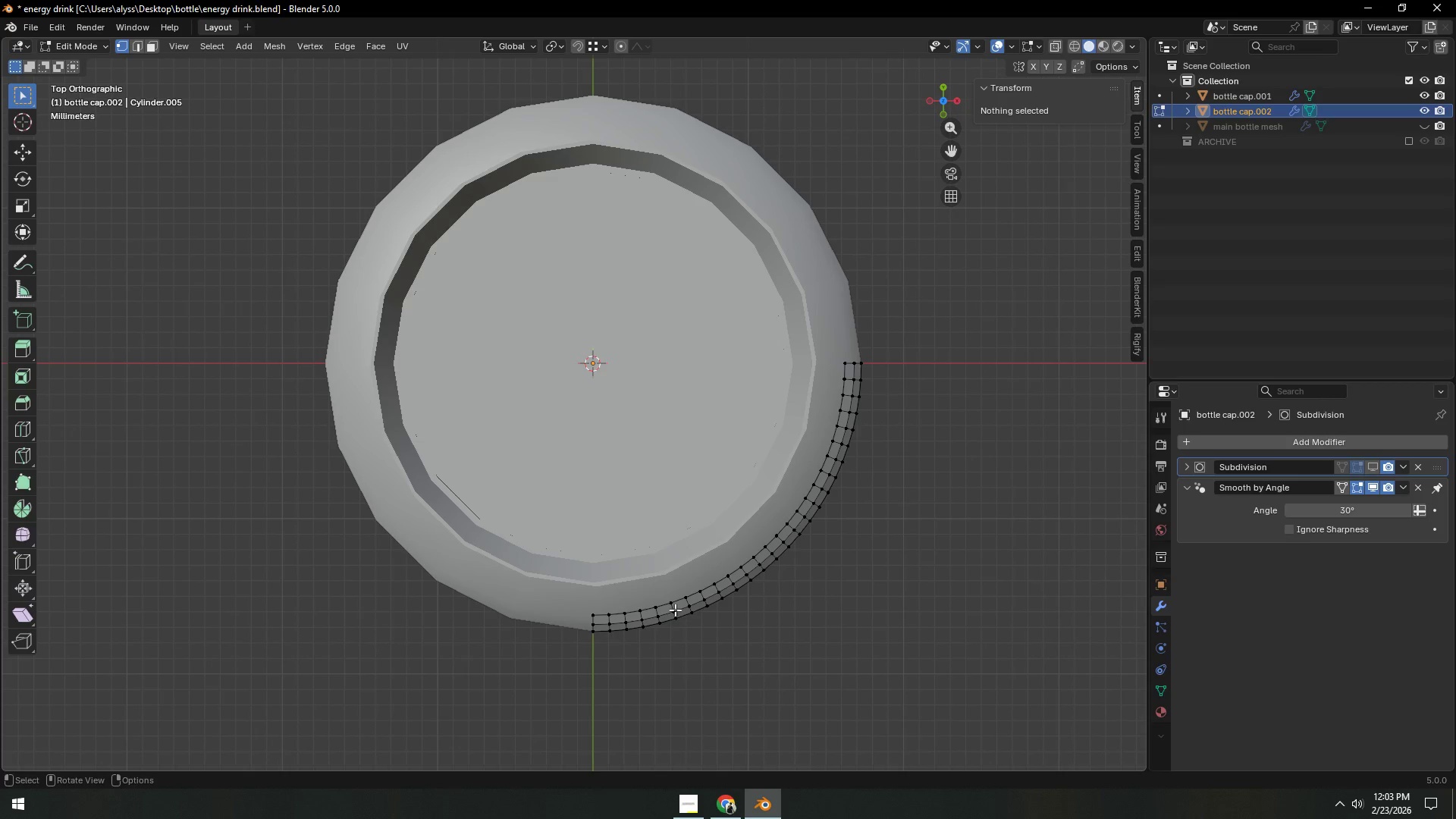 
left_click([1425, 108])
 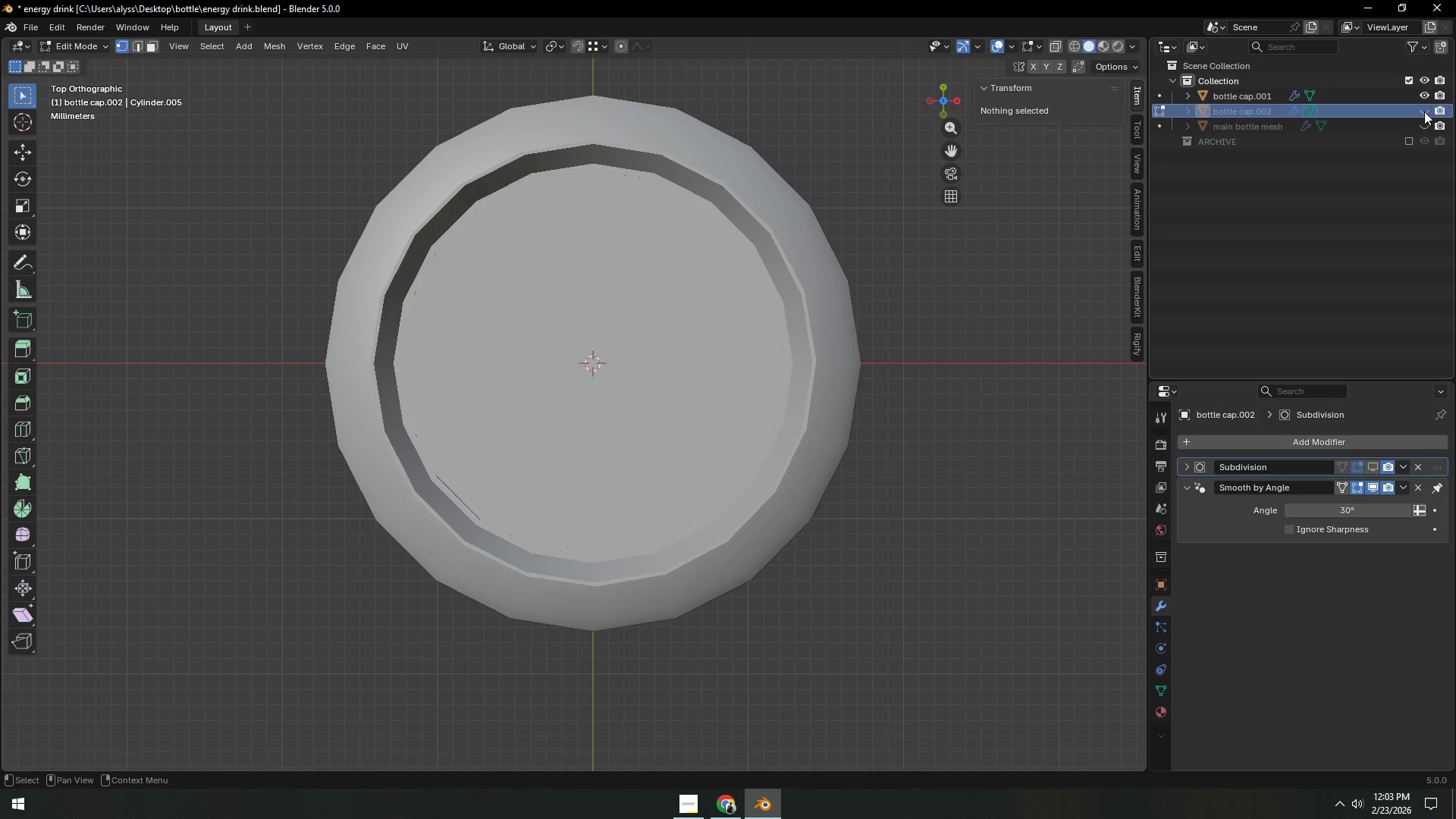 
double_click([1426, 95])
 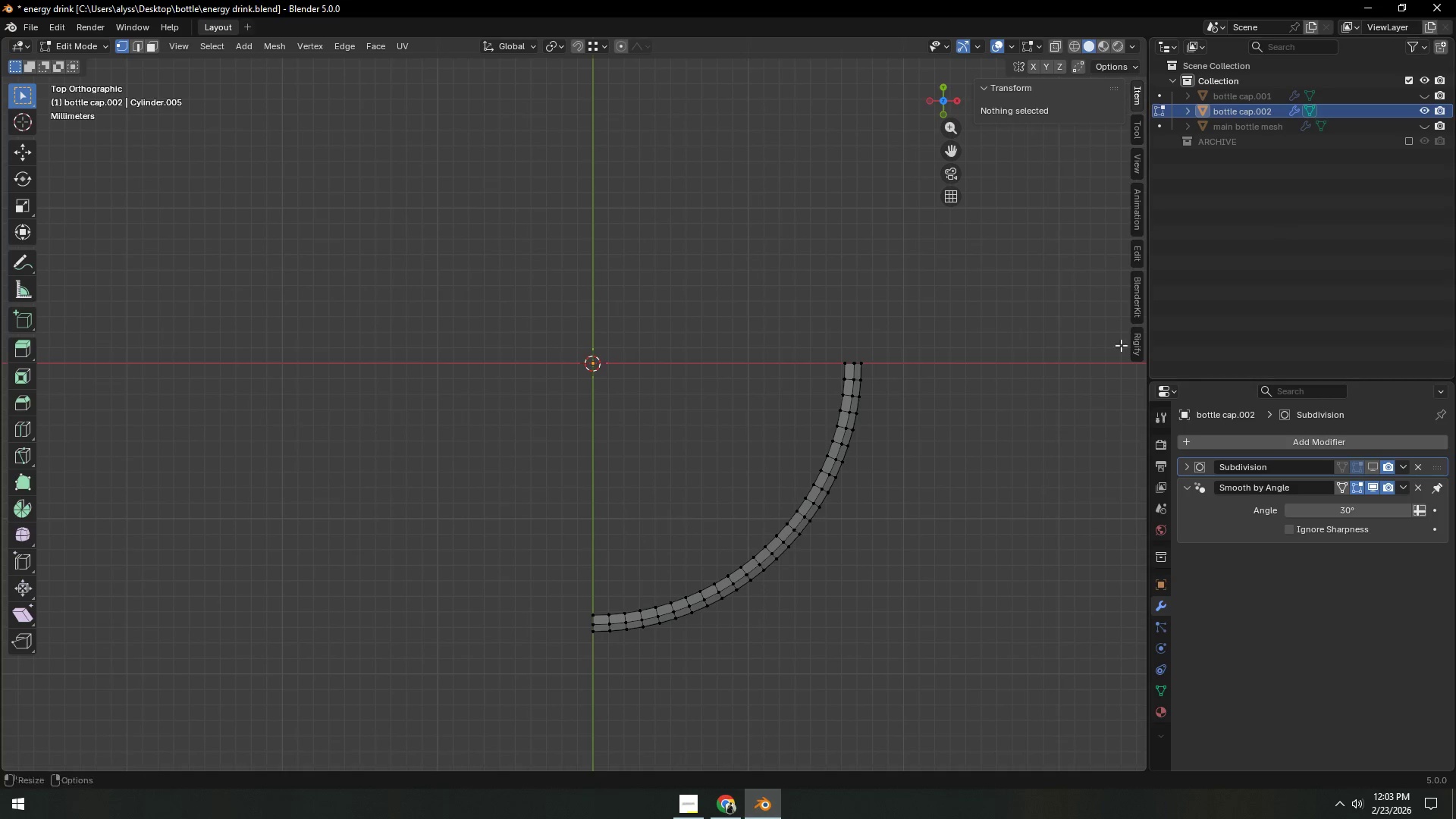 
triple_click([993, 458])
 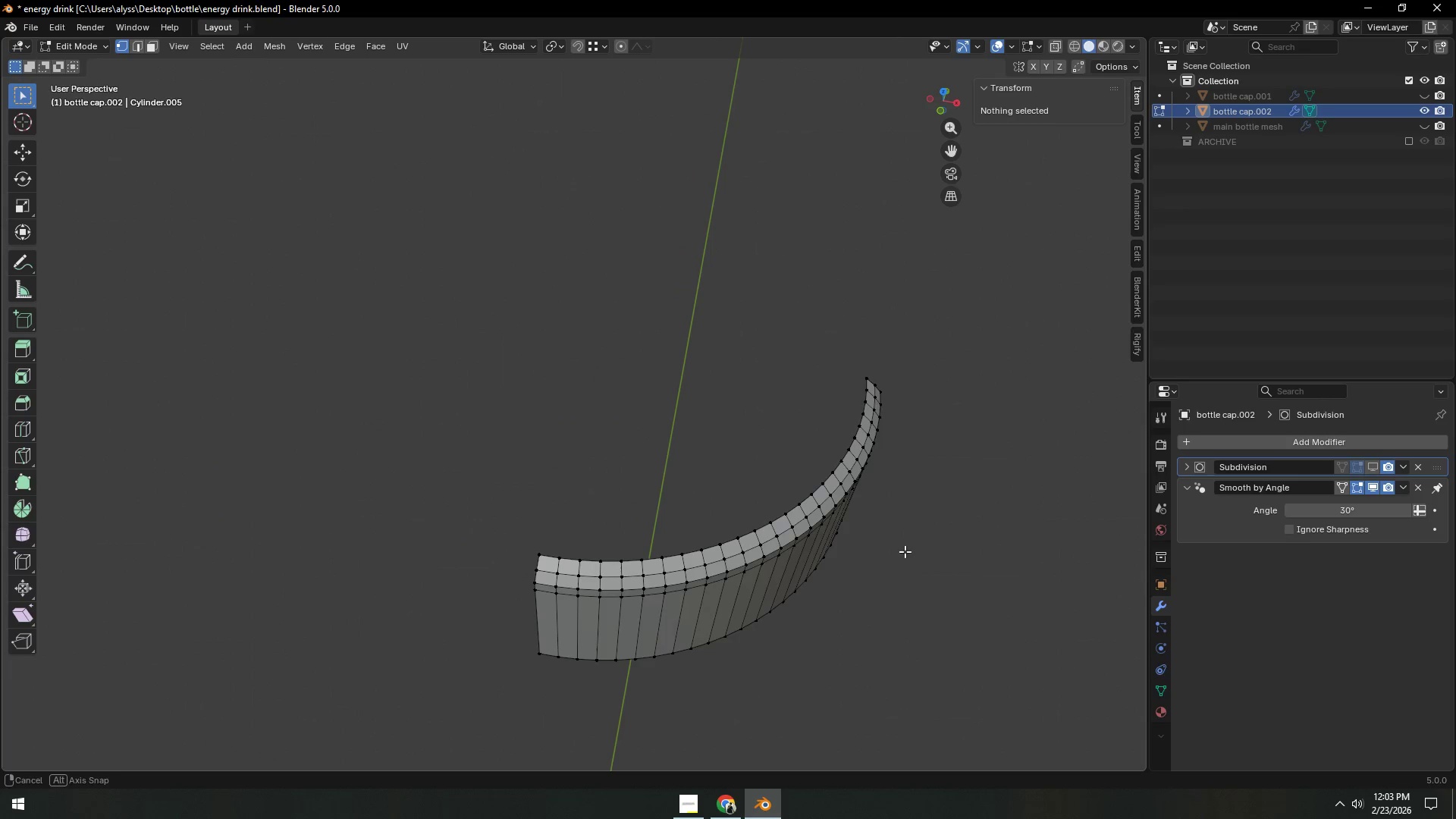 
hold_key(key=ShiftLeft, duration=0.38)
 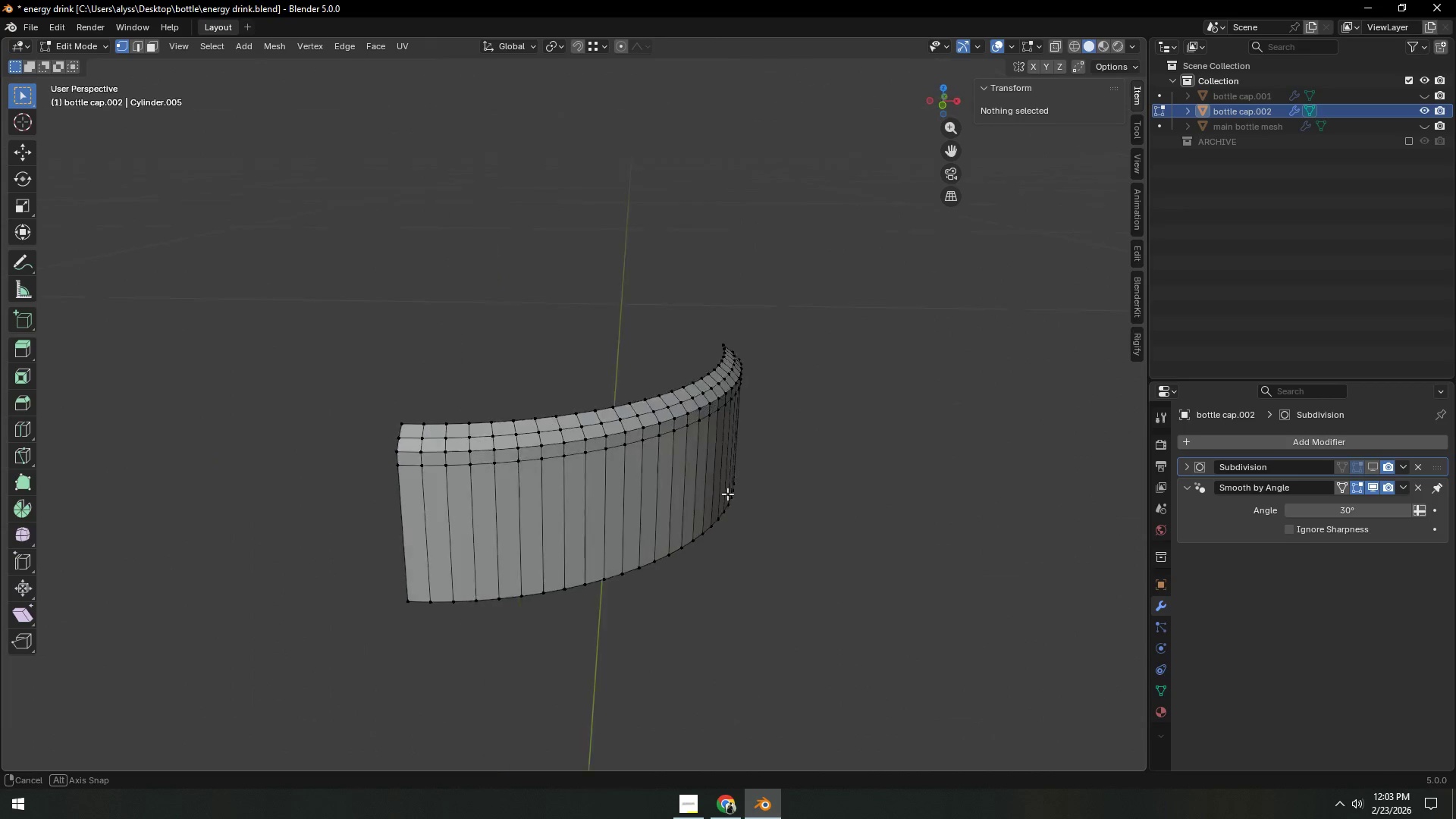 
hold_key(key=ShiftLeft, duration=0.36)
 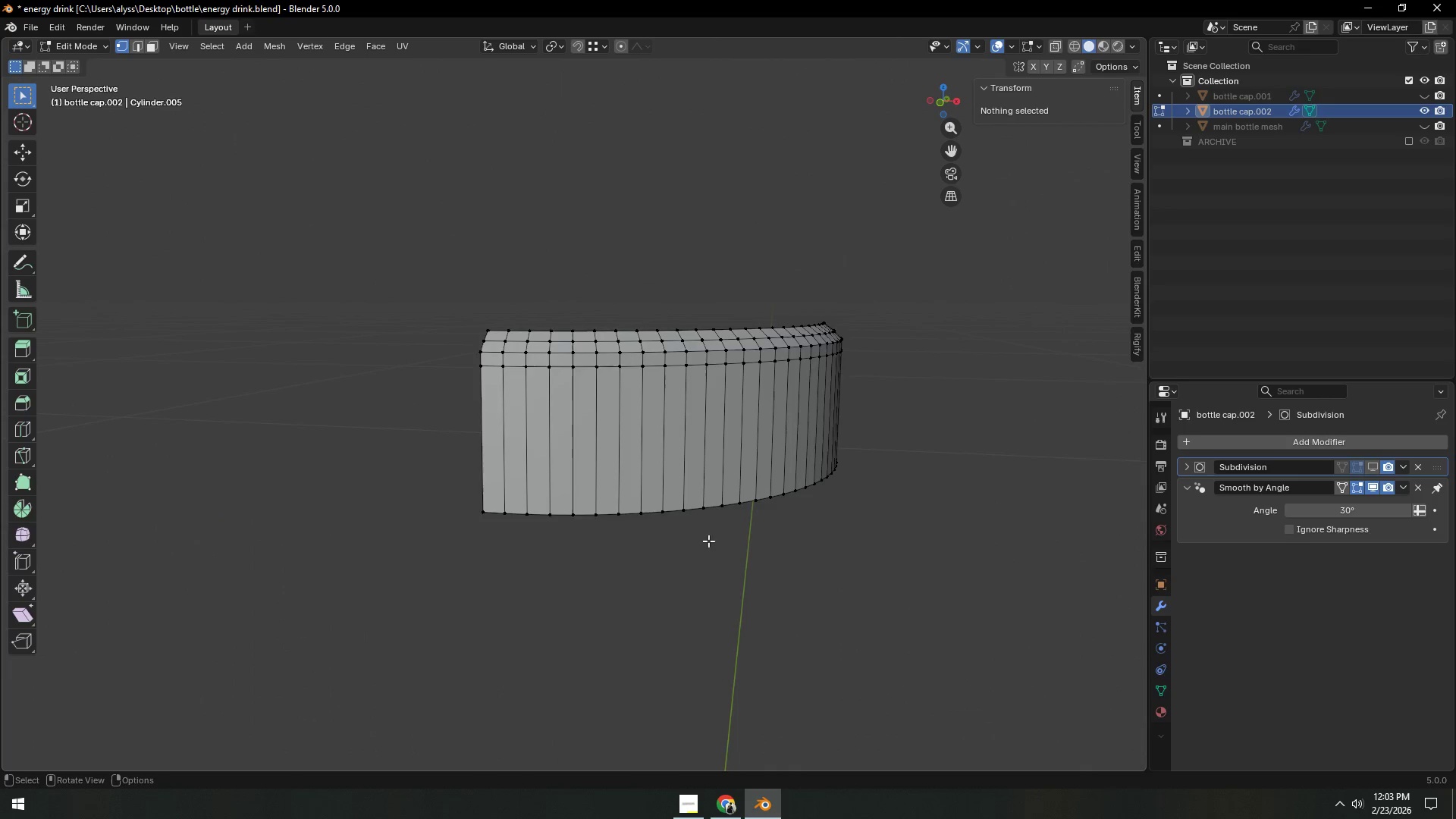 
key(Shift+ShiftLeft)
 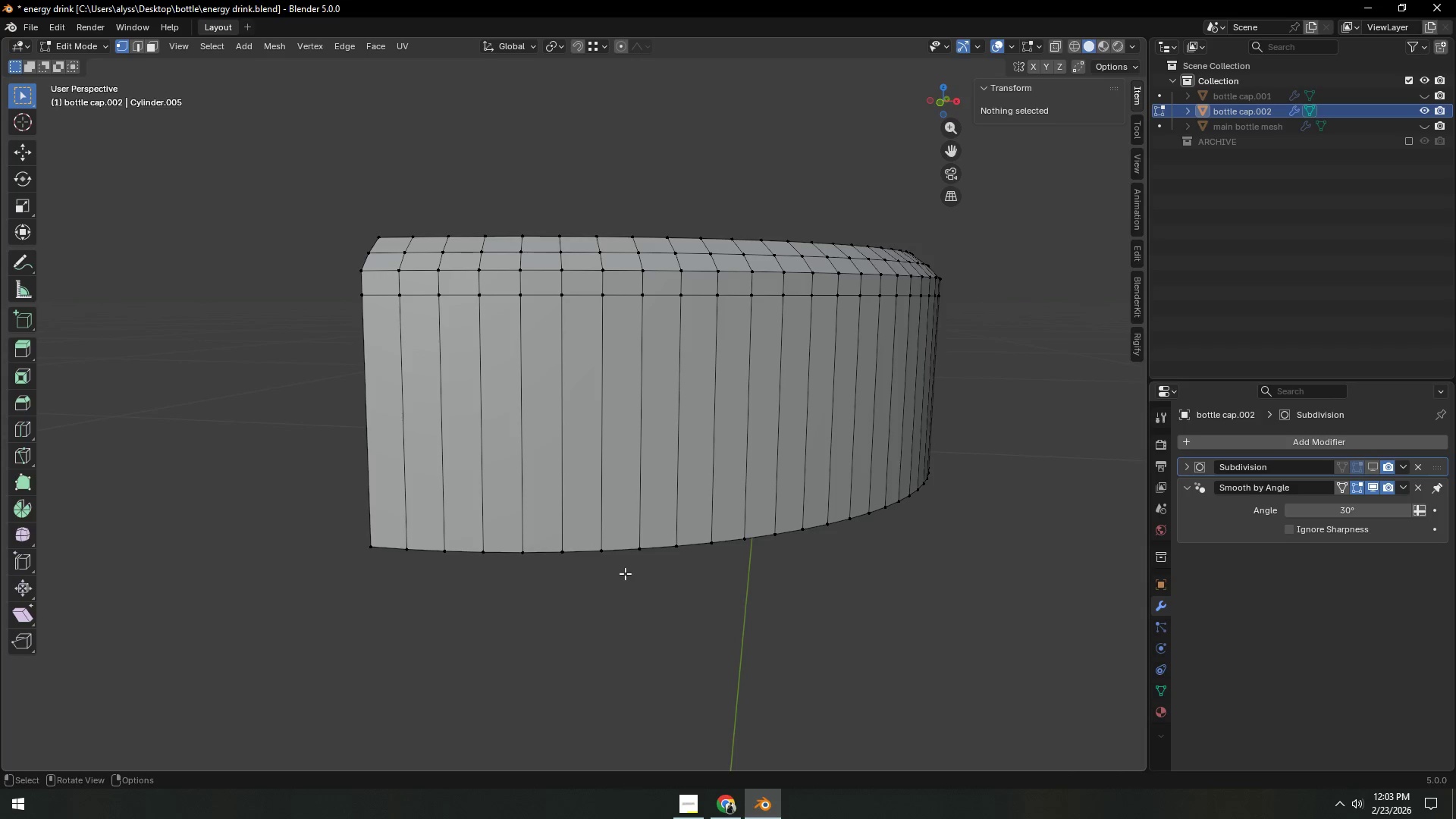 
scroll: coordinate [697, 563], scroll_direction: up, amount: 2.0
 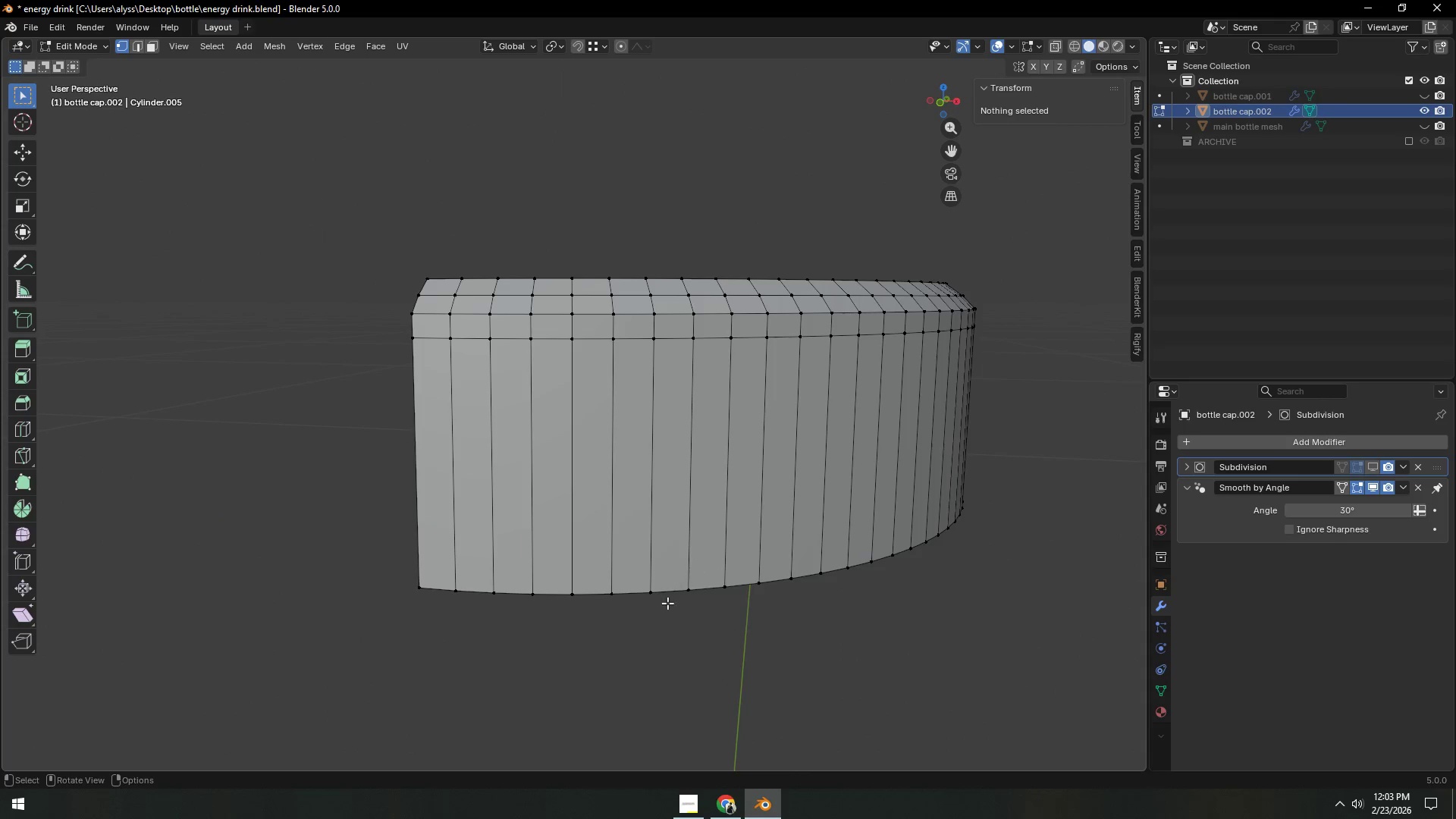 
hold_key(key=AltLeft, duration=0.47)
left_click([619, 551])
 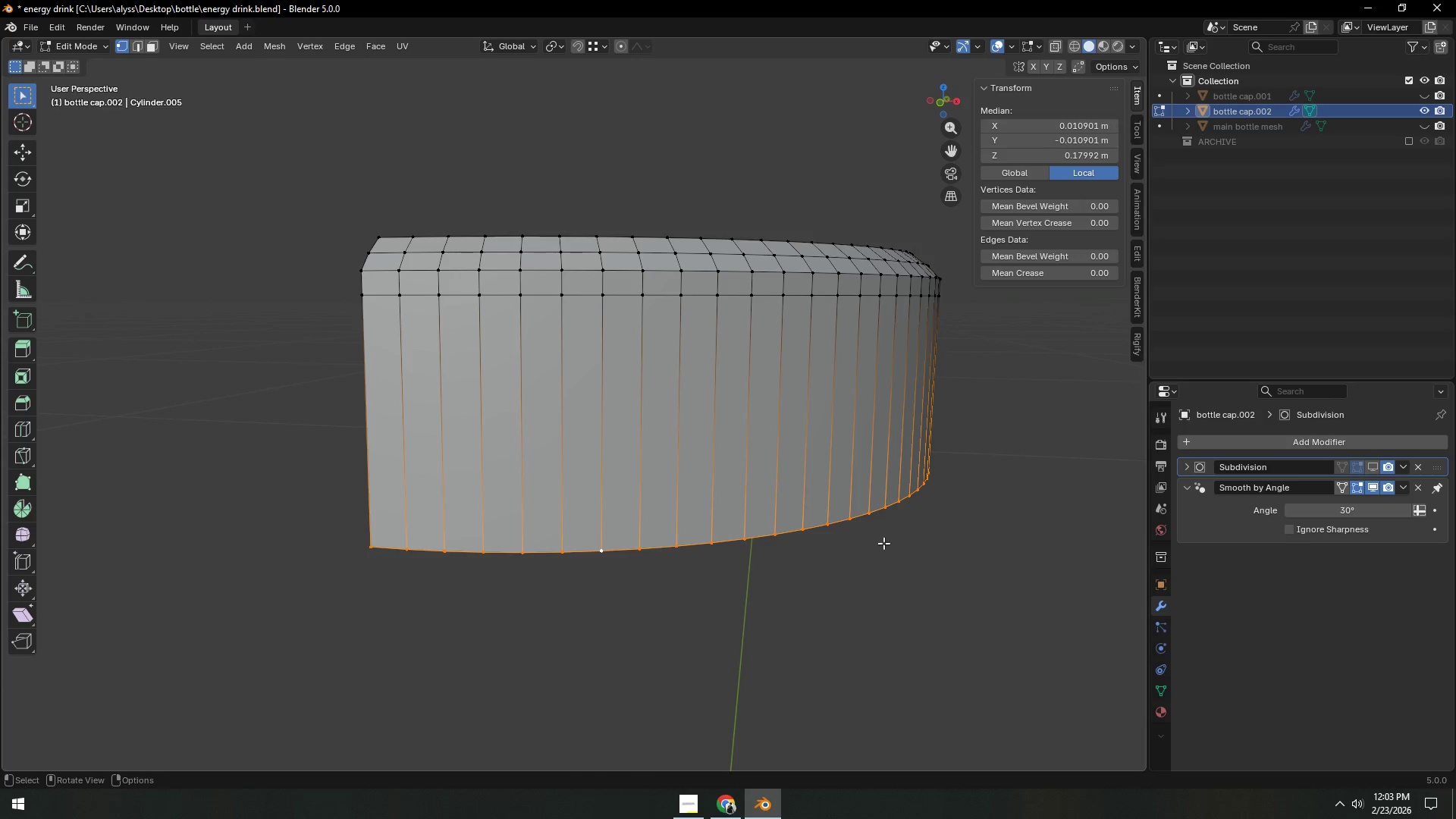 
type(ez)
 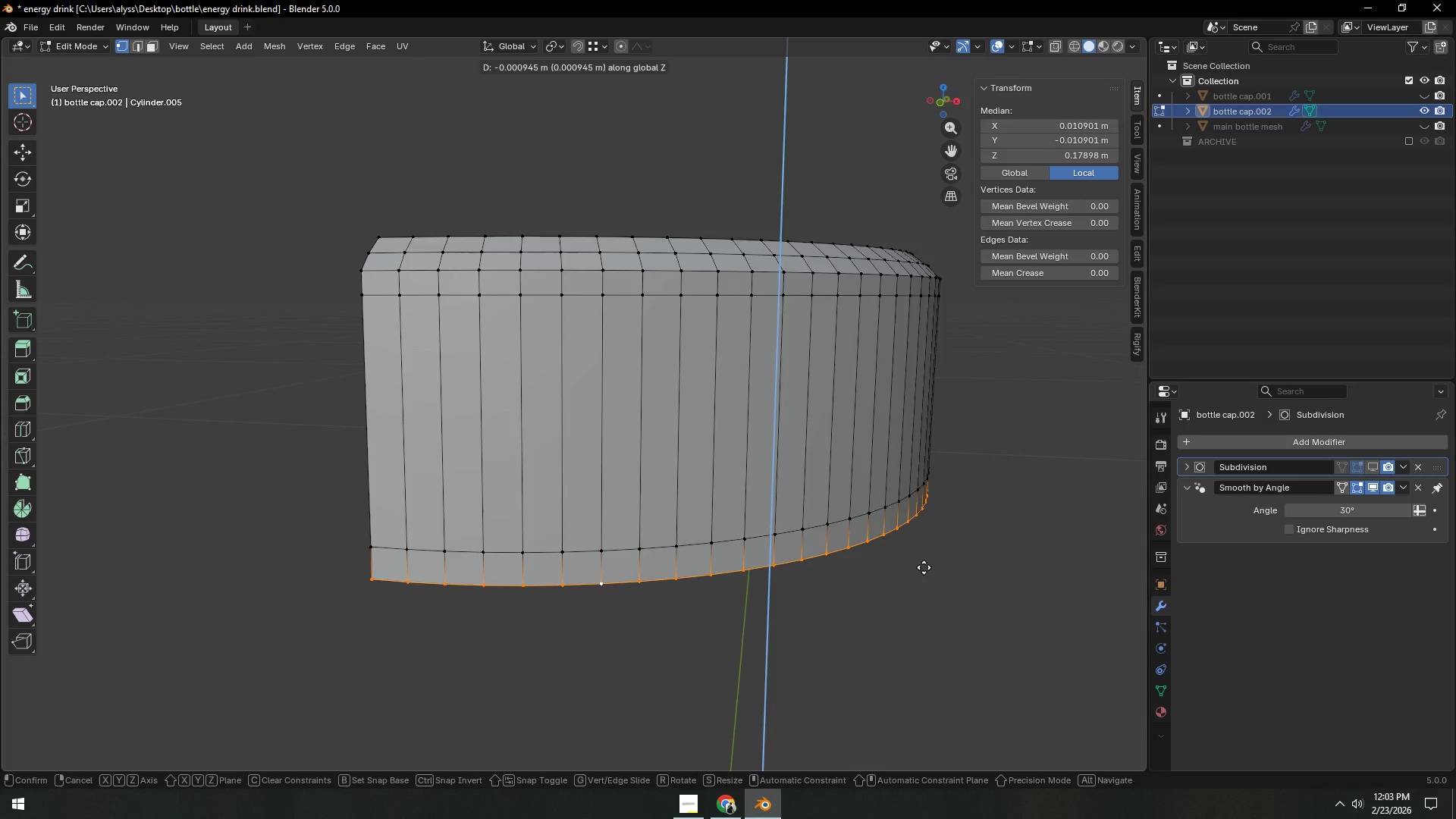 
left_click([924, 567])
 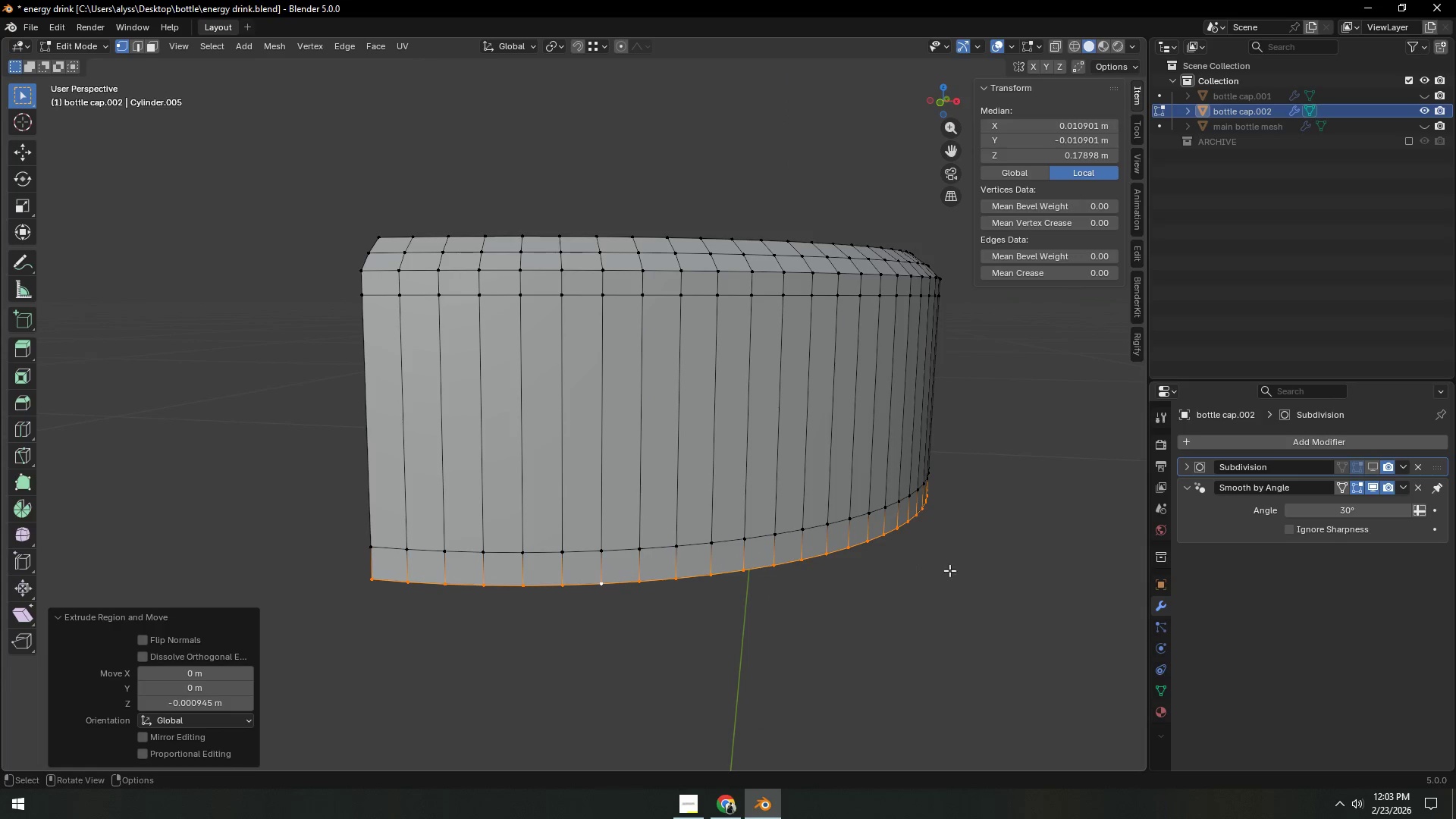 
left_click([952, 570])
 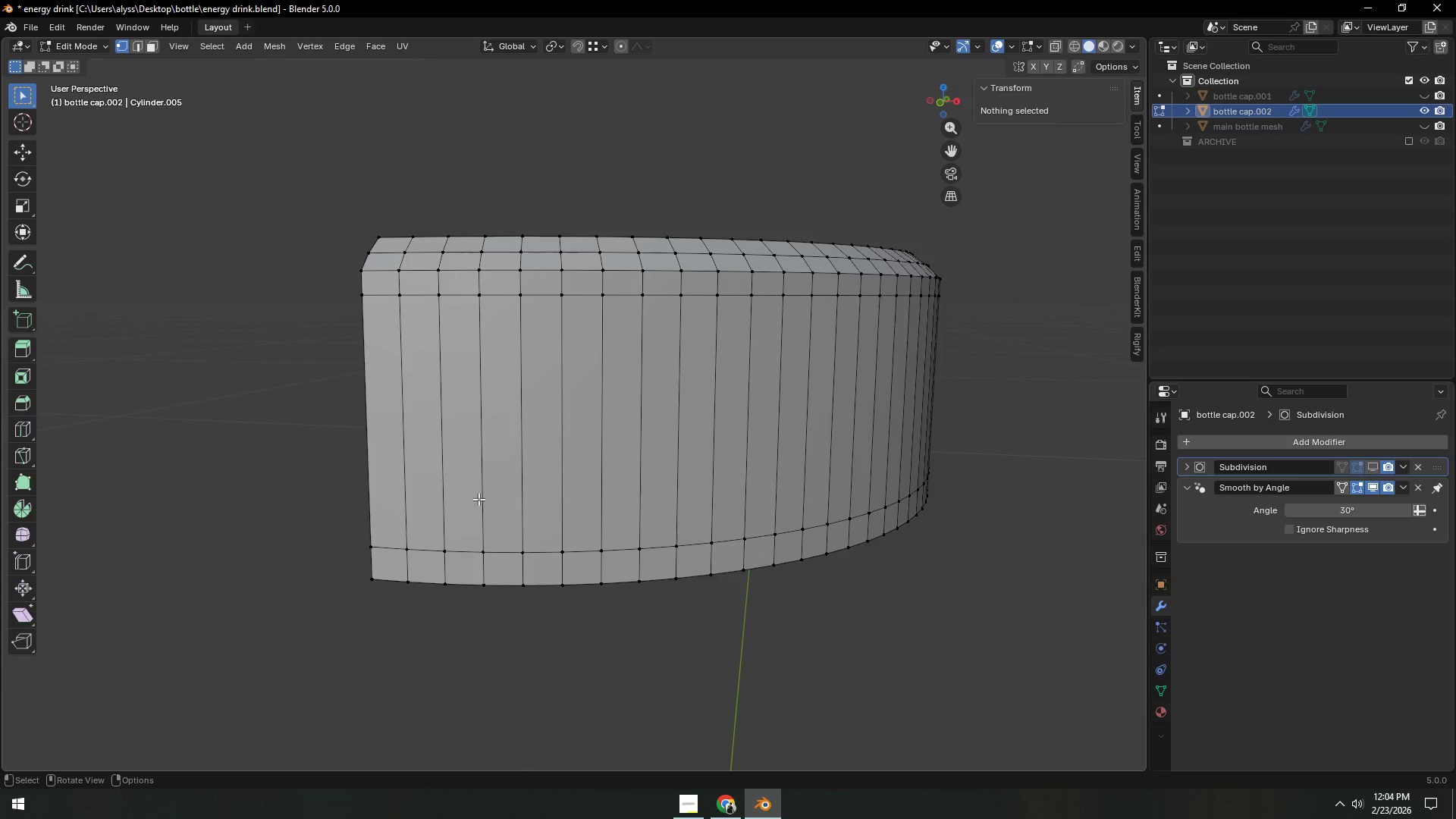 
scroll: coordinate [584, 497], scroll_direction: down, amount: 1.0
 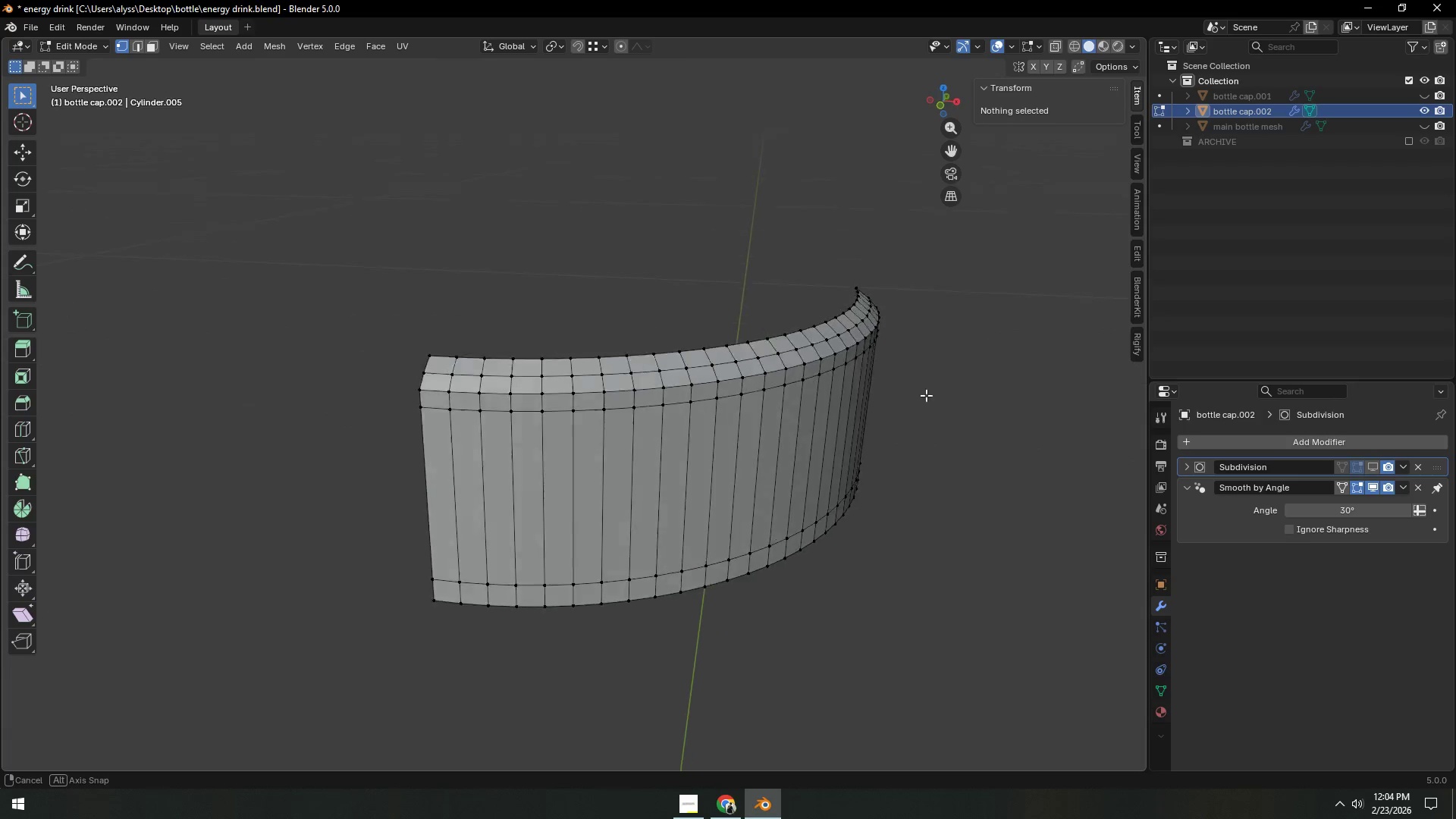 
key(Backquote)
 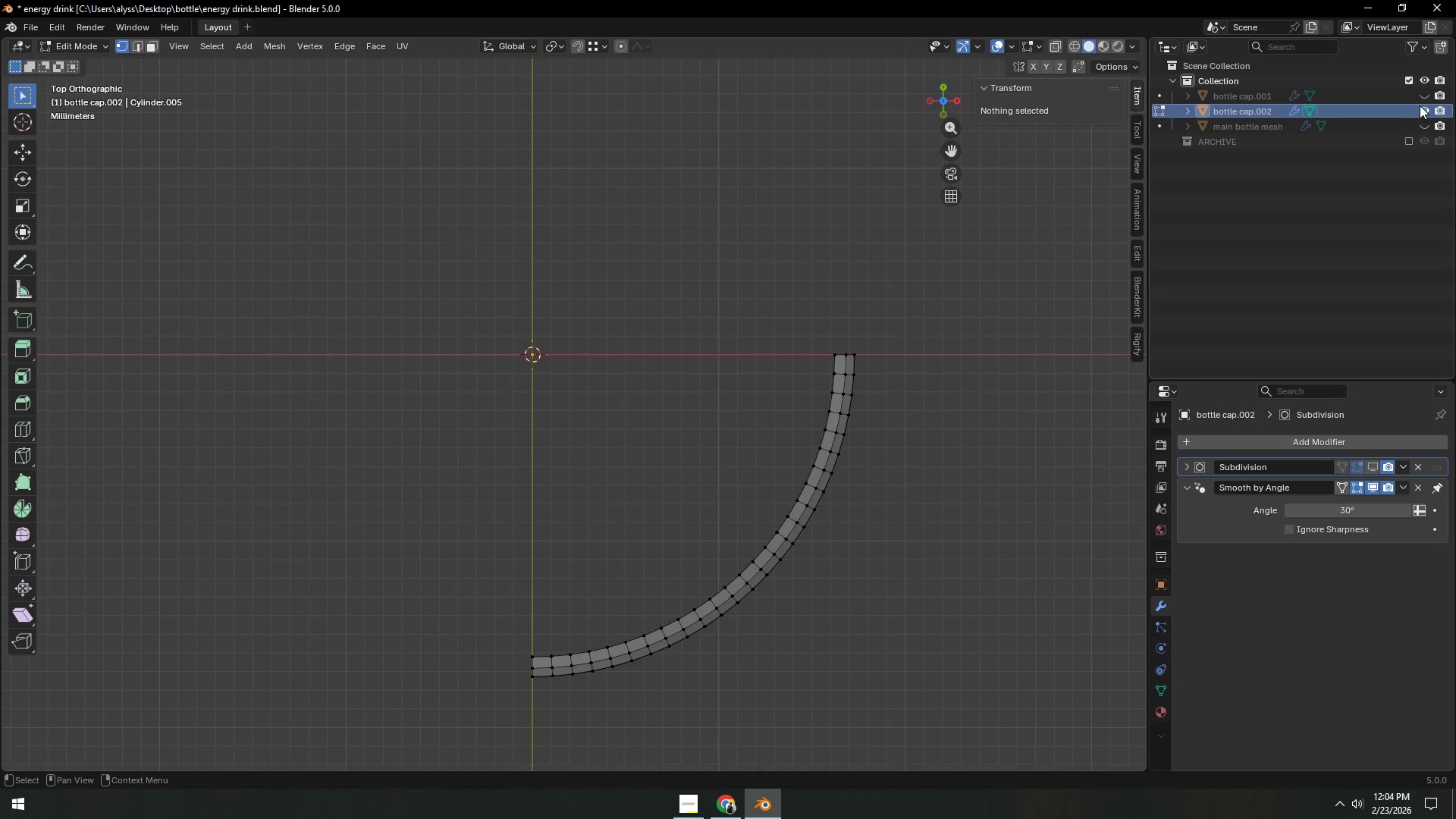 
left_click([1424, 96])
 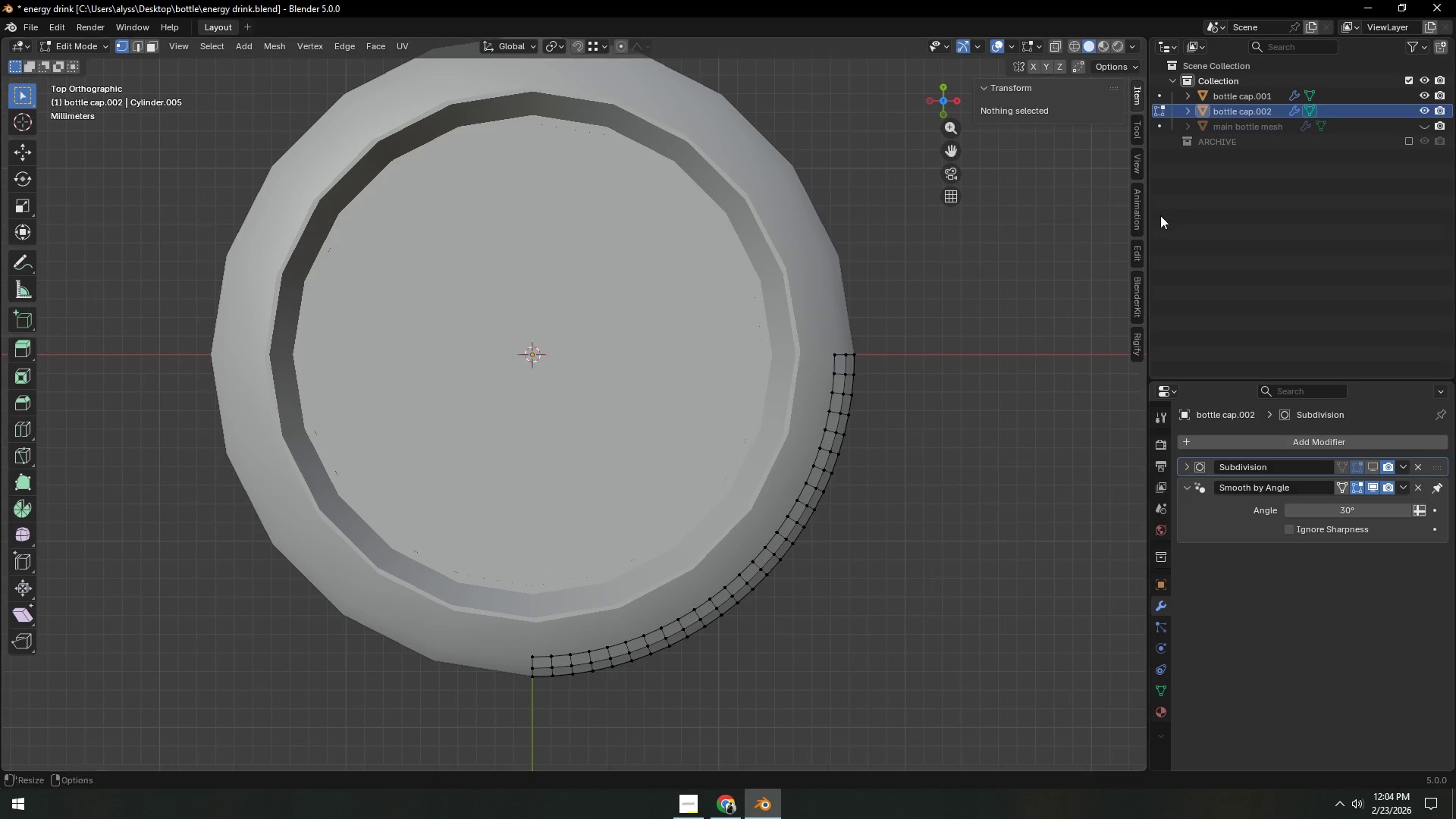 
wait(6.38)
 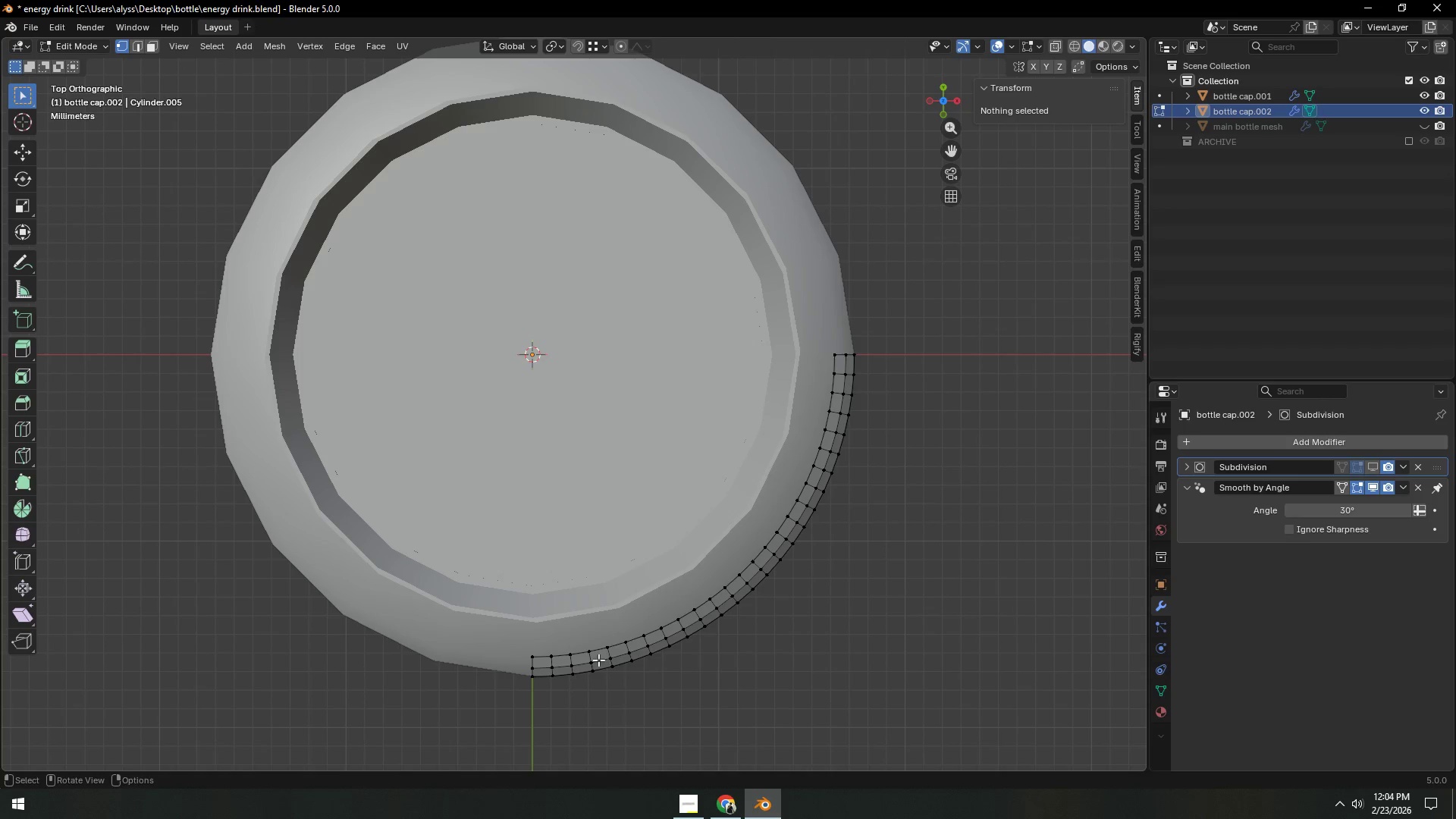 
left_click([1425, 93])
 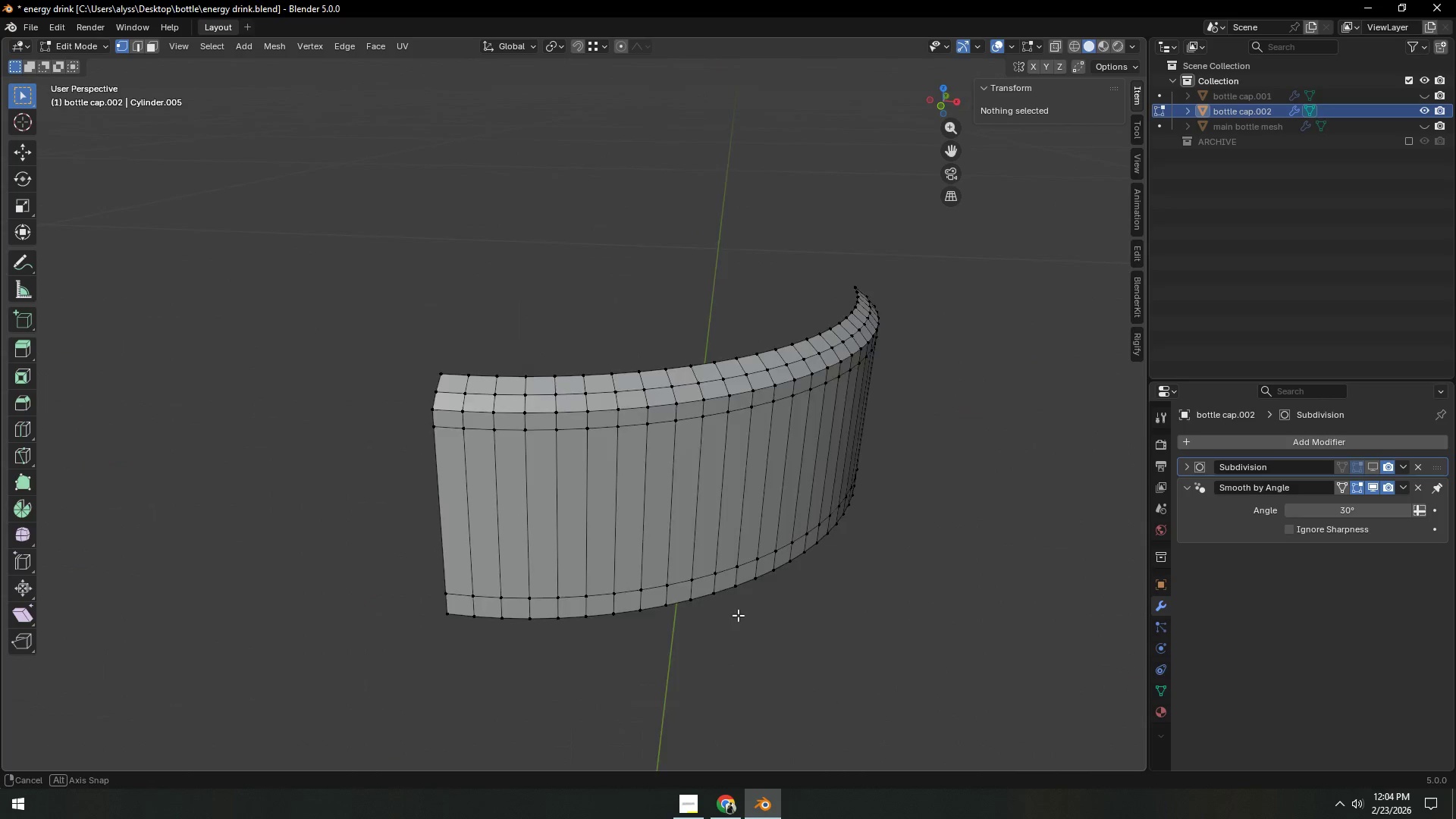 
key(Shift+ShiftLeft)
 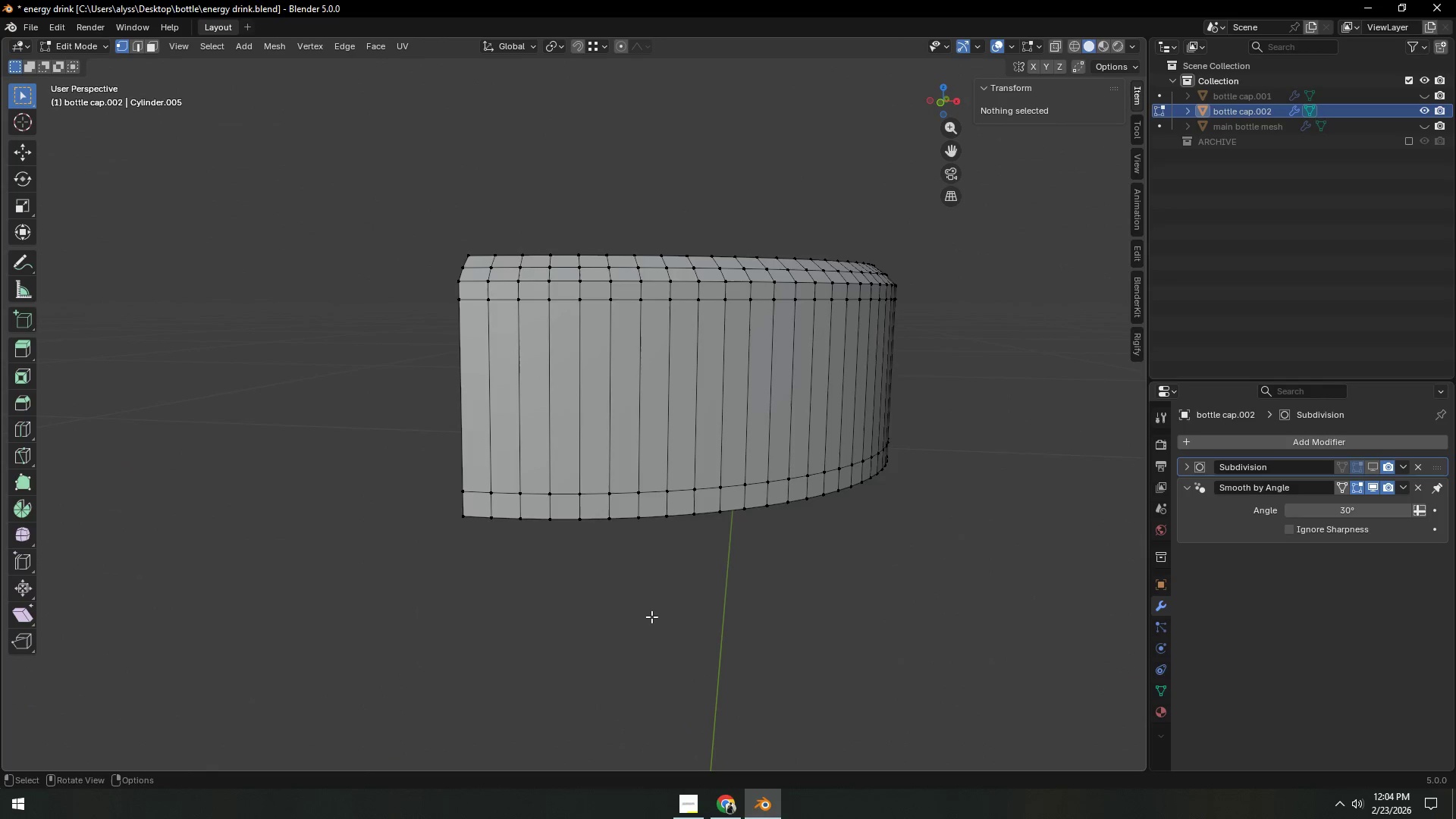 
scroll: coordinate [651, 617], scroll_direction: up, amount: 2.0
 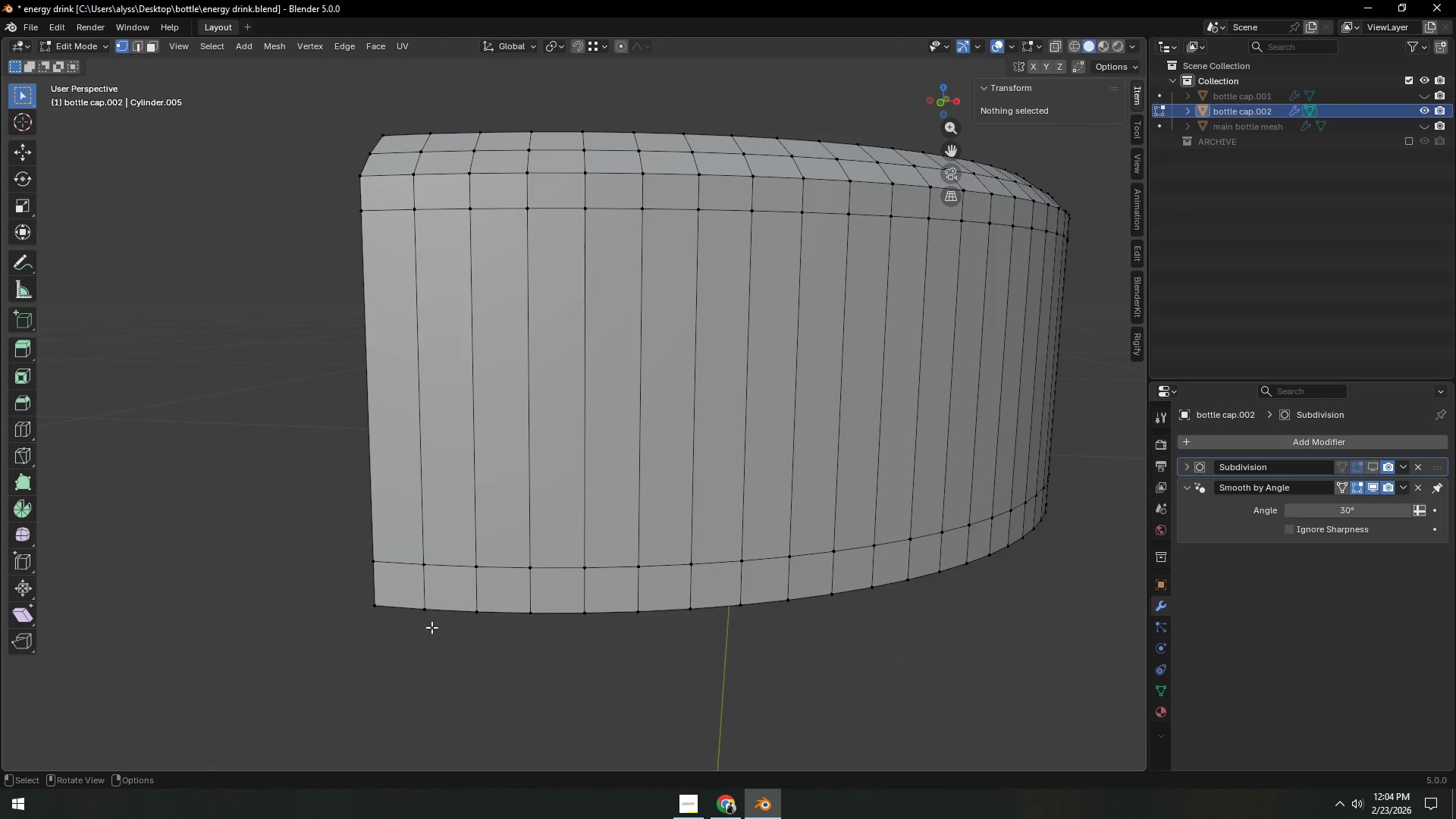 
left_click([397, 608])
 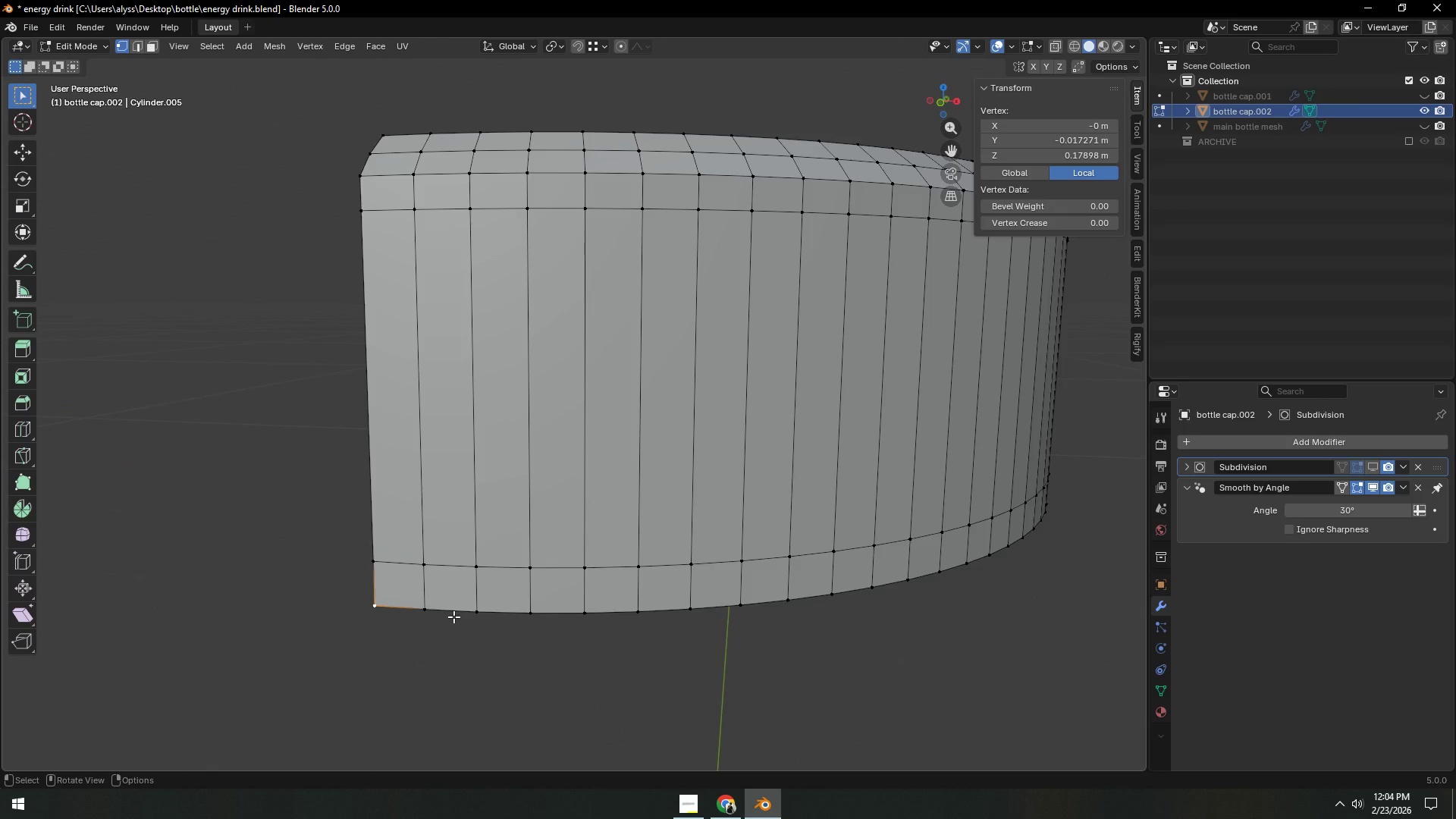 
key(2)
 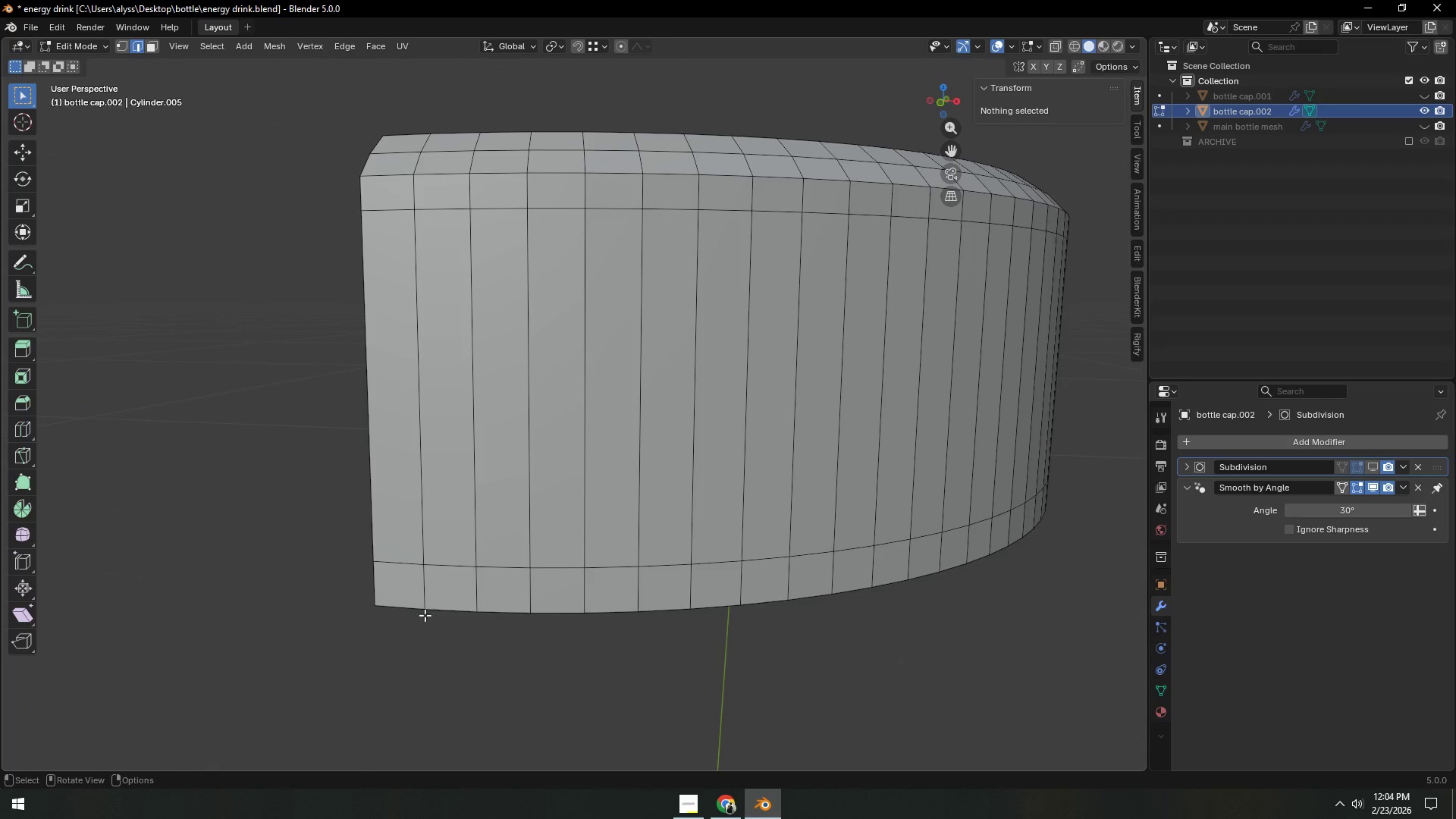 
left_click([419, 612])
 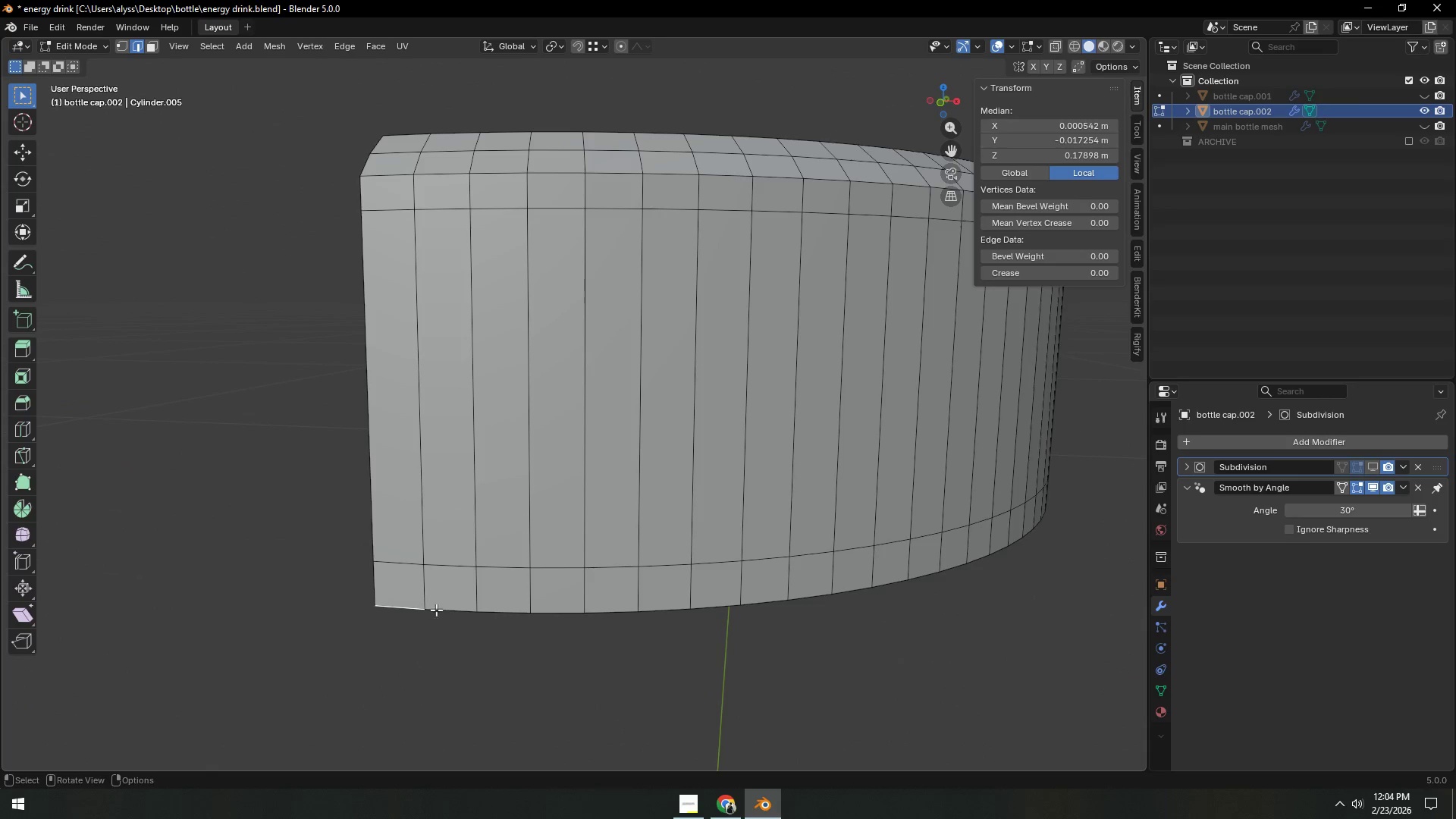 
hold_key(key=ShiftLeft, duration=1.5)
left_click([446, 609])
 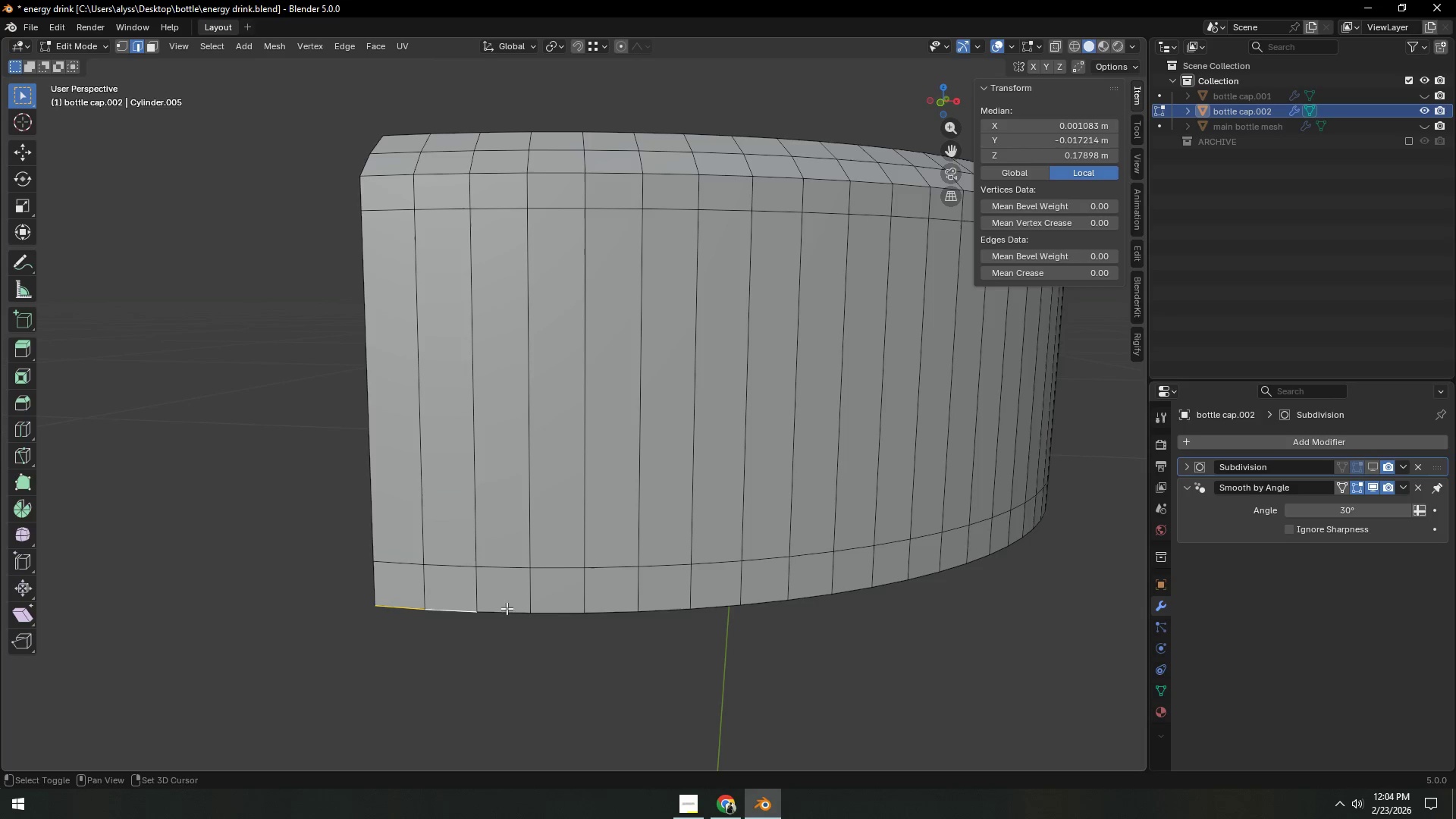 
double_click([507, 608])
 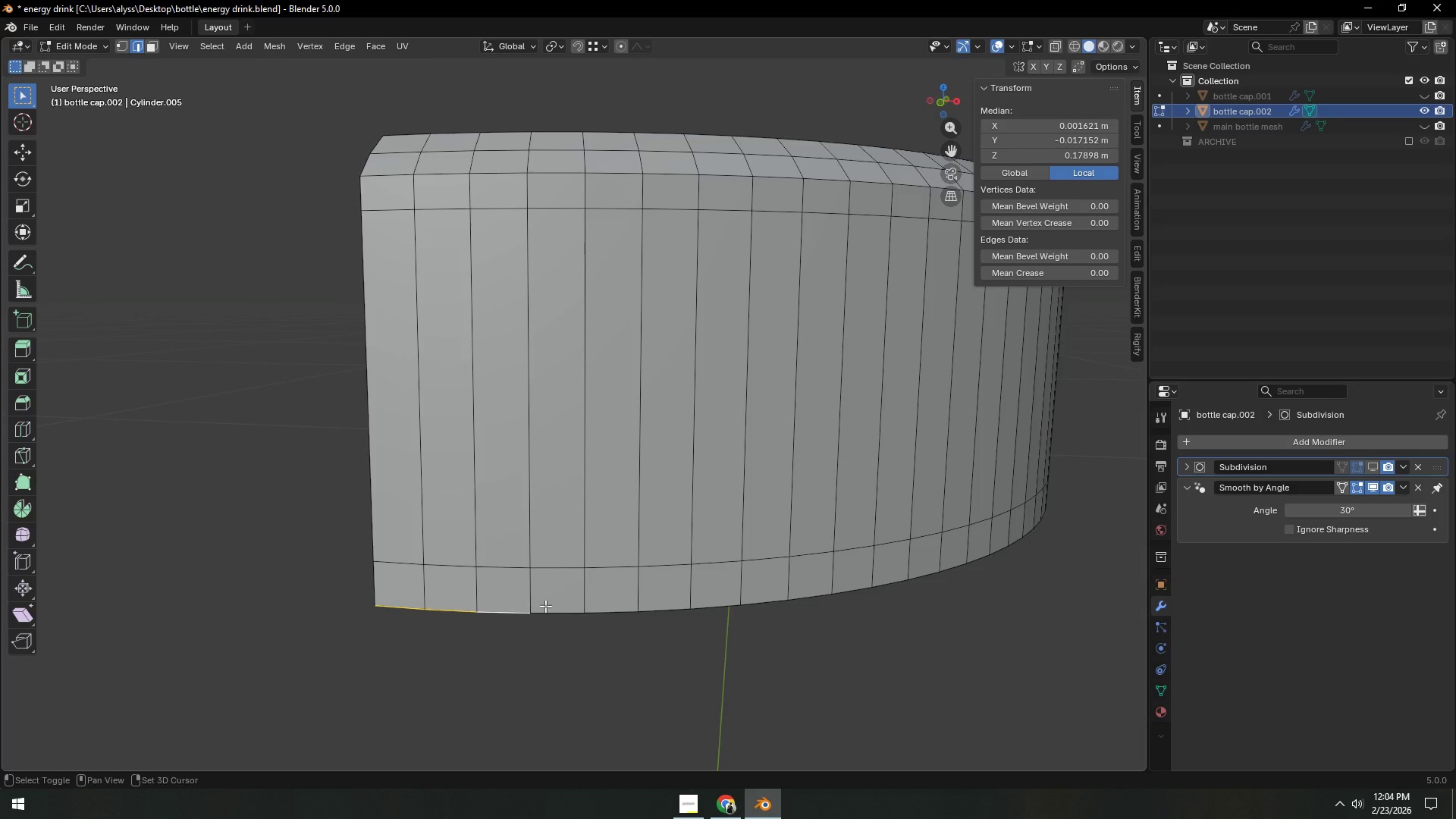 
triple_click([546, 606])
 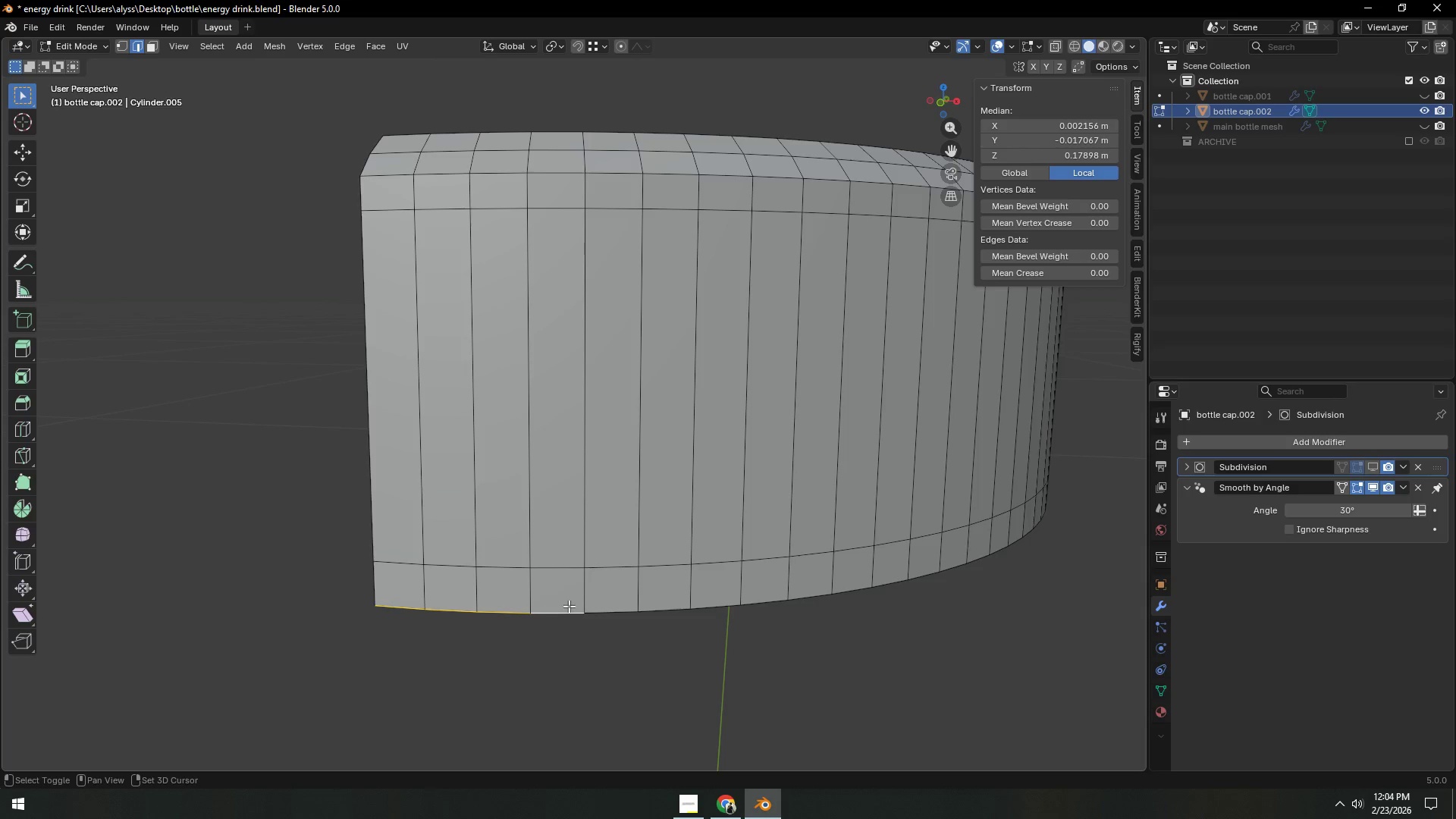 
hold_key(key=ShiftLeft, duration=0.92)
left_click([611, 606])
 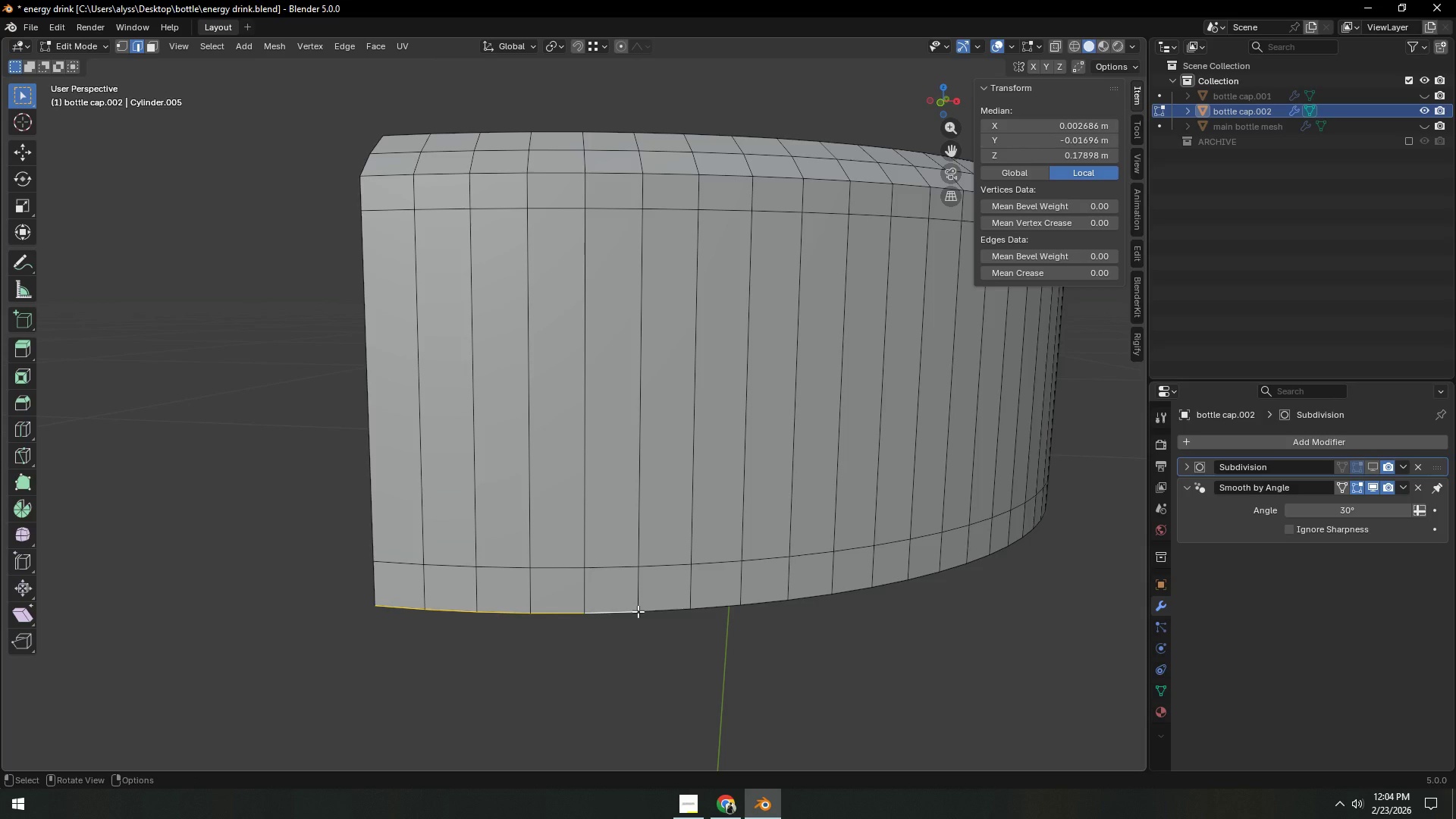 
hold_key(key=Backquote, duration=0.36)
 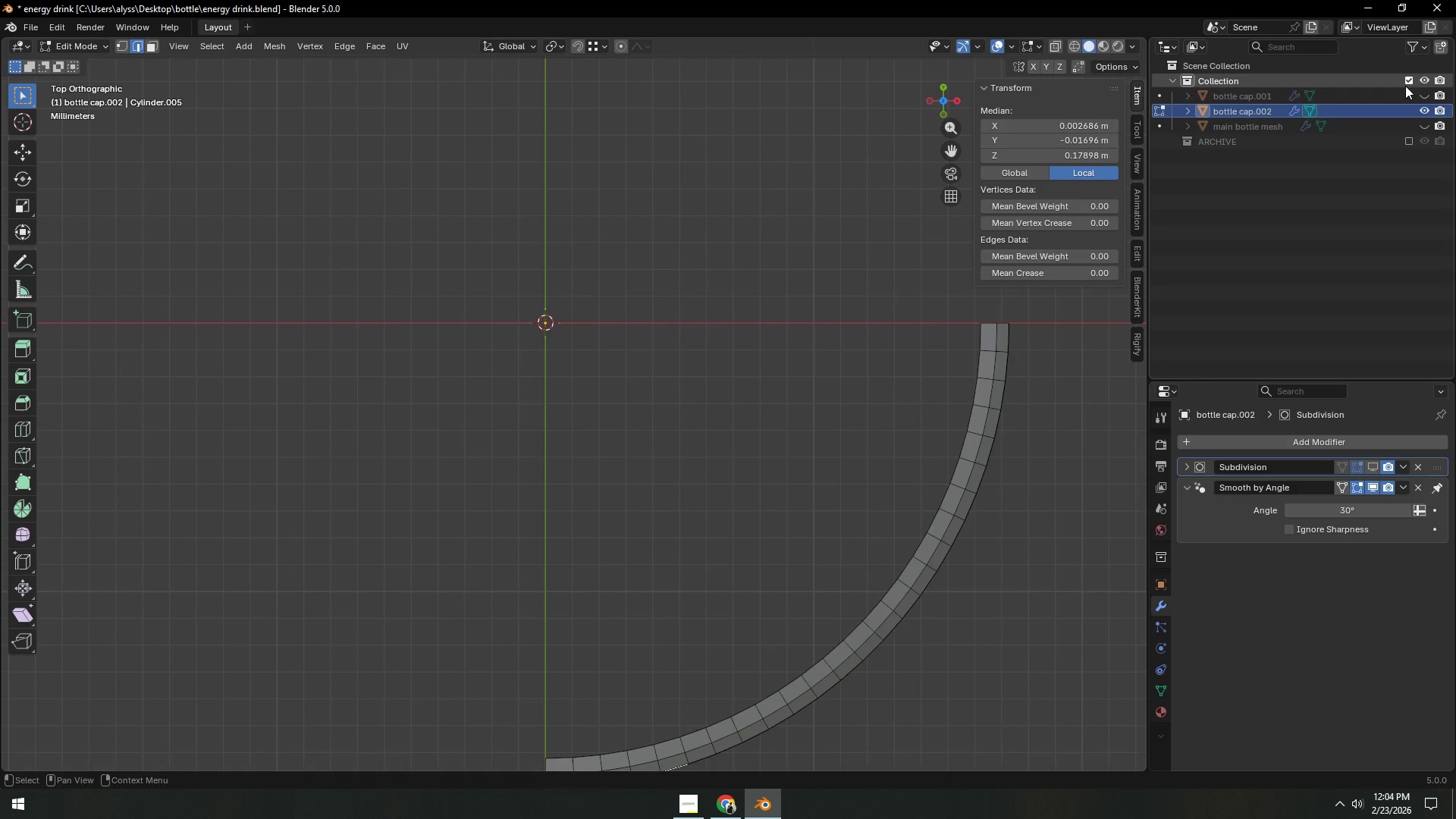 
left_click([1423, 95])
 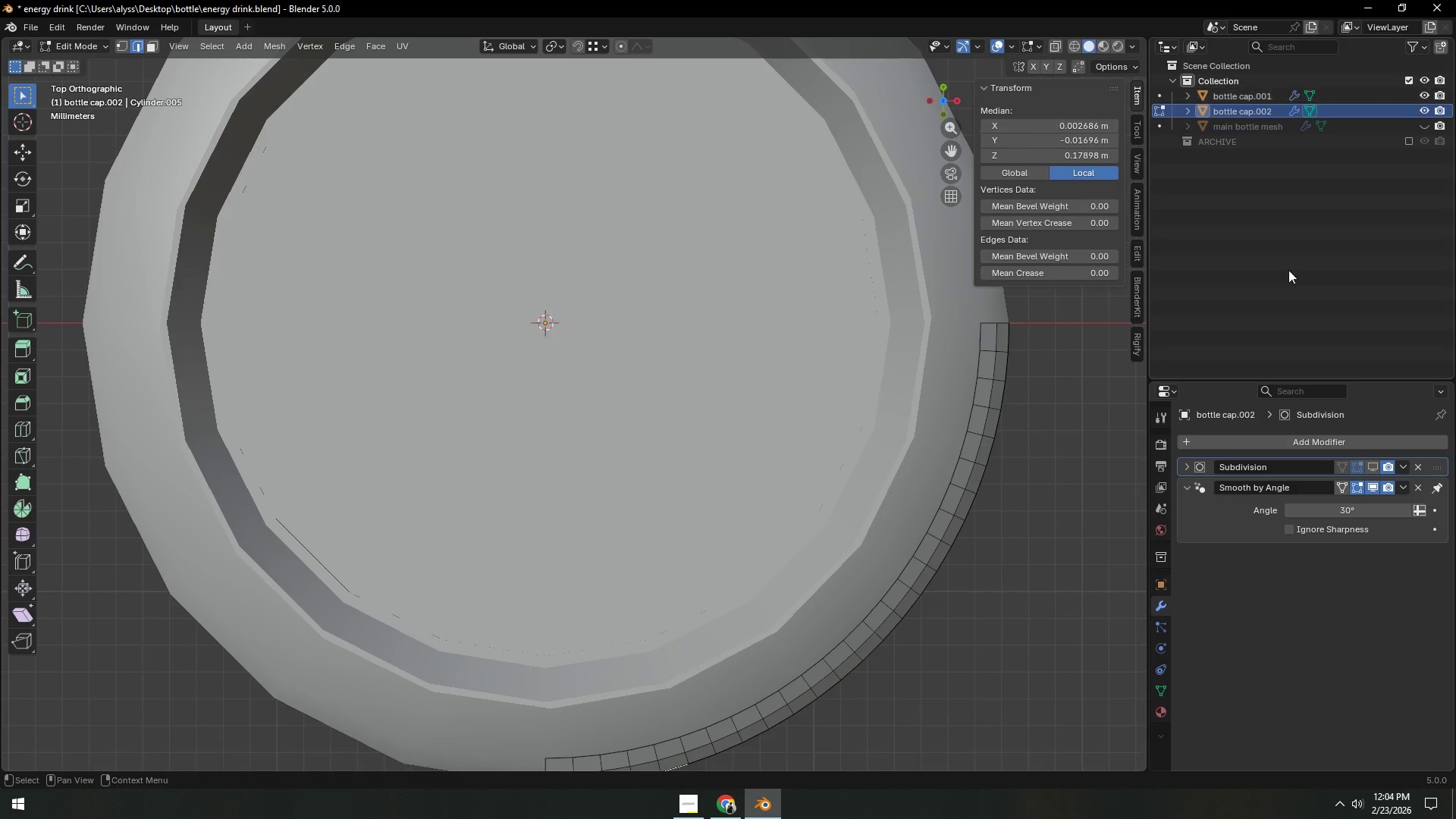 
hold_key(key=ShiftLeft, duration=0.48)
 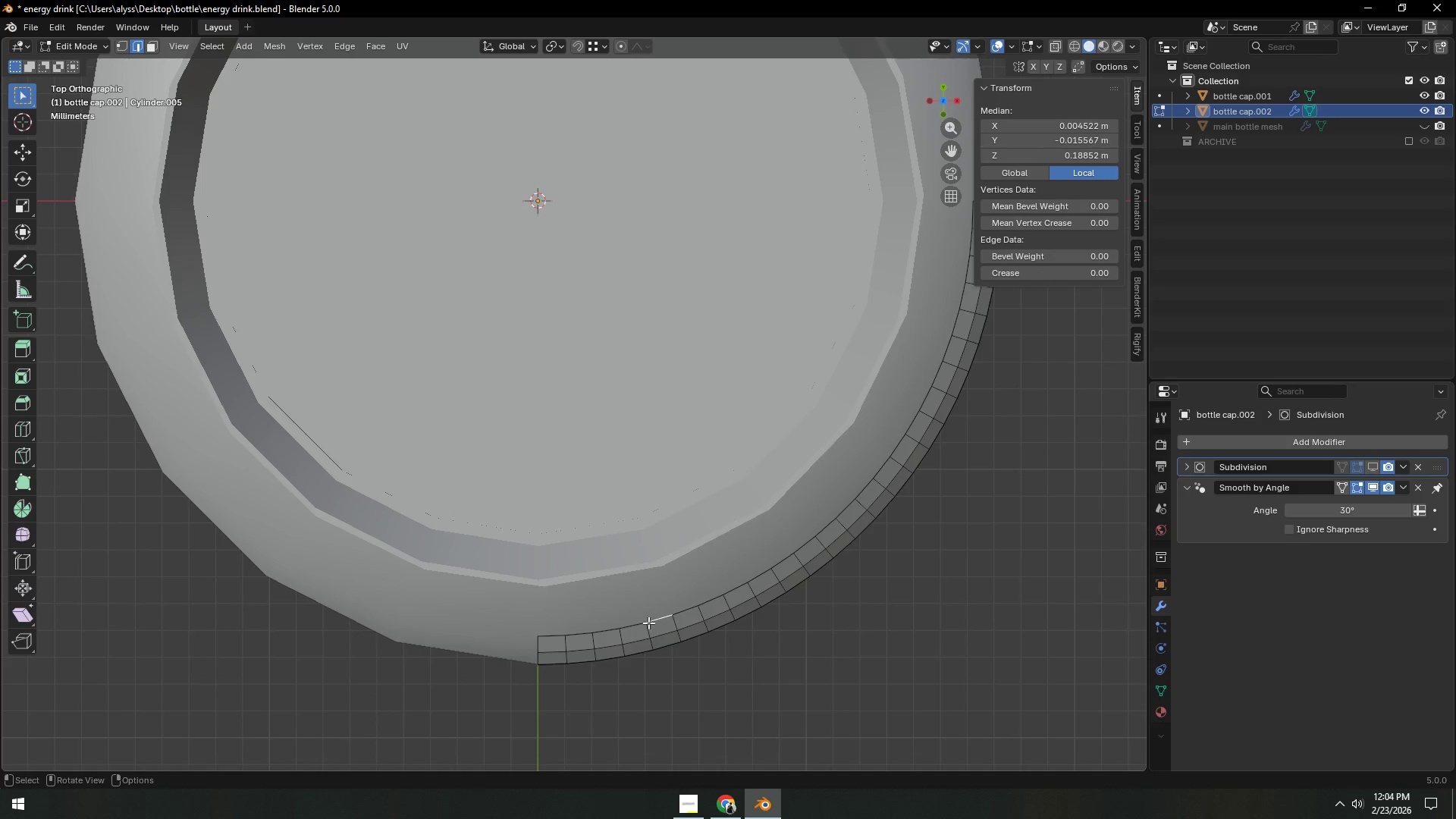 
double_click([637, 626])
 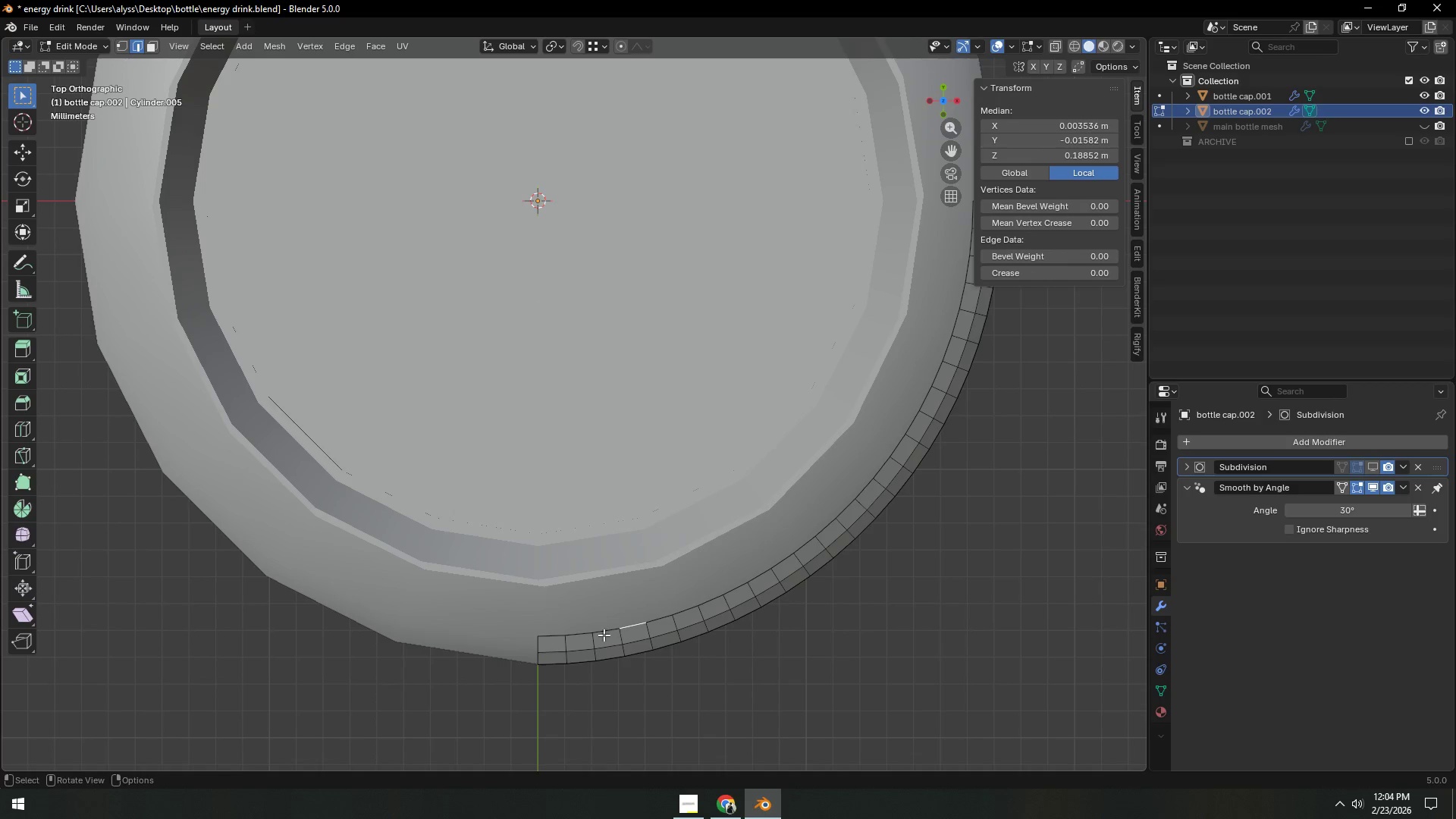 
triple_click([604, 635])
 